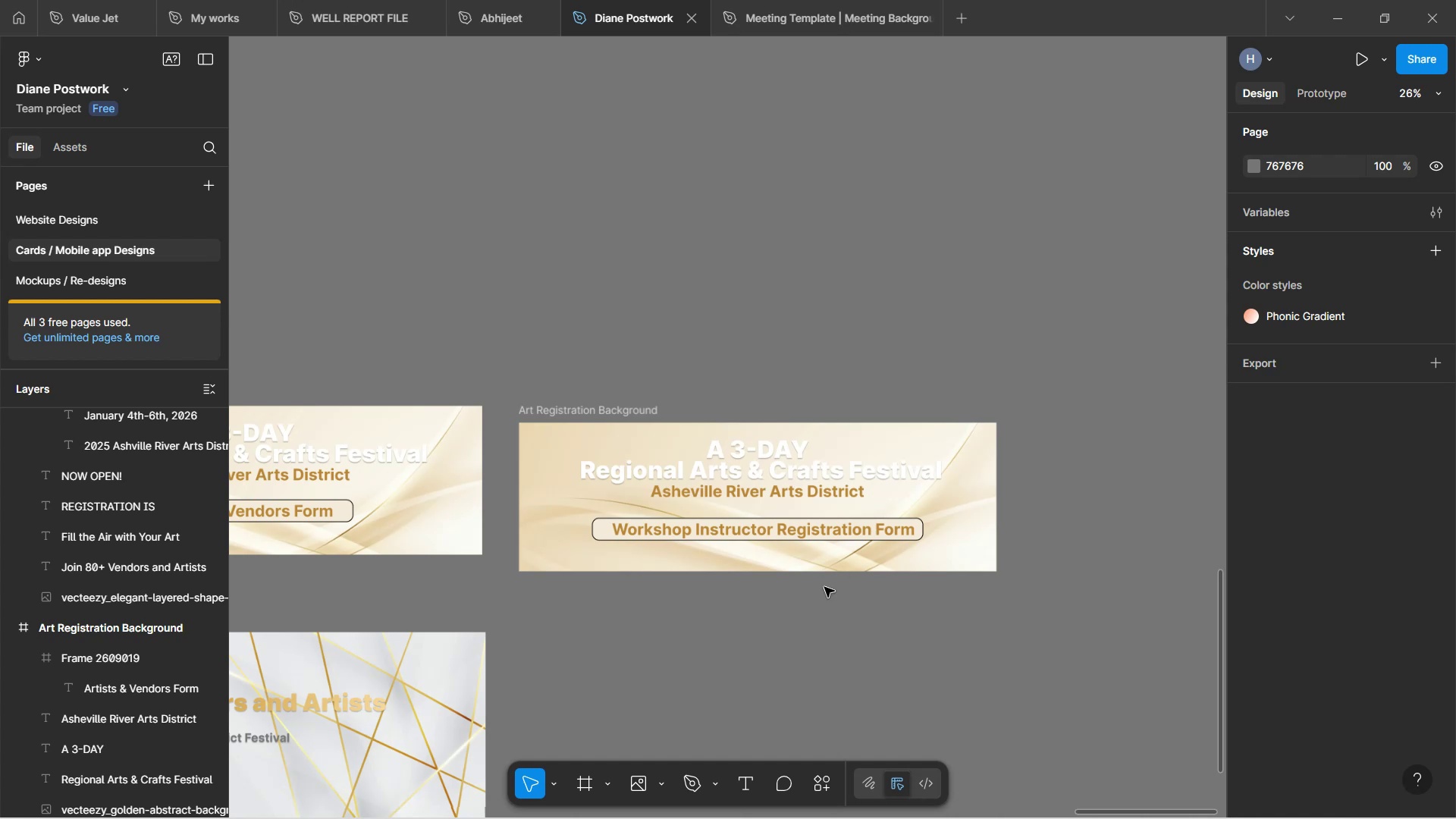 
hold_key(key=Space, duration=1.52)
 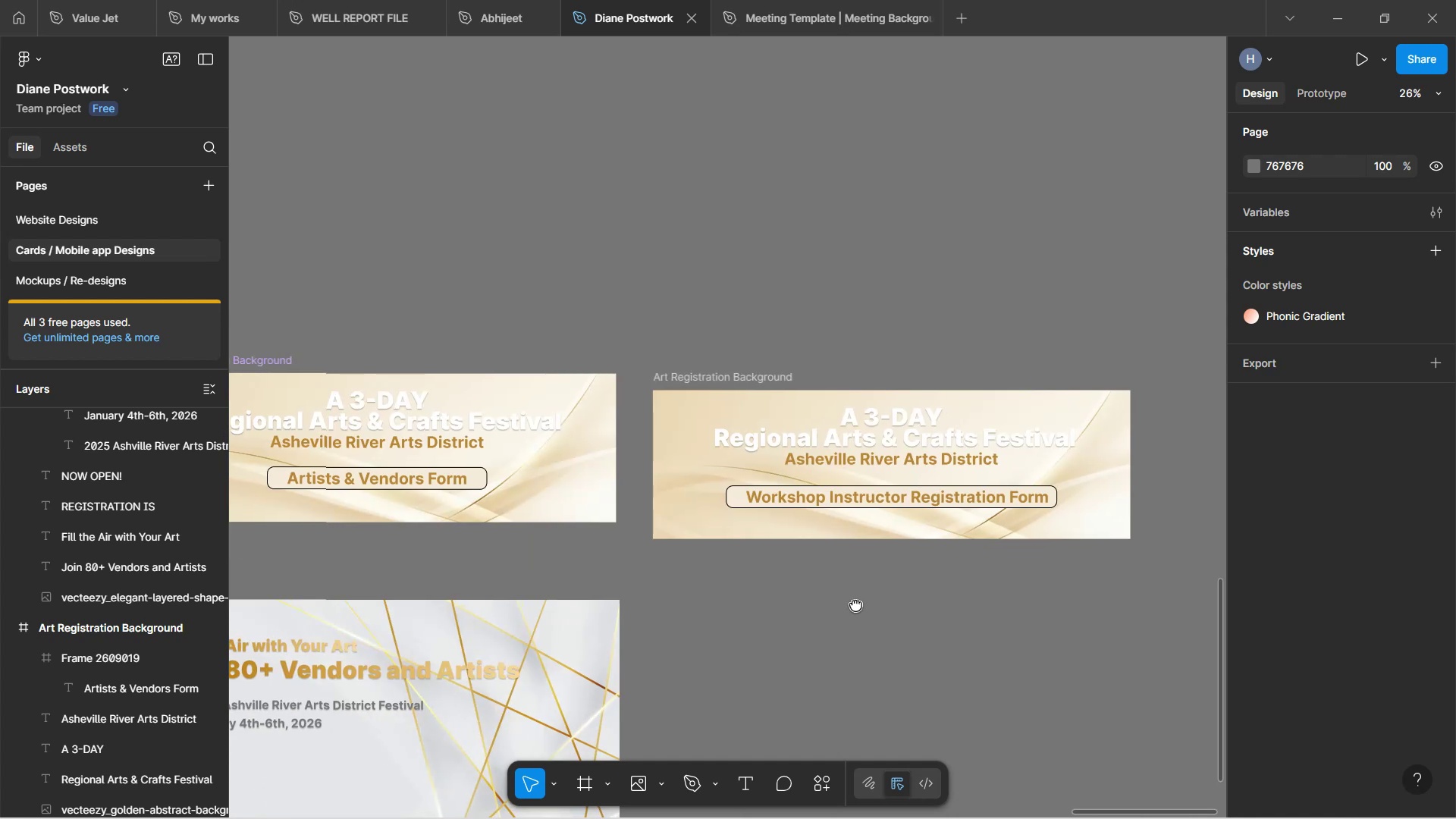 
hold_key(key=Space, duration=1.51)
 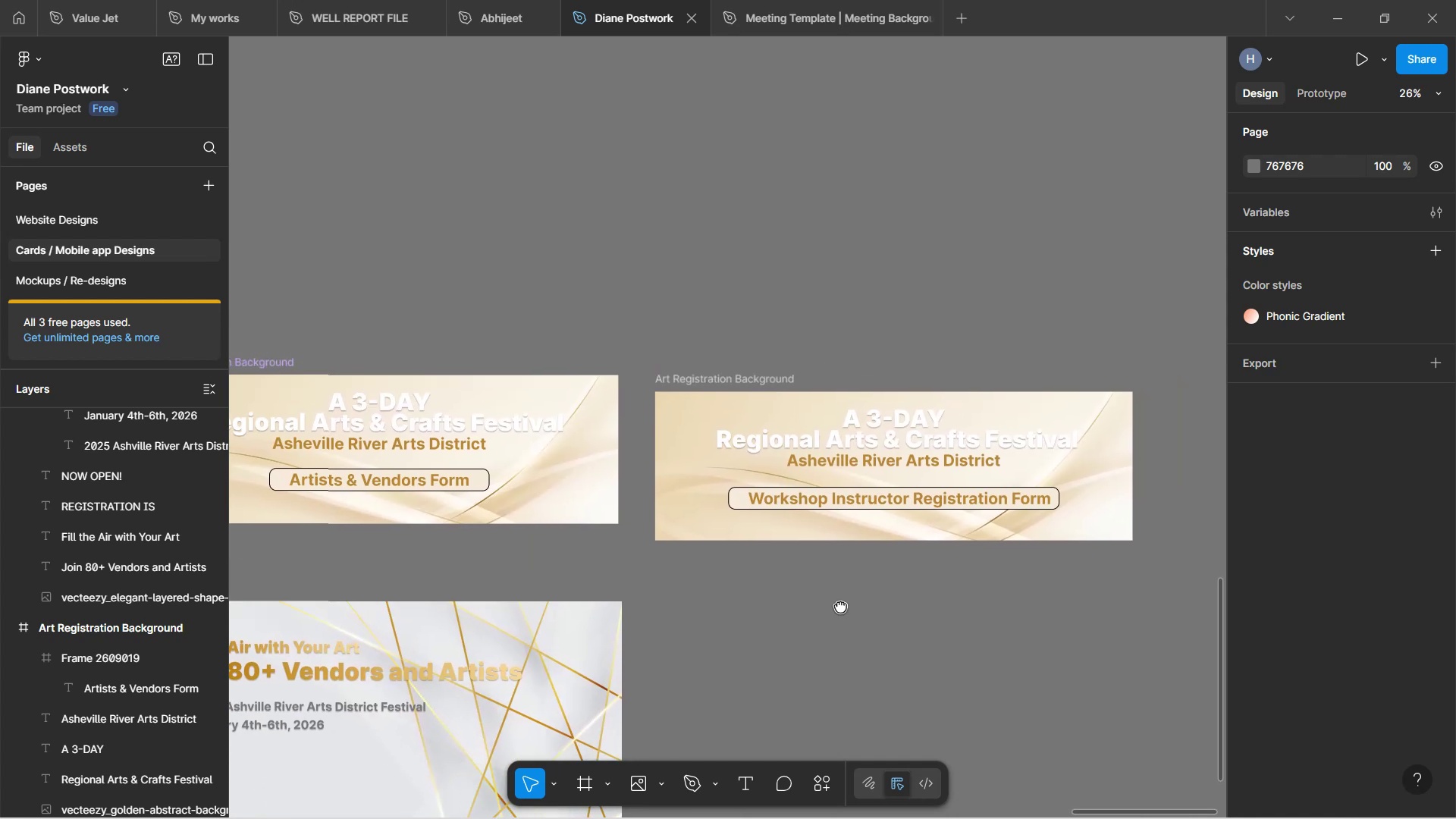 
hold_key(key=Space, duration=0.88)
 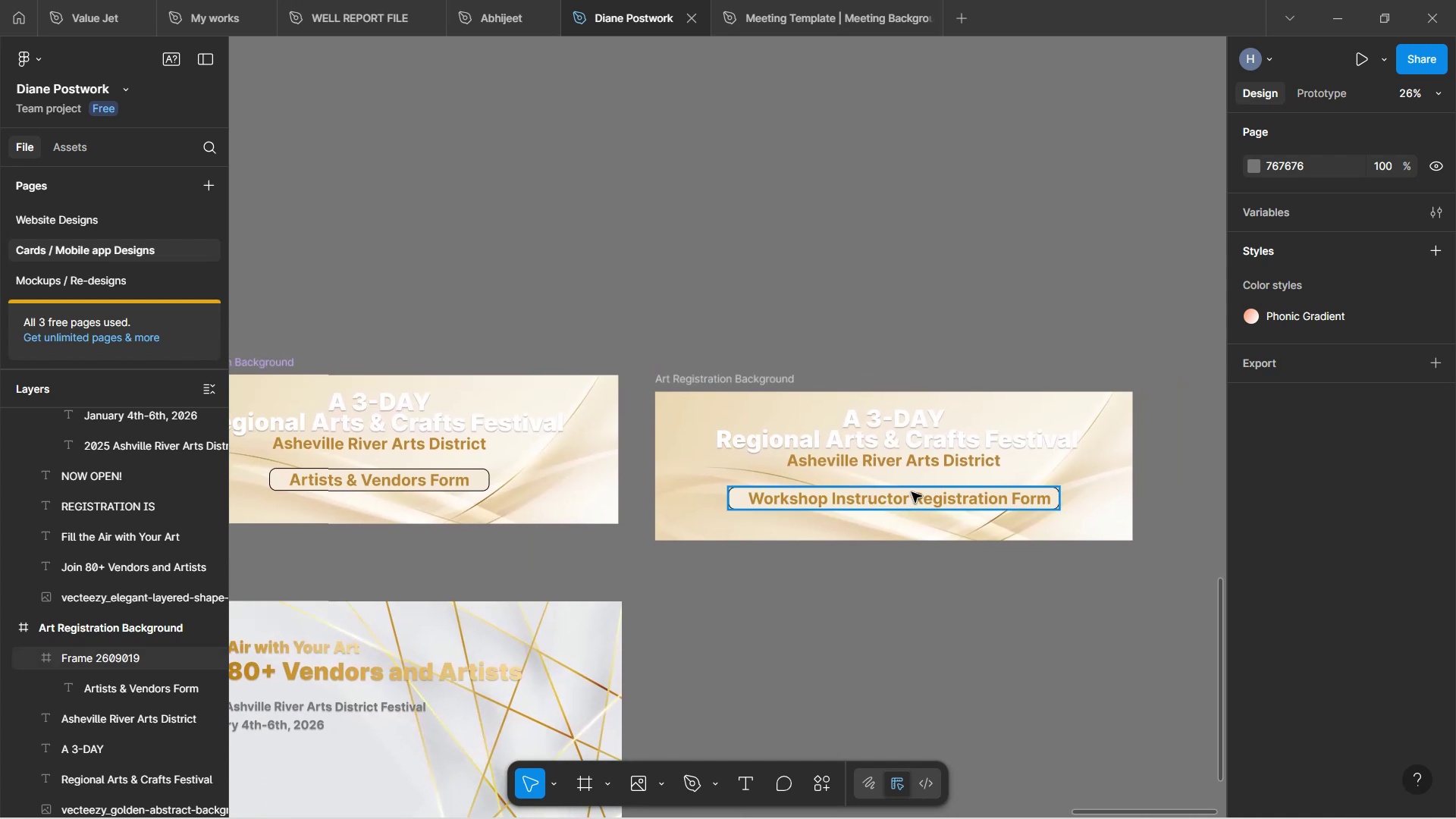 
hold_key(key=ControlLeft, duration=0.93)
scroll: coordinate [915, 488], scroll_direction: up, amount: 1.0
 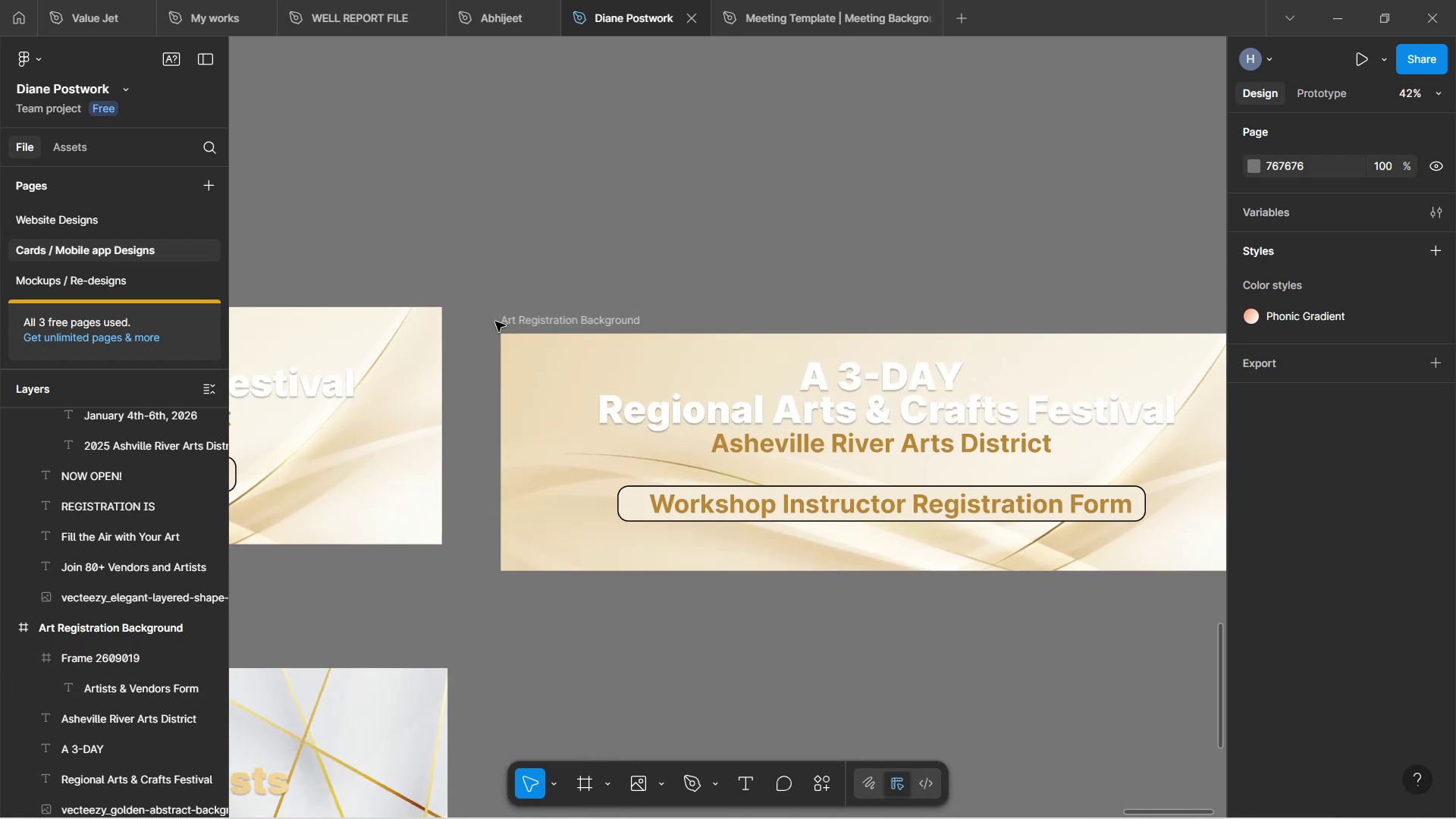 
left_click([566, 344])
 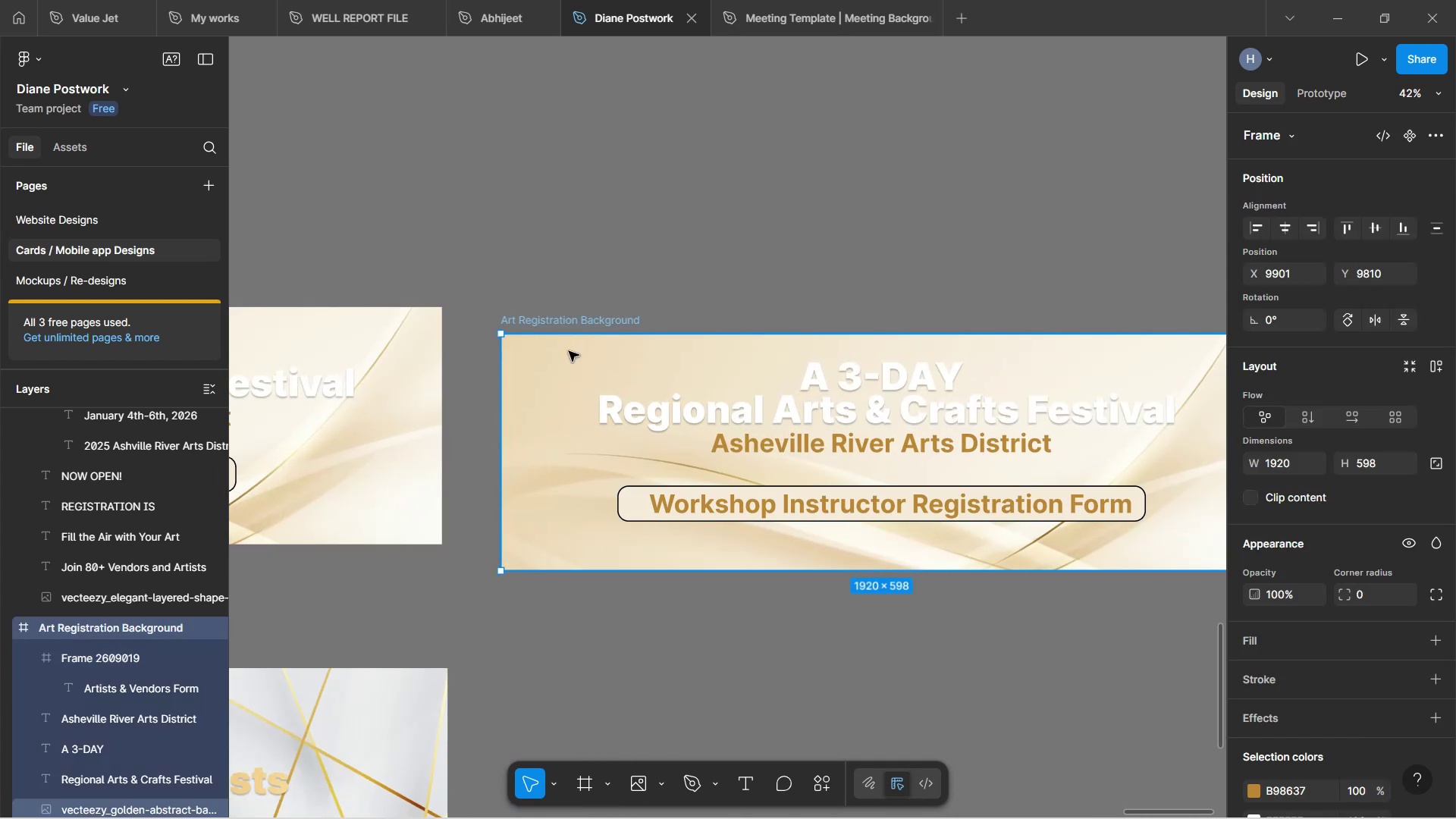 
triple_click([541, 351])
 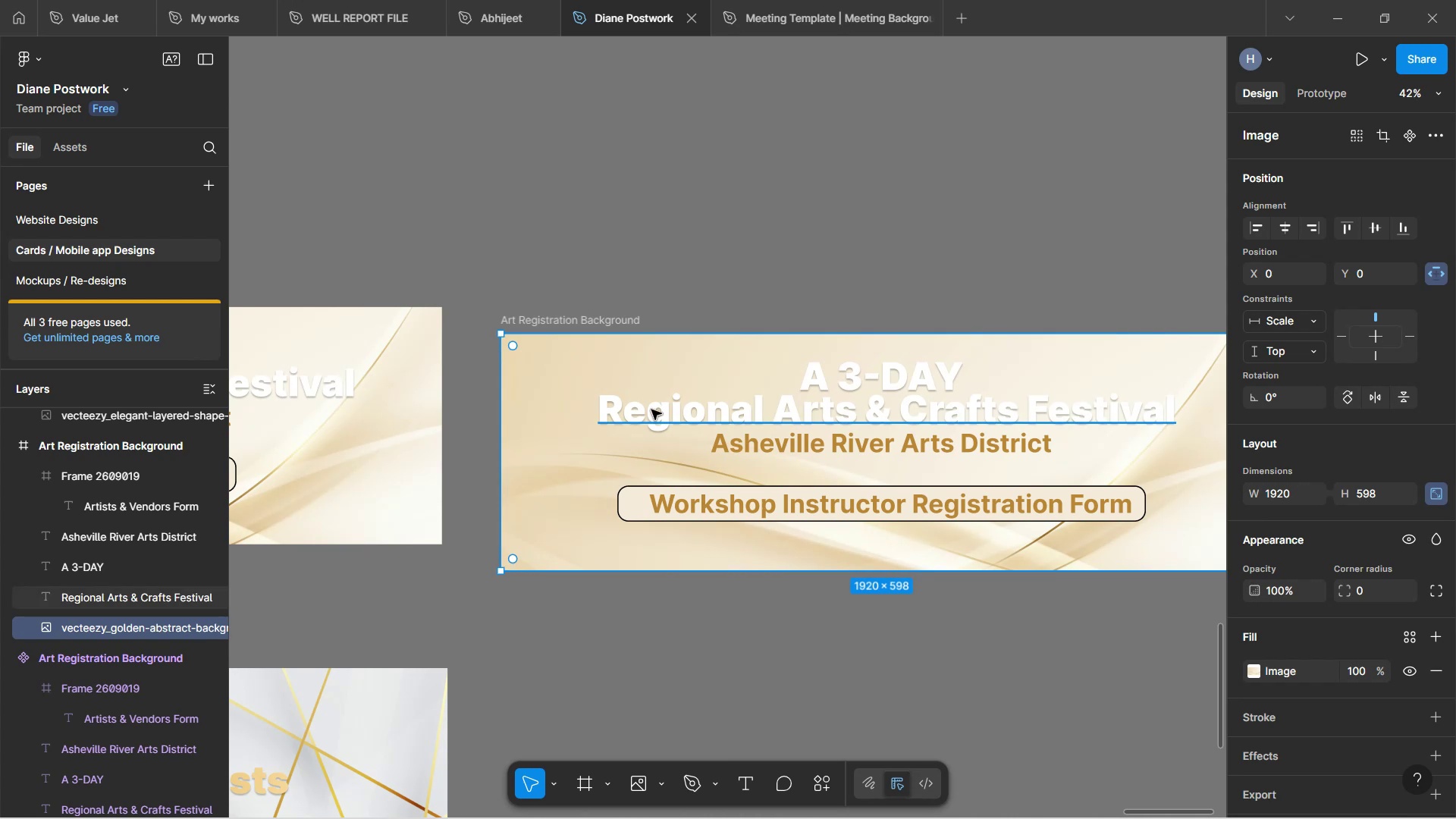 
key(Shift+H)
 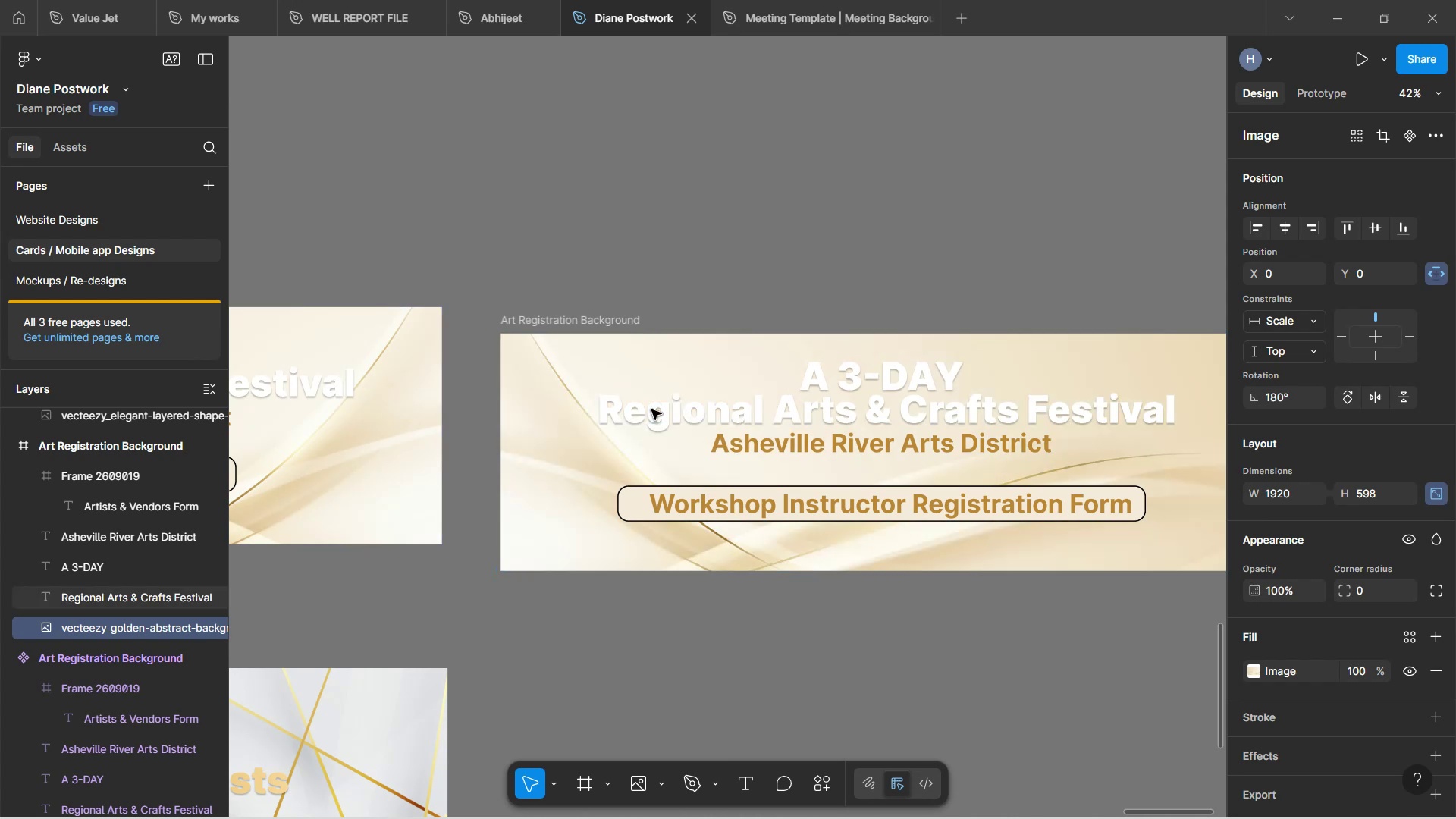 
hold_key(key=ControlLeft, duration=1.11)
scroll: coordinate [691, 366], scroll_direction: down, amount: 3.0
 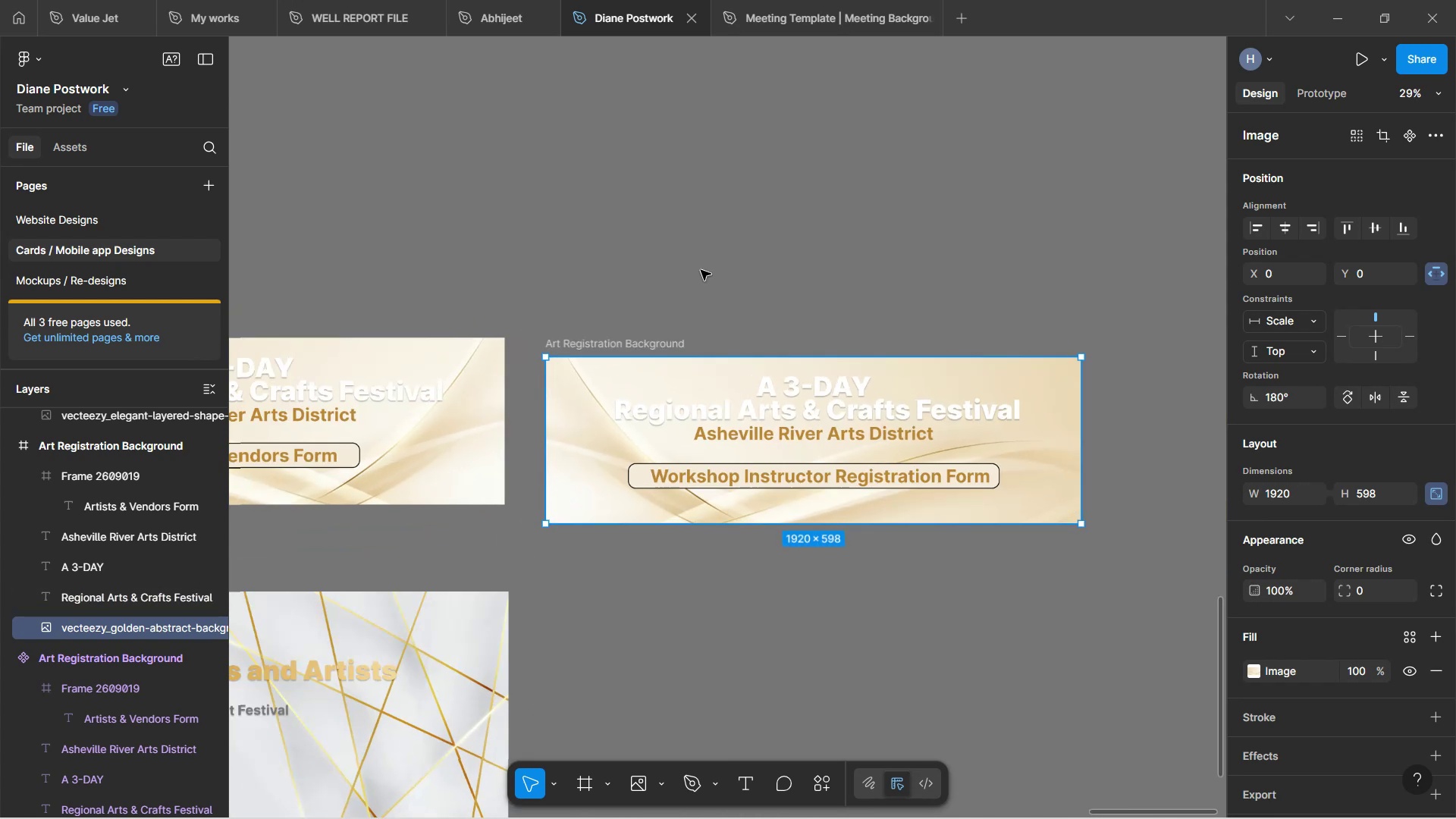 
left_click([701, 263])
 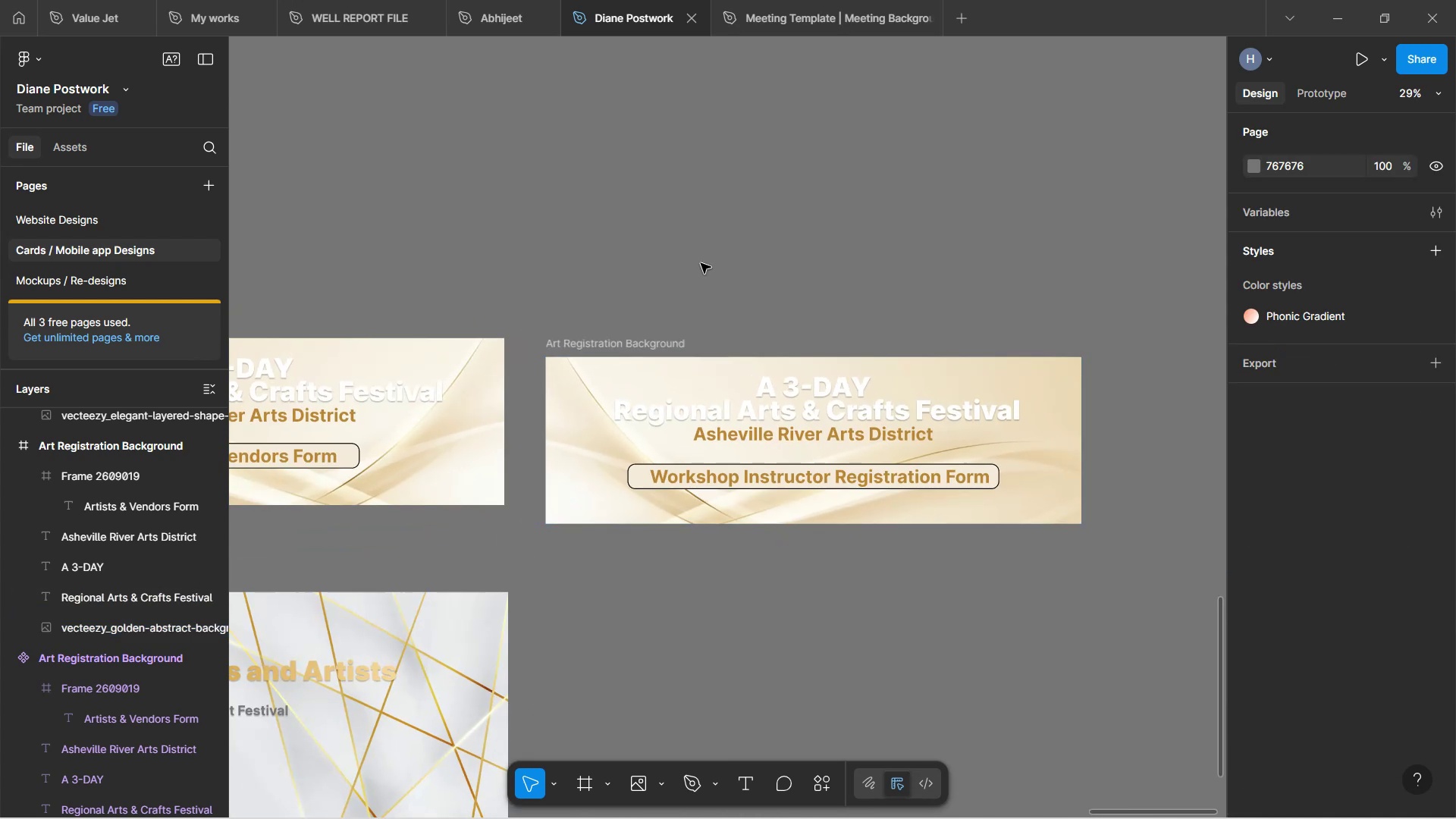 
hold_key(key=ControlLeft, duration=1.1)
scroll: coordinate [746, 482], scroll_direction: down, amount: 5.0
 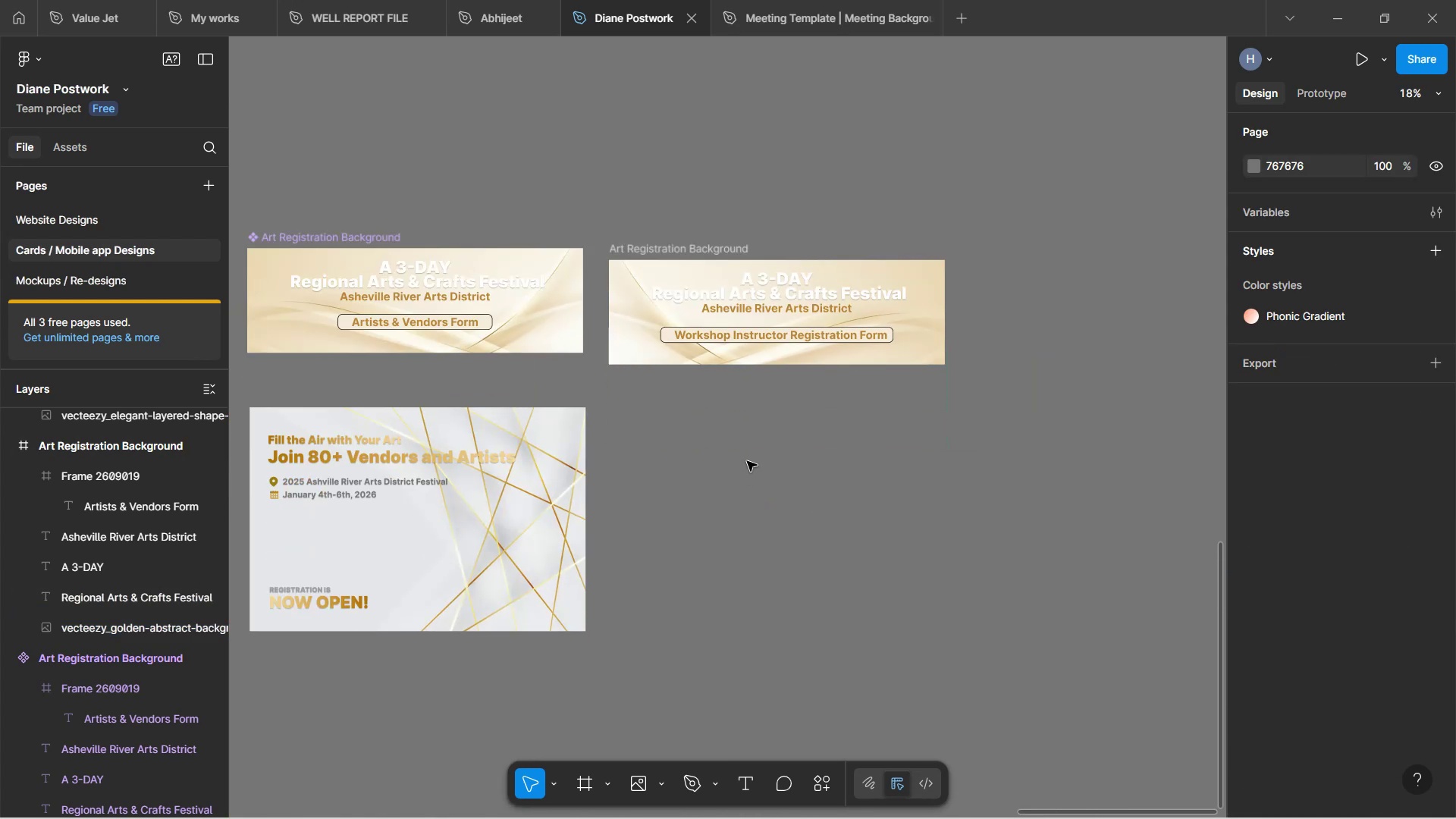 
hold_key(key=ShiftLeft, duration=0.9)
scroll: coordinate [761, 429], scroll_direction: up, amount: 6.0
 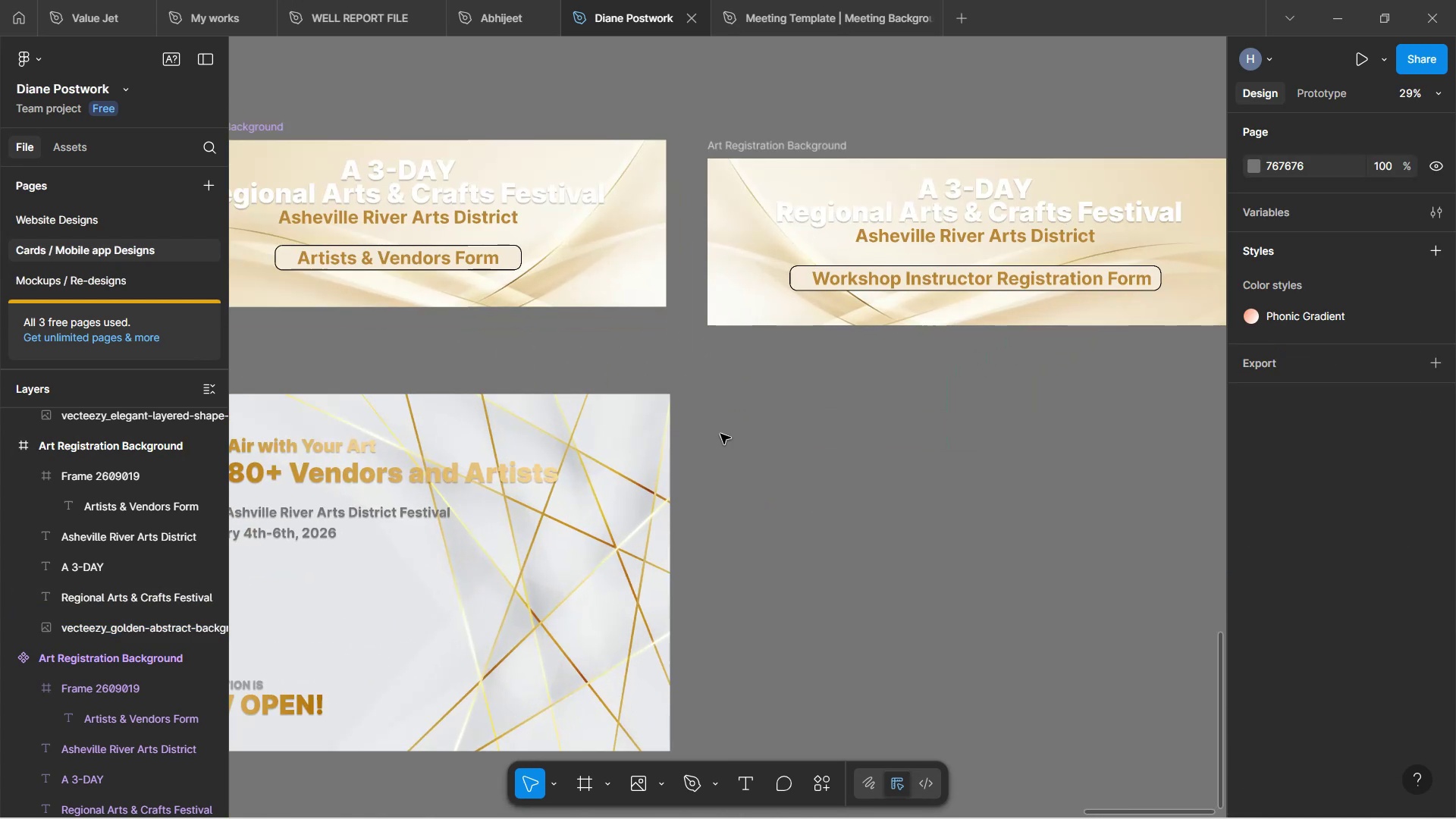 
hold_key(key=ControlLeft, duration=0.9)
 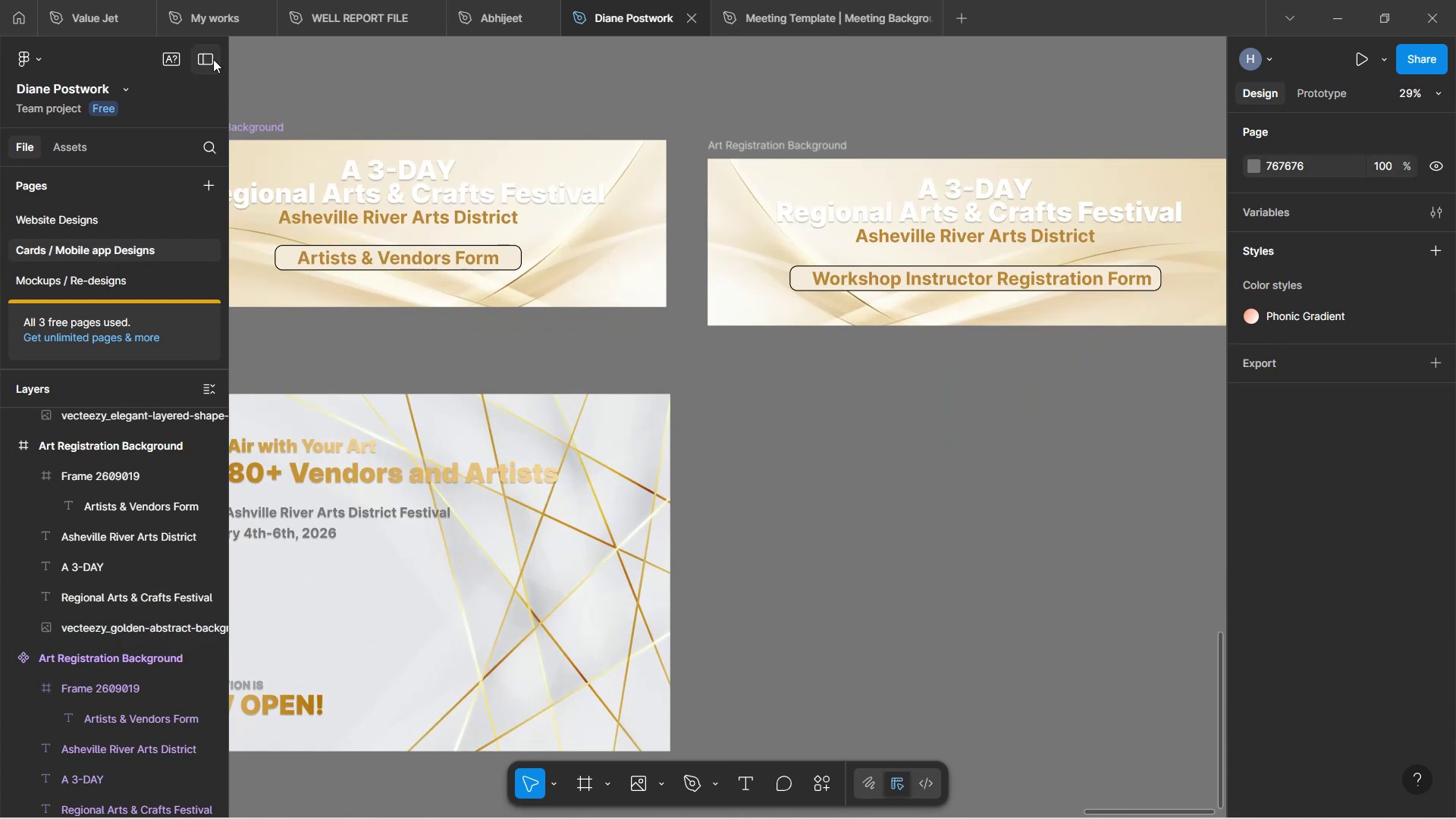 
left_click([211, 59])
 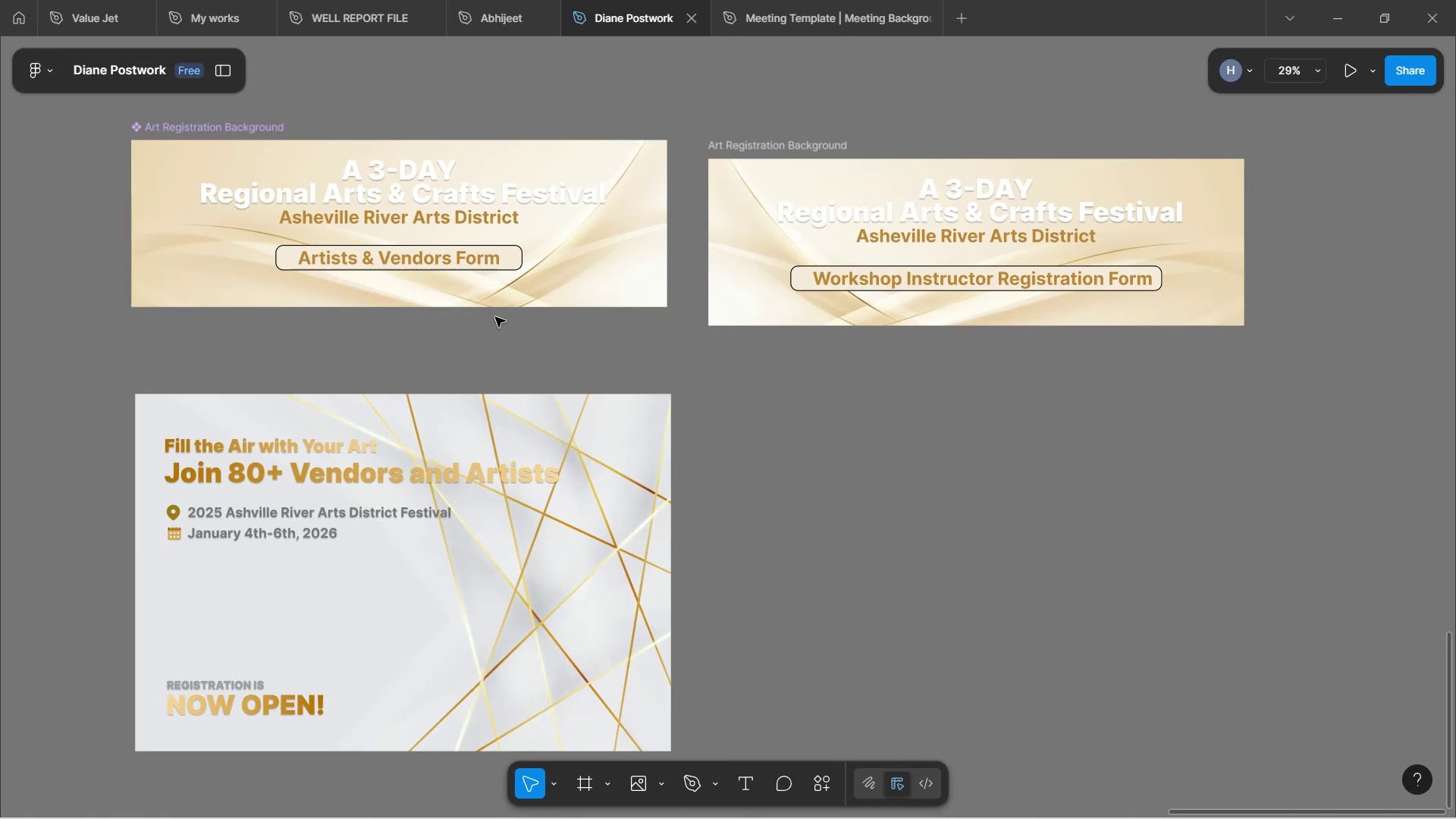 
scroll: coordinate [565, 381], scroll_direction: up, amount: 2.0
 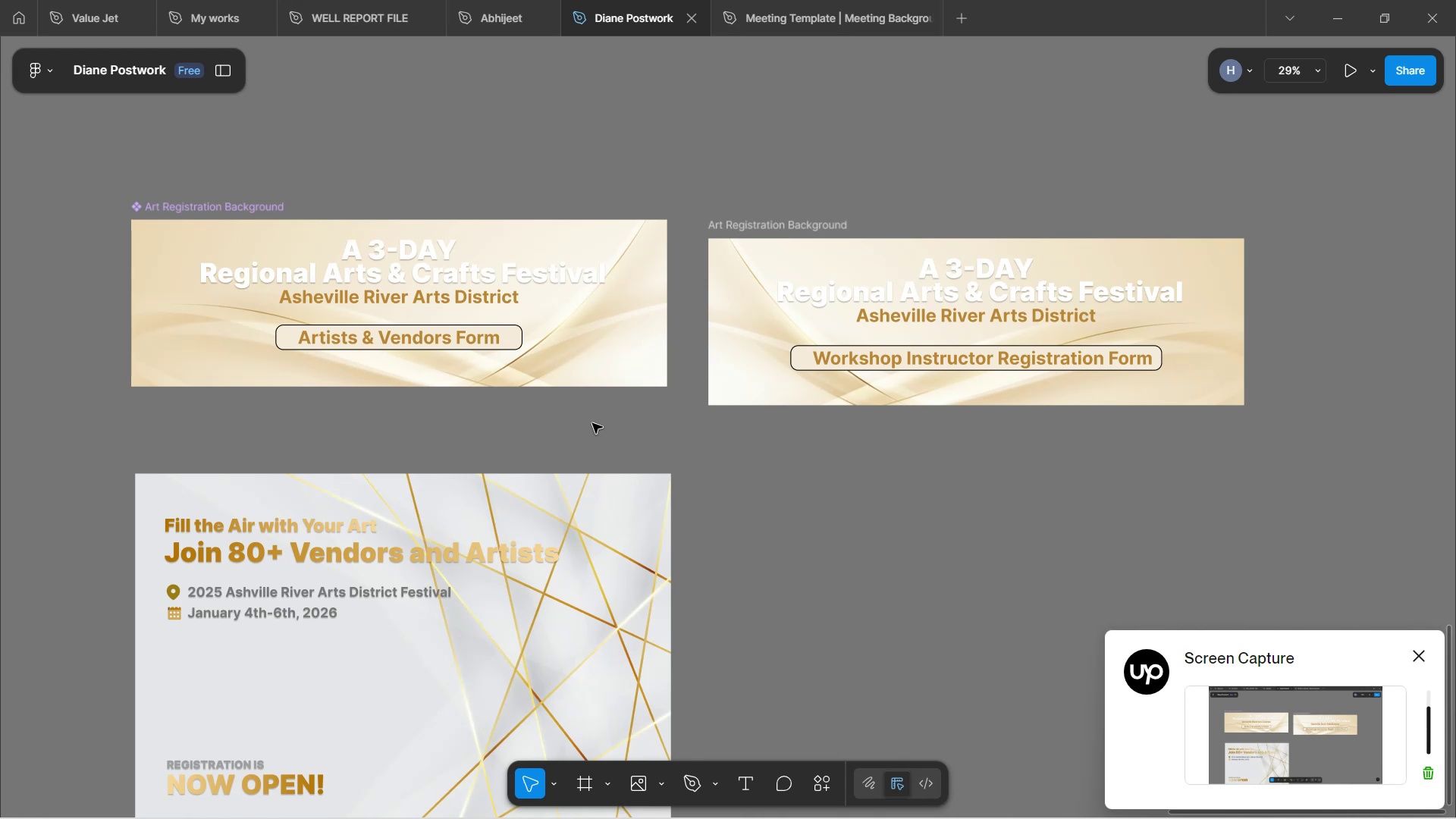 
wait(18.56)
 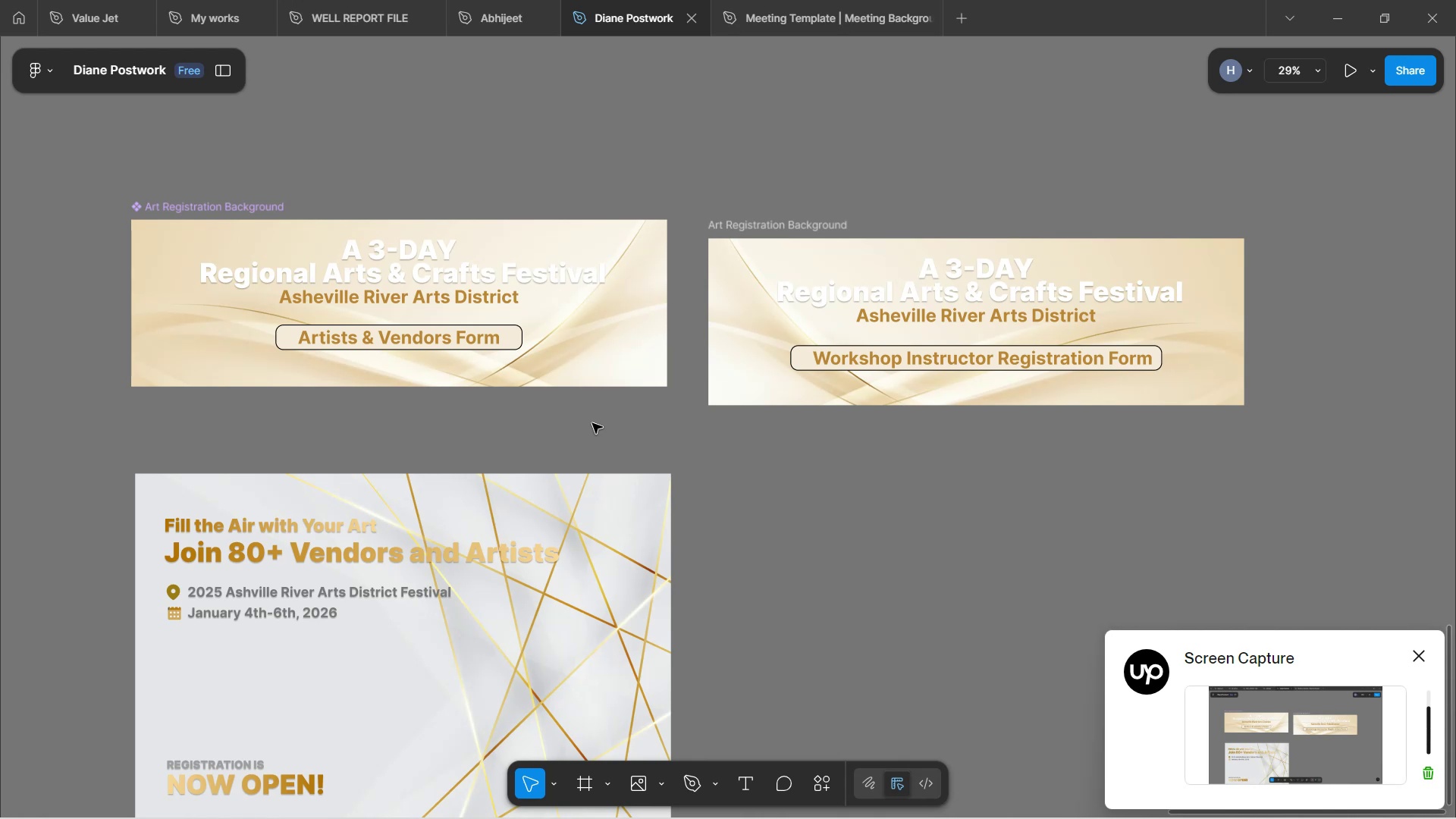 
hold_key(key=ControlLeft, duration=1.2)
scroll: coordinate [1007, 558], scroll_direction: up, amount: 7.0
 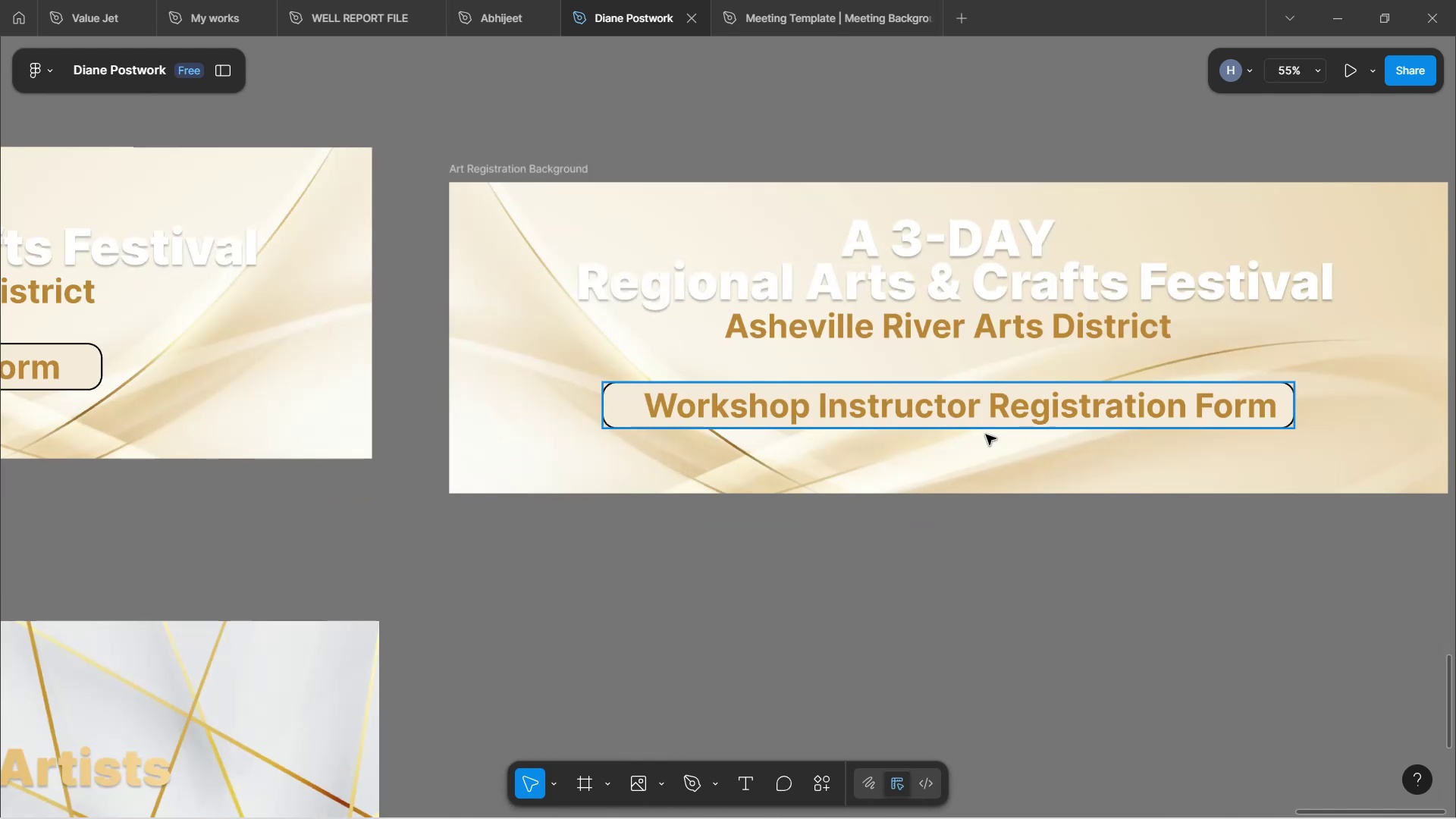 
left_click([993, 410])
 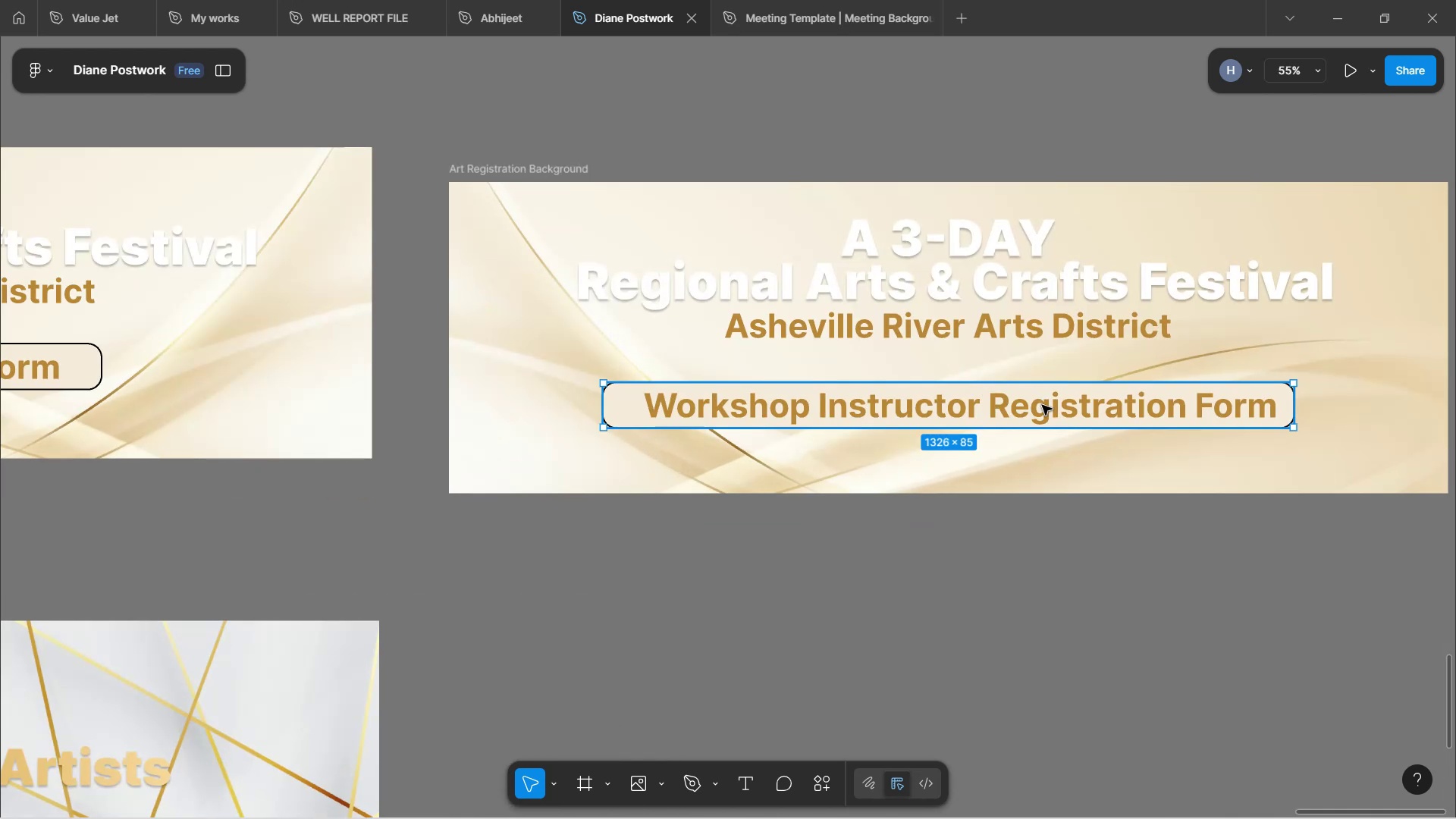 
left_click([1039, 424])
 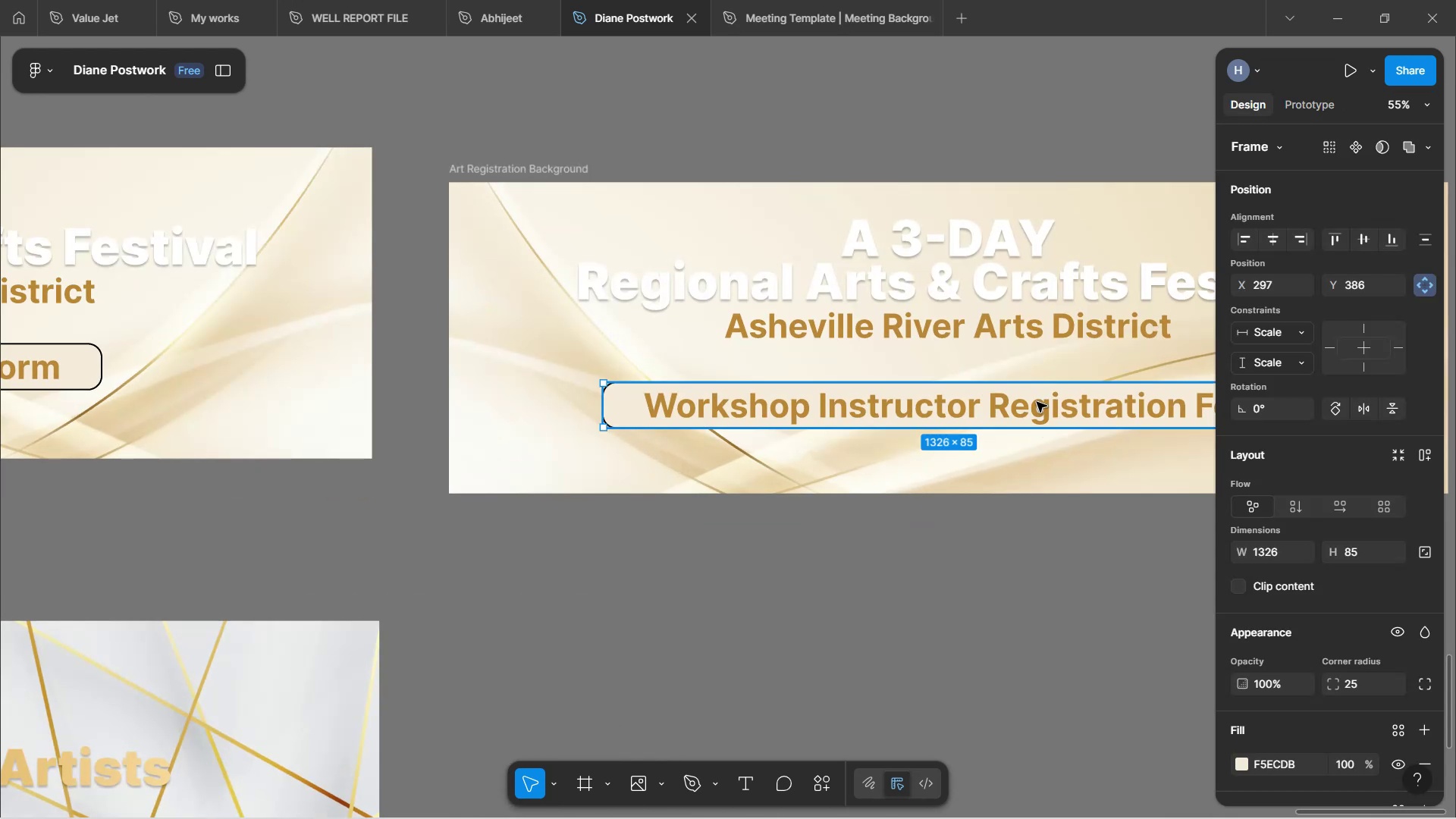 
double_click([1037, 402])
 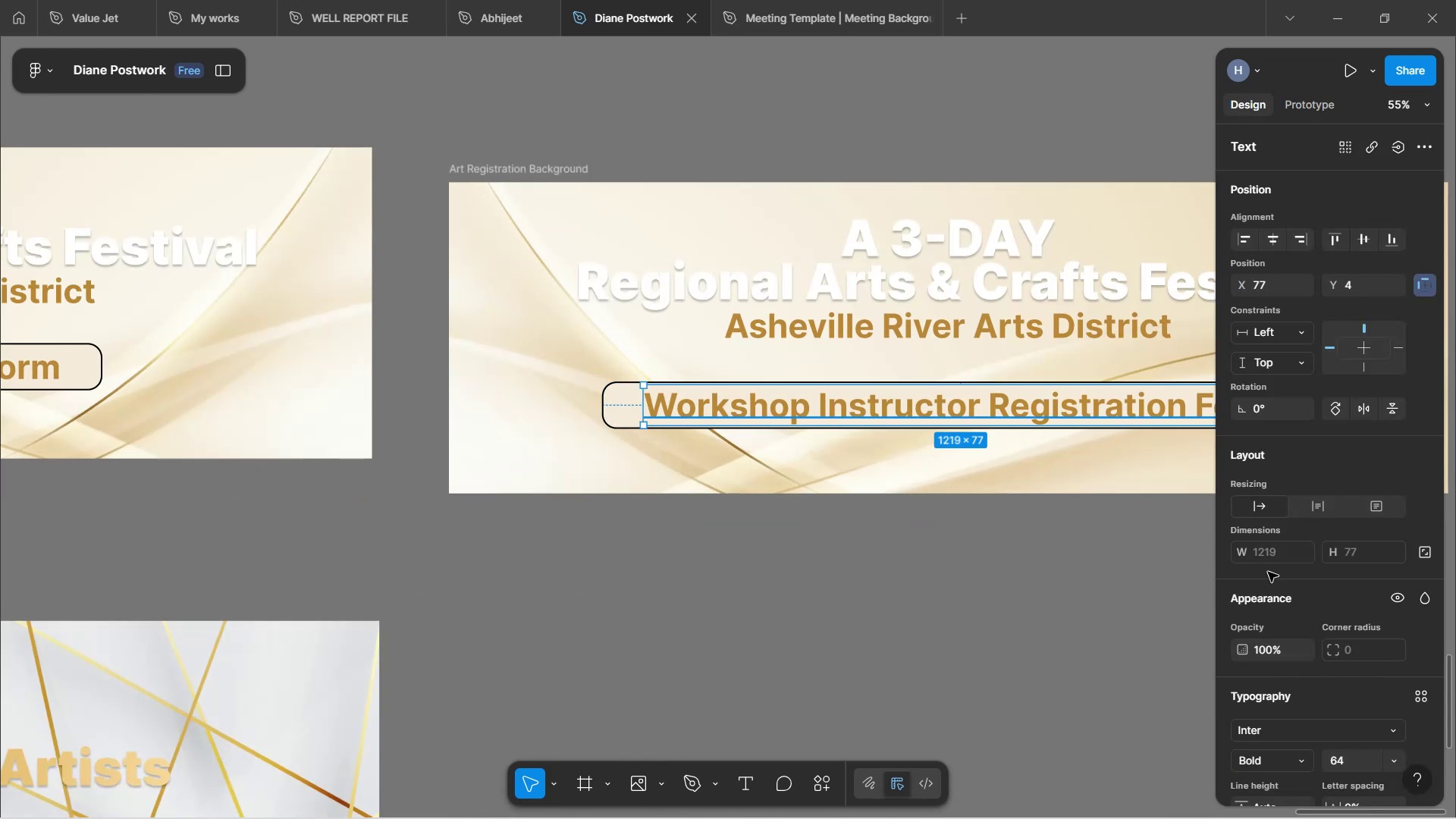 
scroll: coordinate [1382, 708], scroll_direction: down, amount: 4.0
 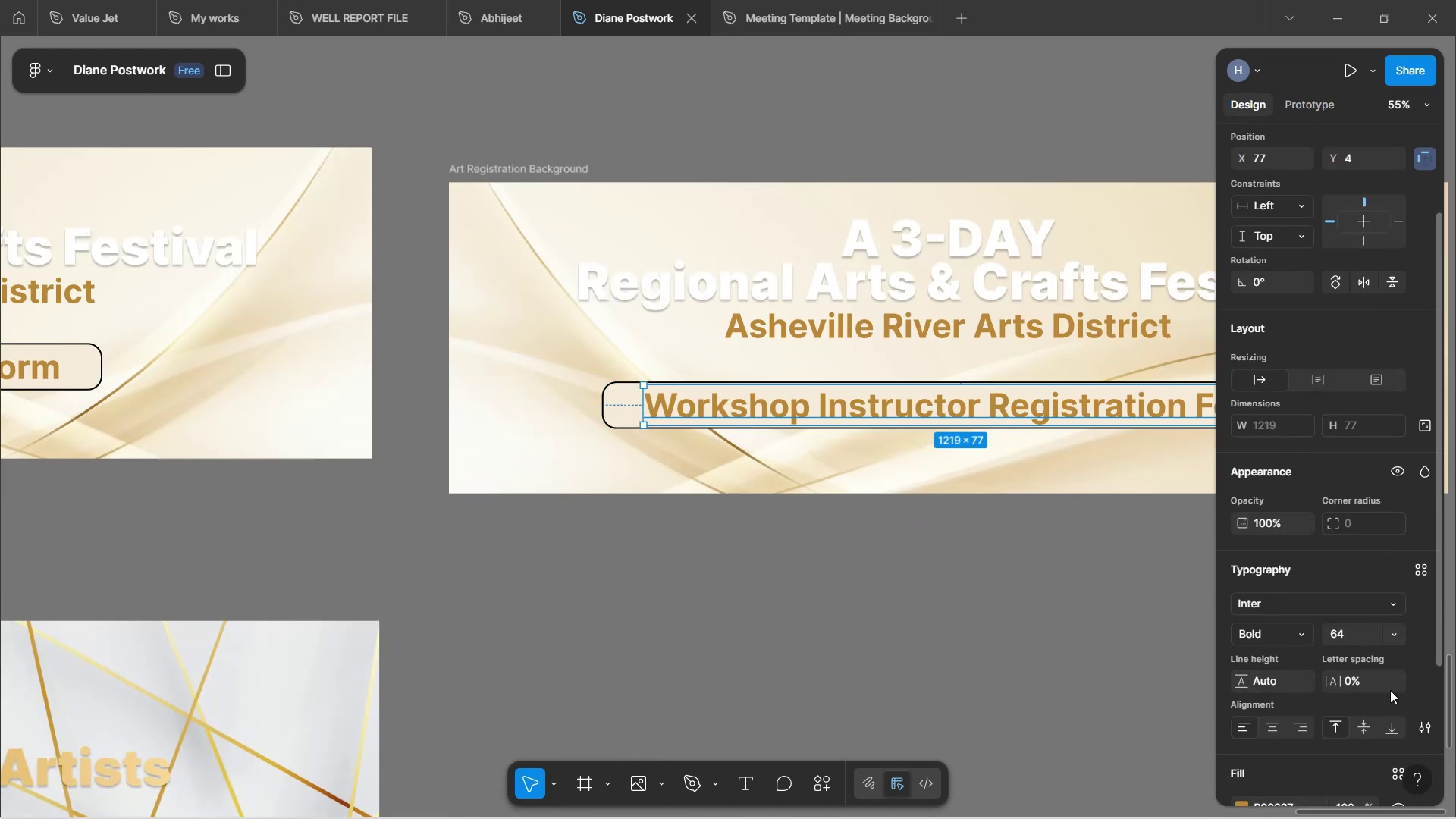 
mouse_move([1385, 614])
 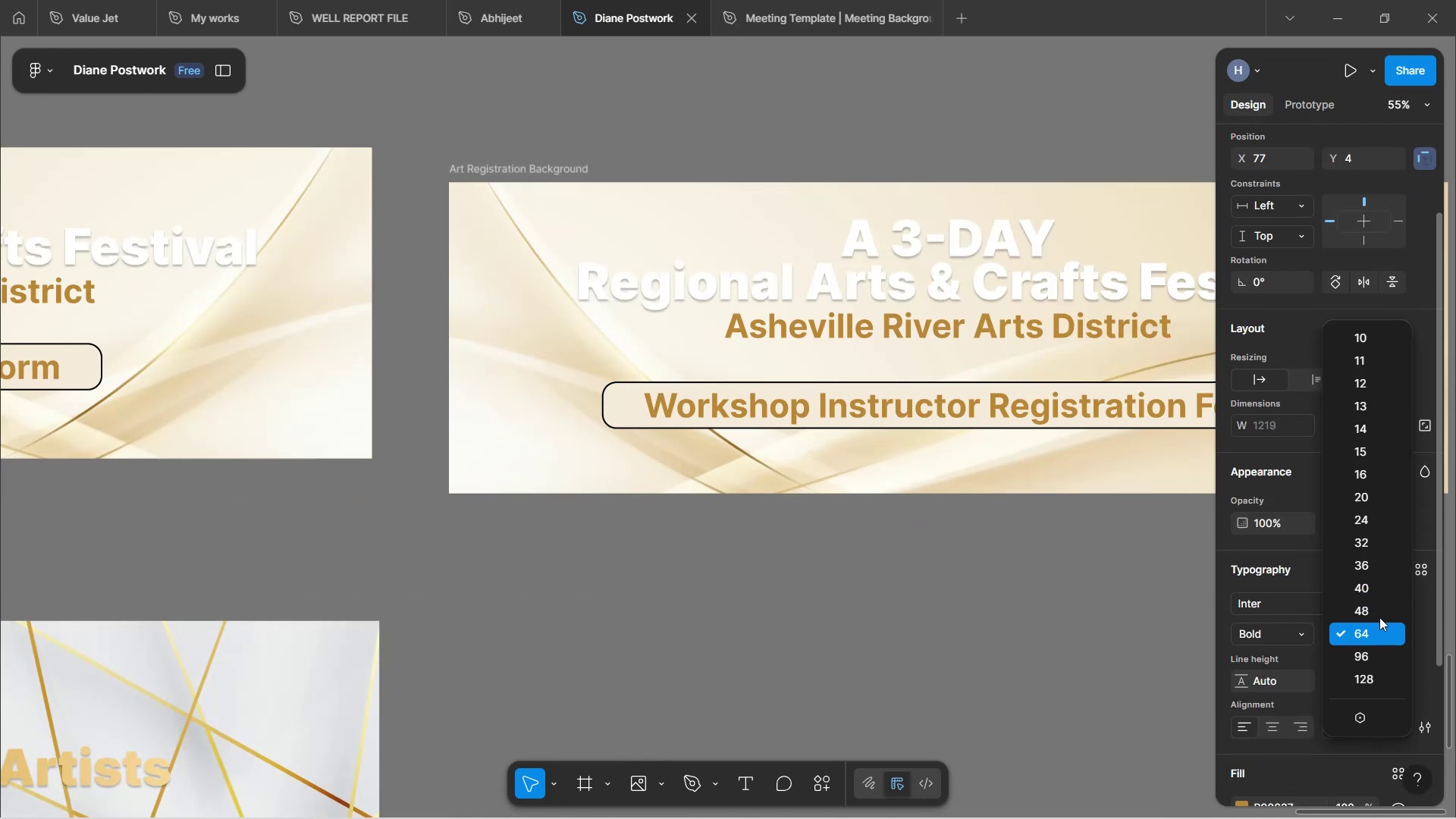 
left_click([1379, 613])
 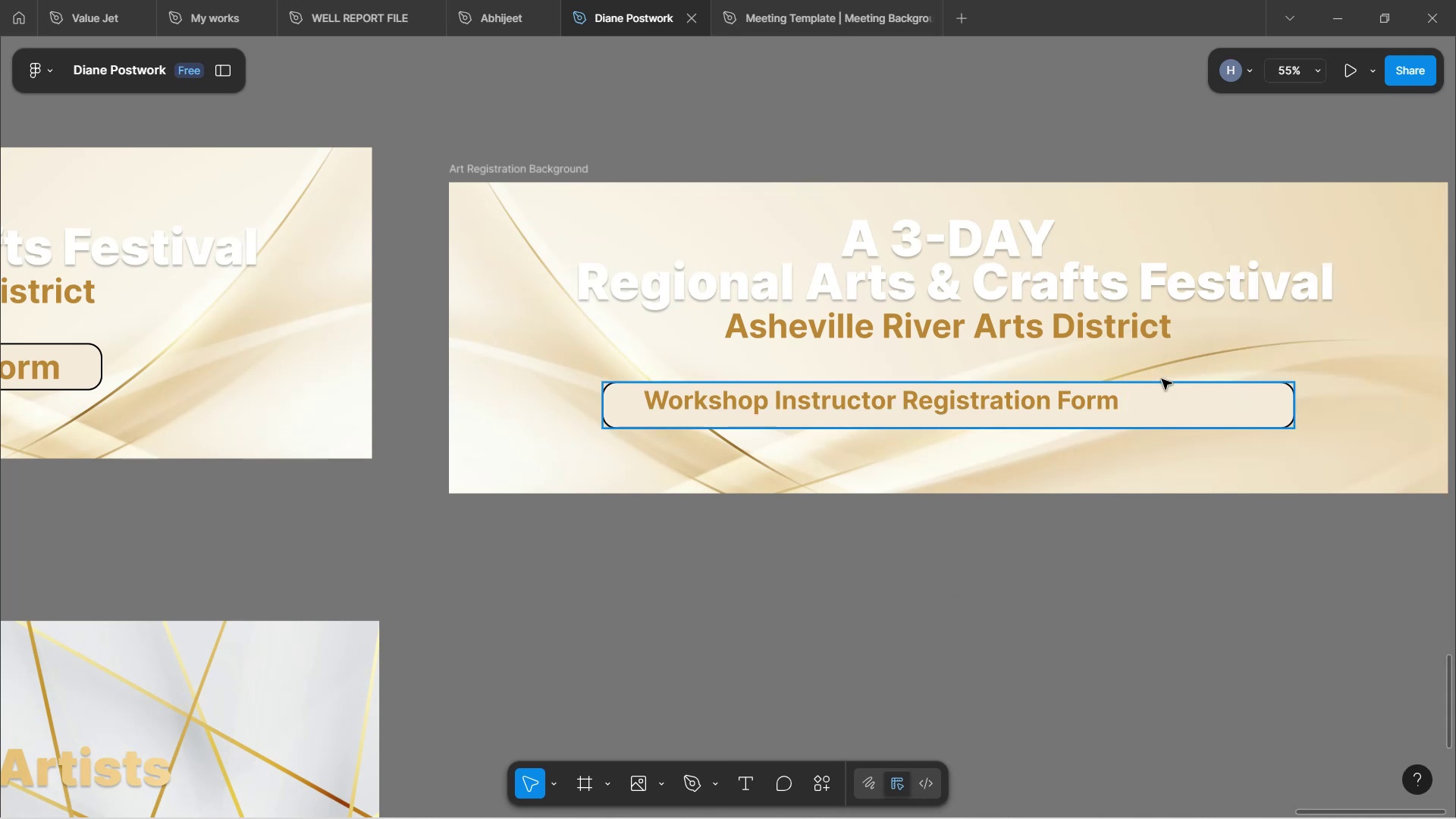 
left_click([1213, 401])
 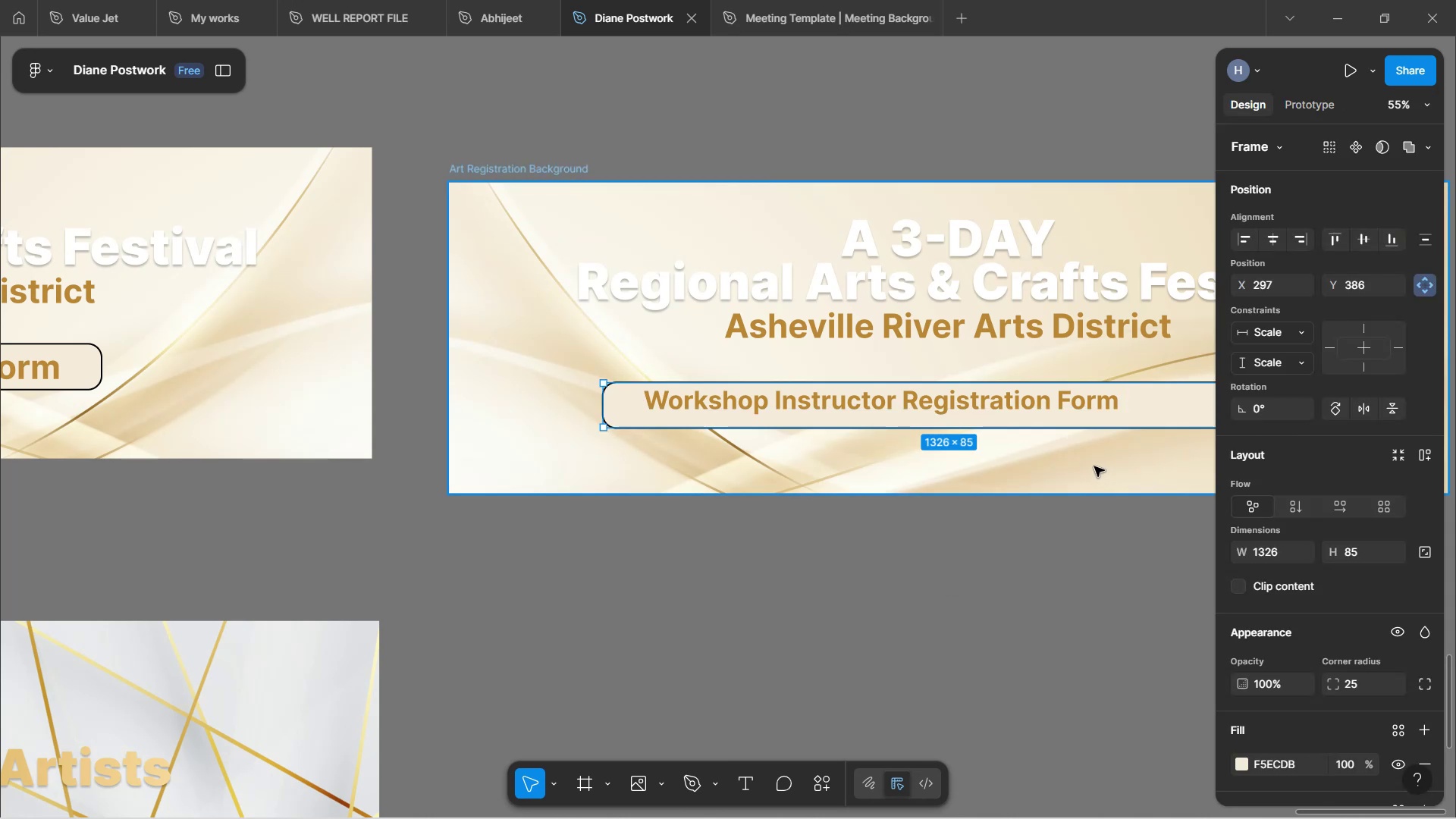 
hold_key(key=ShiftLeft, duration=0.76)
scroll: coordinate [1091, 470], scroll_direction: down, amount: 6.0
 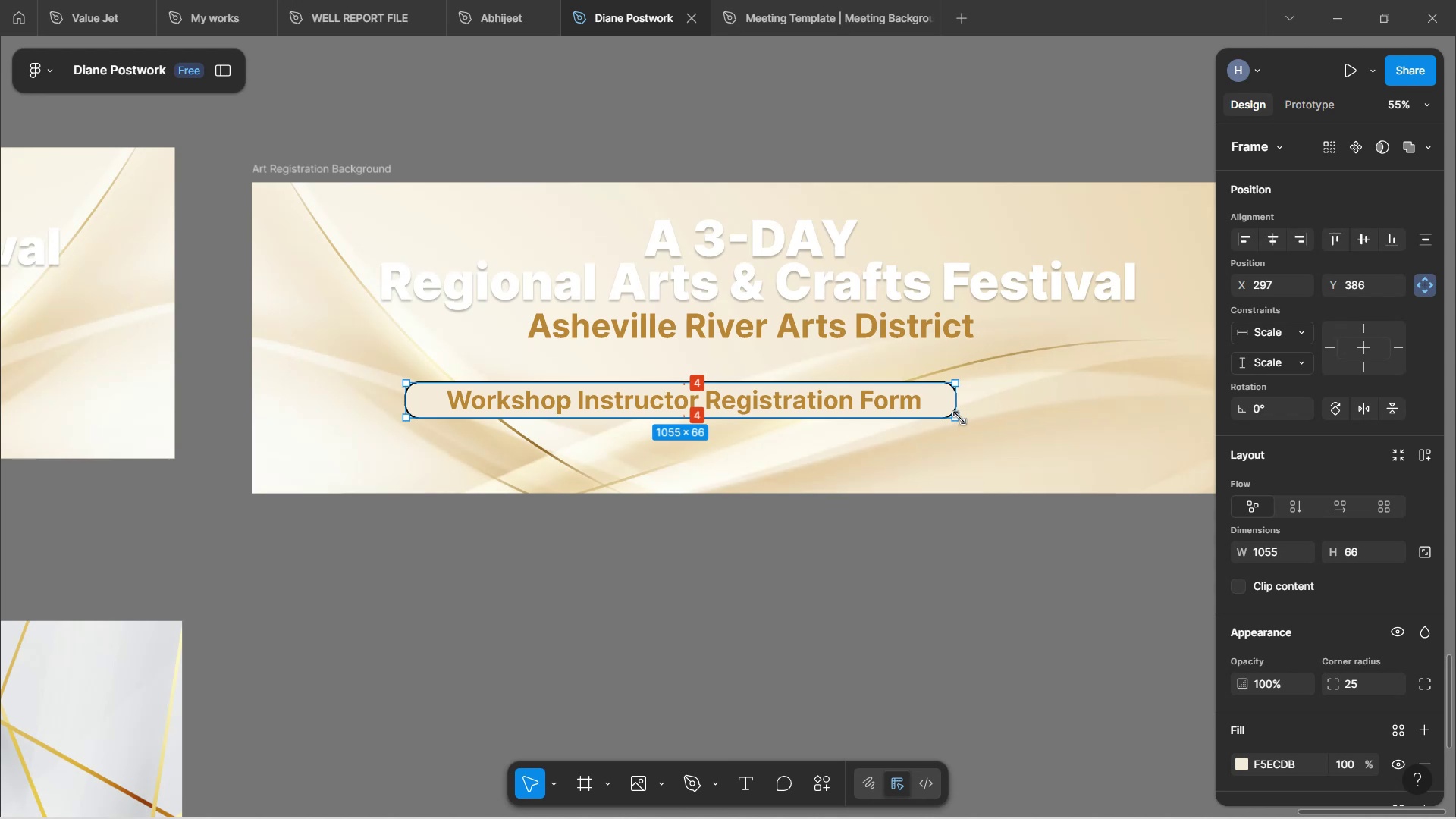 
wait(10.64)
 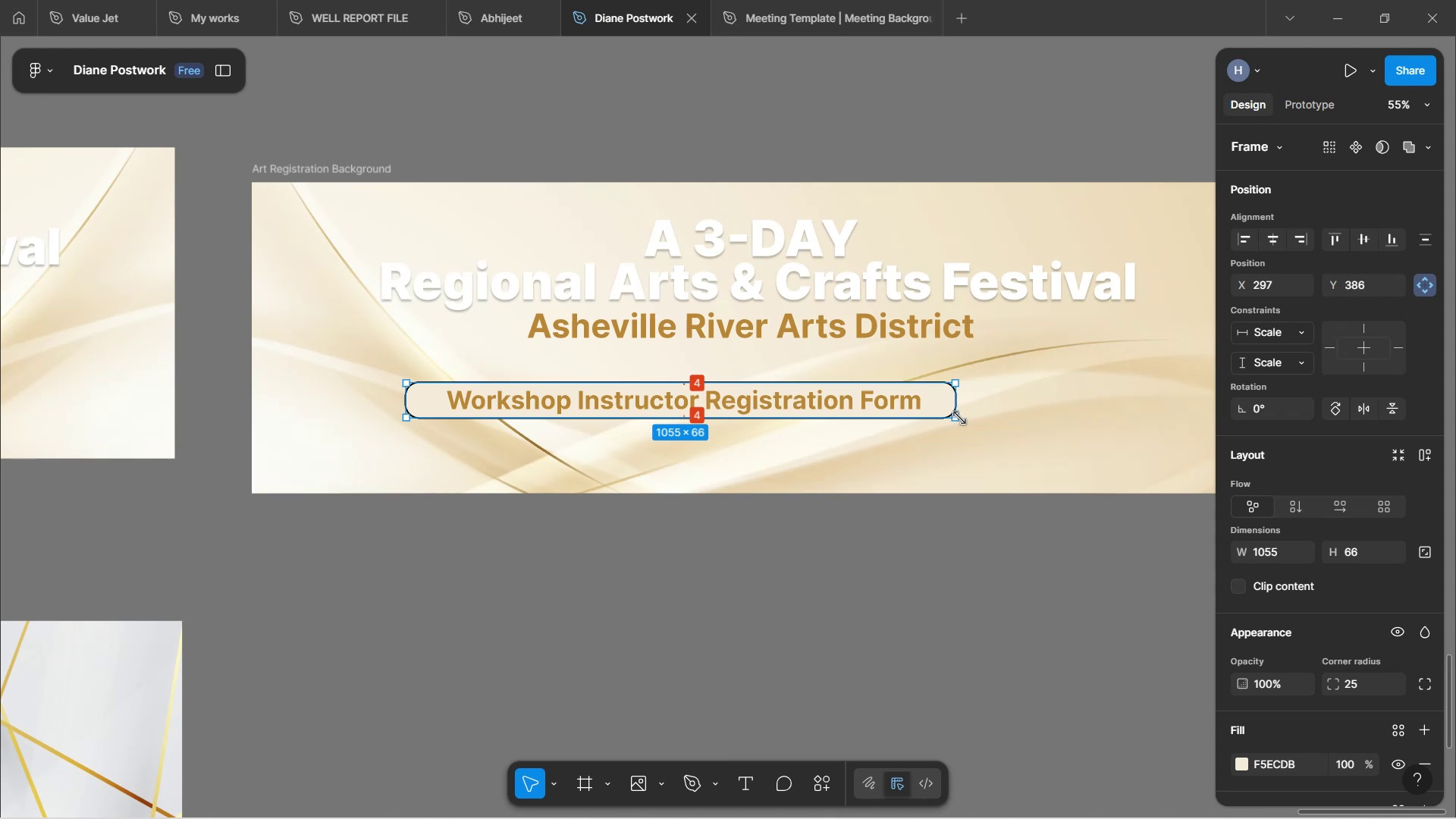 
left_click([973, 541])
 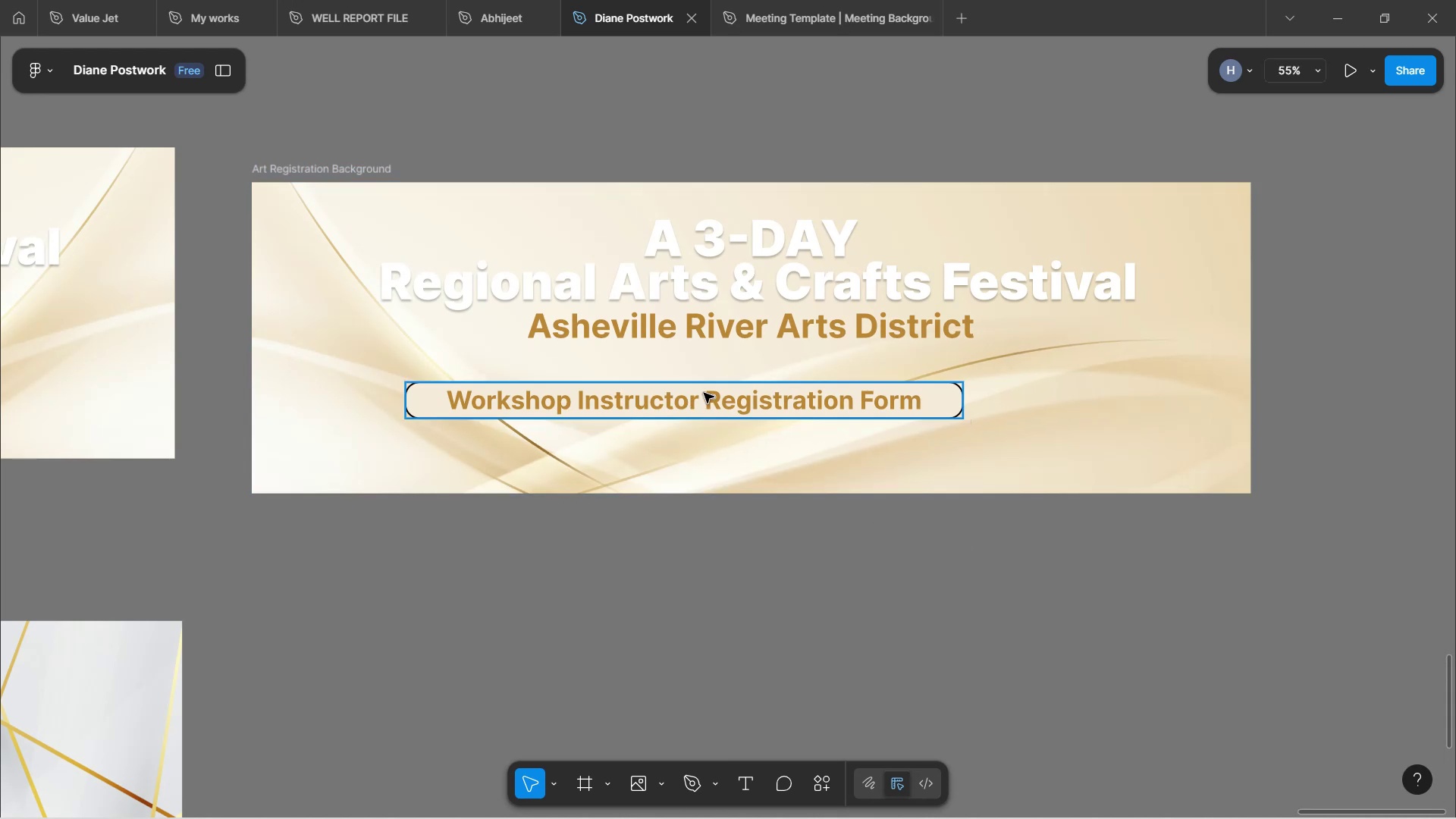 
left_click([705, 396])
 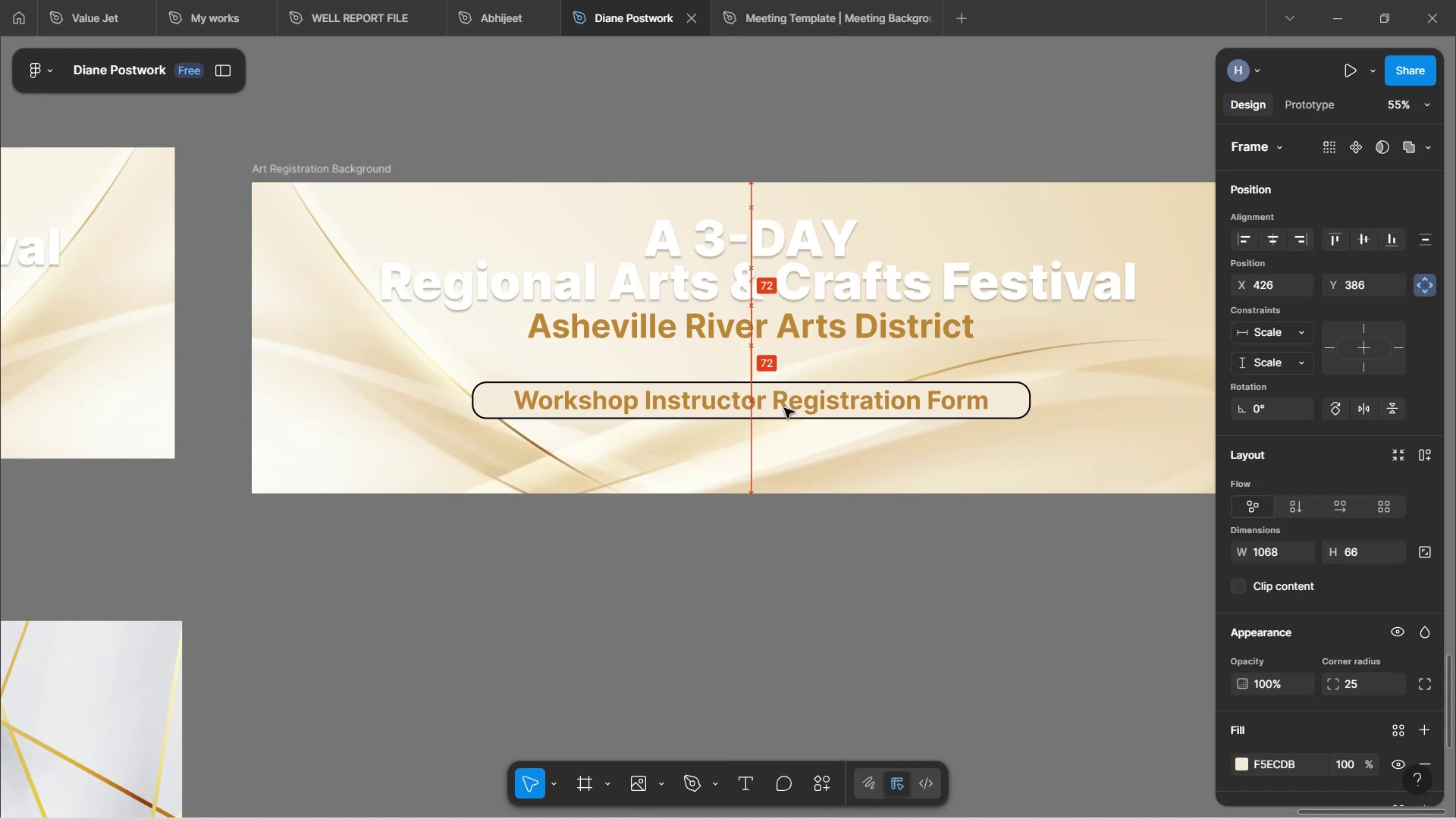 
left_click([795, 564])
 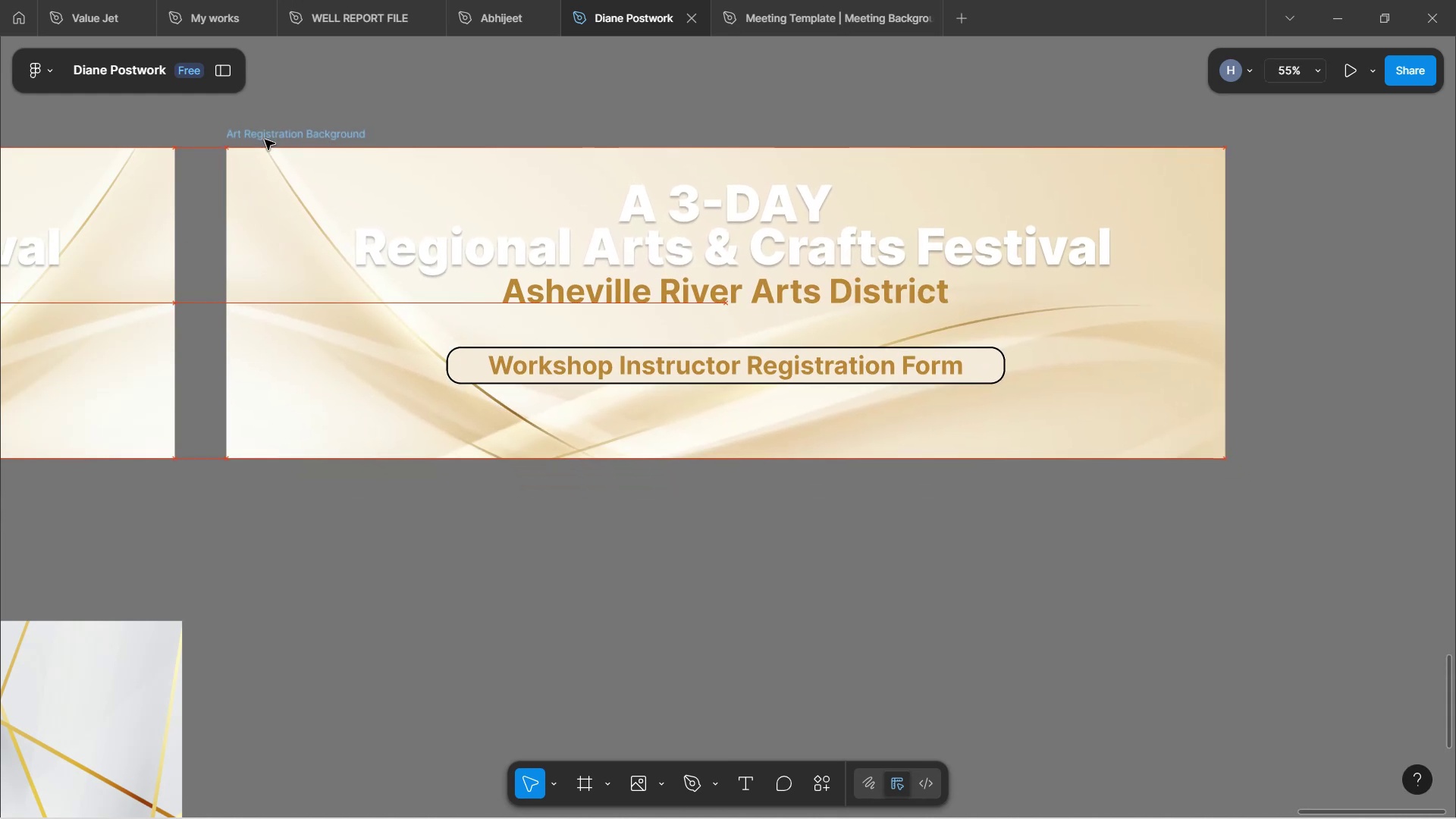 
left_click([453, 553])
 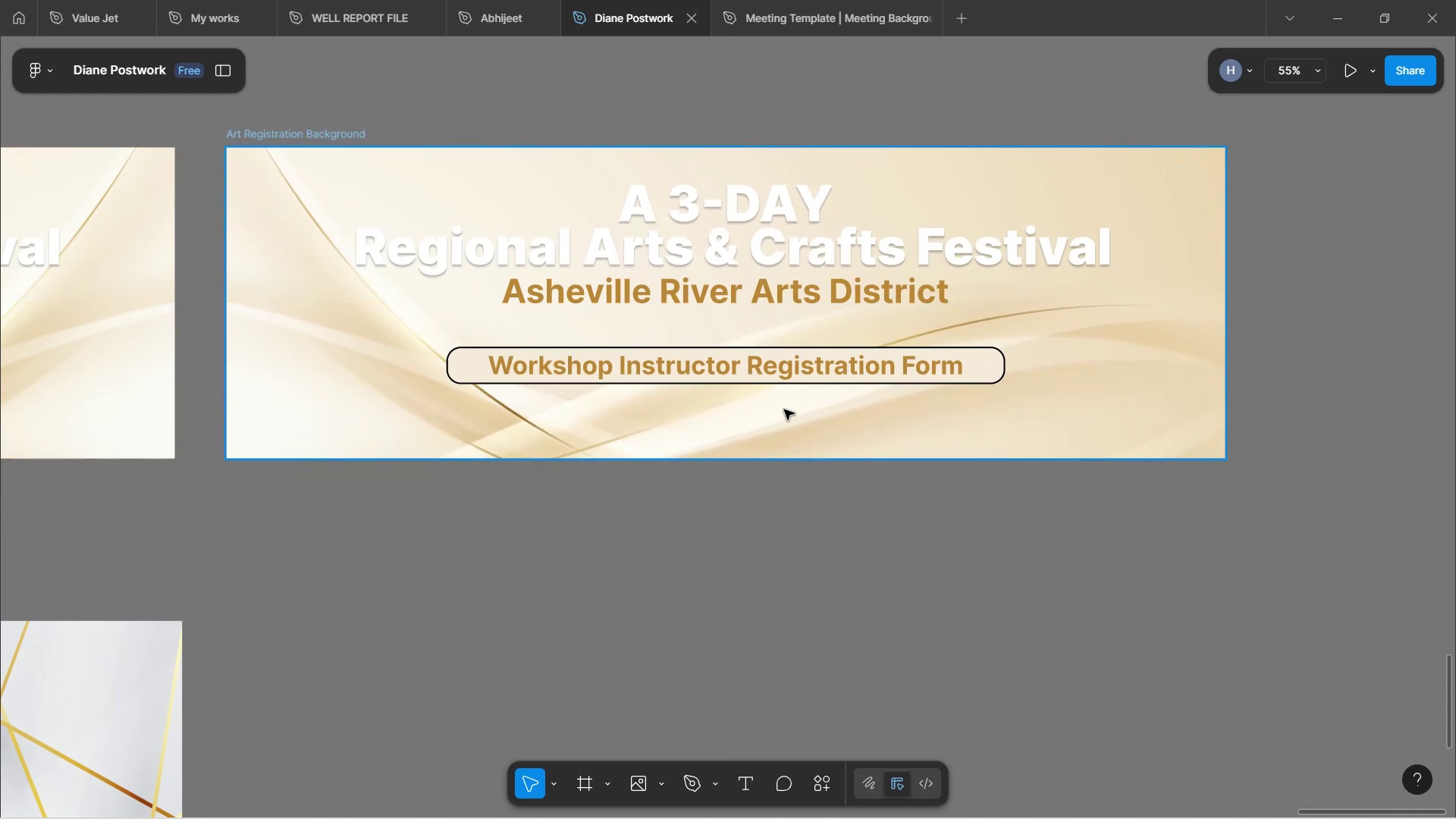 
hold_key(key=ControlLeft, duration=0.63)
scroll: coordinate [755, 469], scroll_direction: down, amount: 5.0
 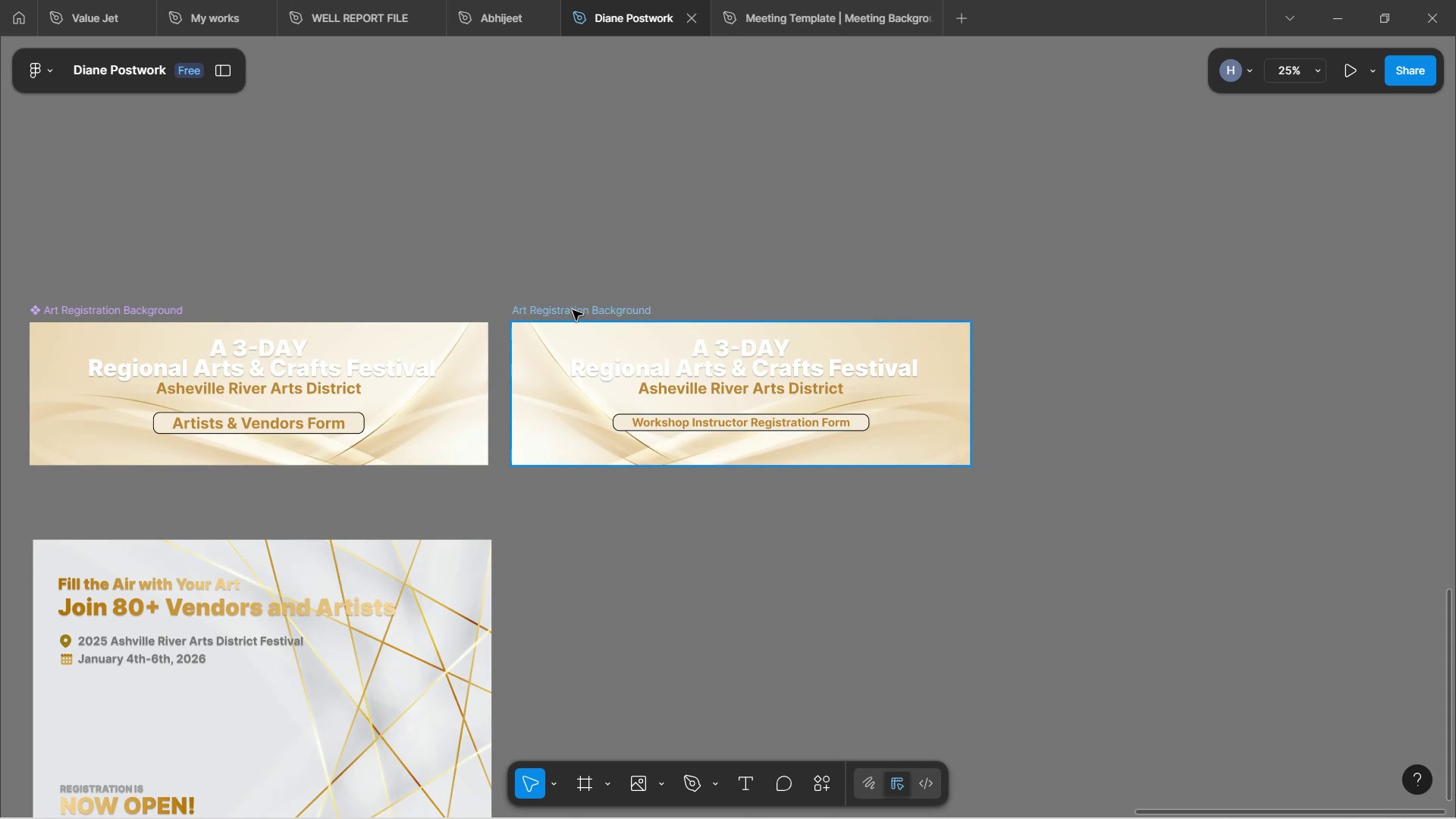 
double_click([562, 310])
 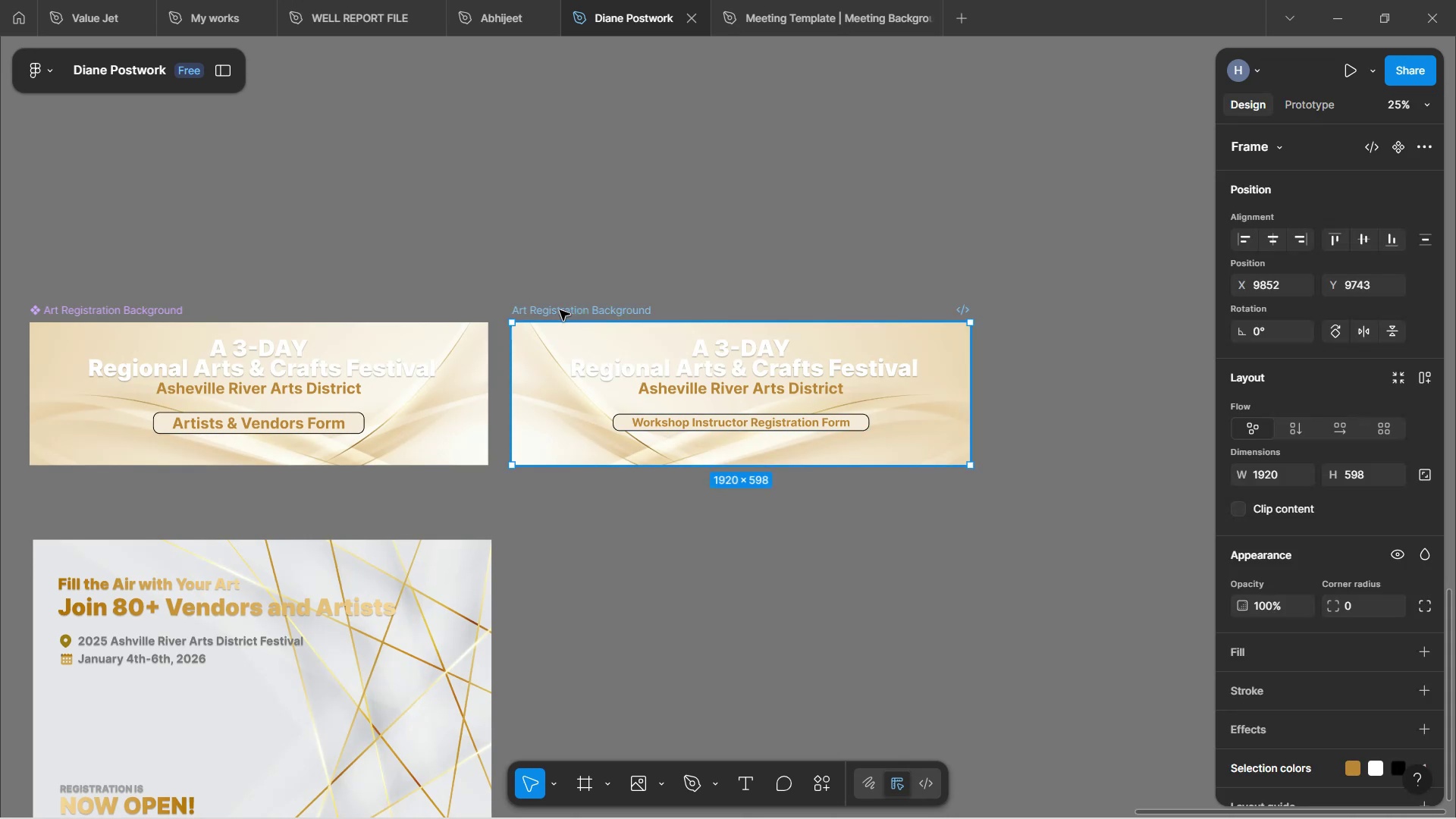 
double_click([560, 310])
 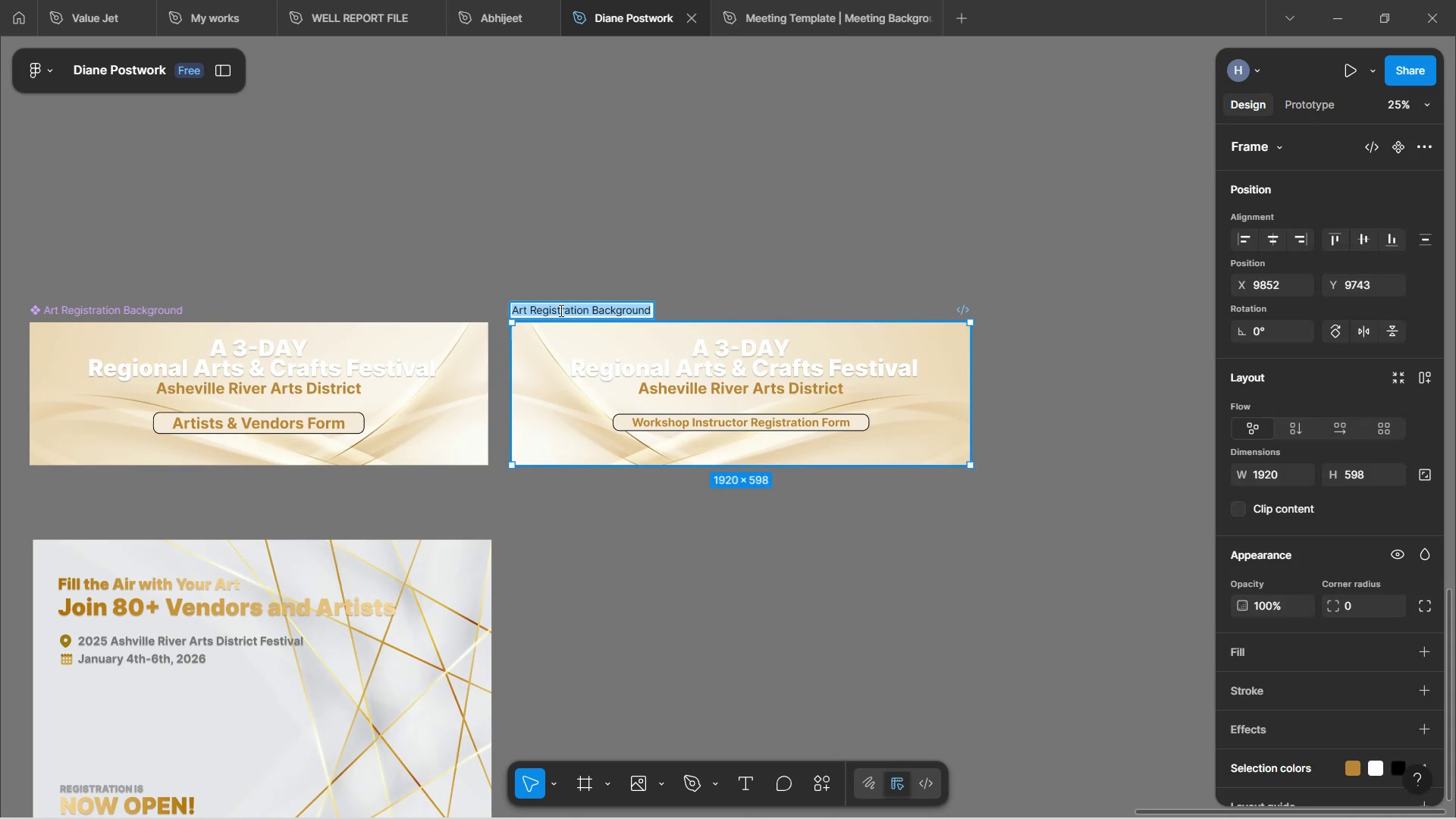 
double_click([560, 310])
 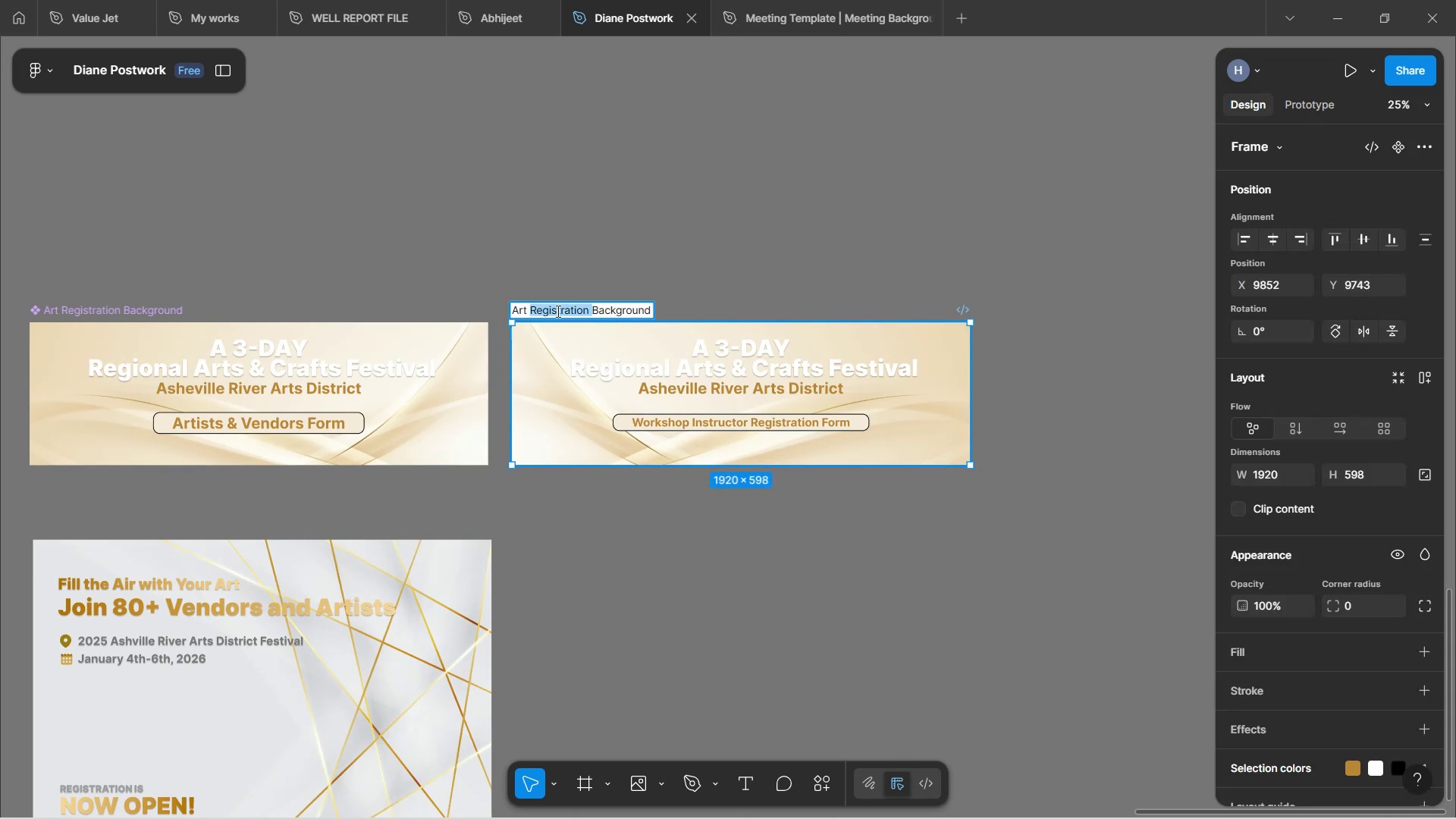 
key(Backspace)
key(Backspace)
key(Backspace)
key(Backspace)
key(Backspace)
type(Worksjhop)
key(Backspace)
key(Backspace)
key(Backspace)
key(Backspace)
type(hop Instyr)
key(Backspace)
key(Backspace)
type(ructor )
 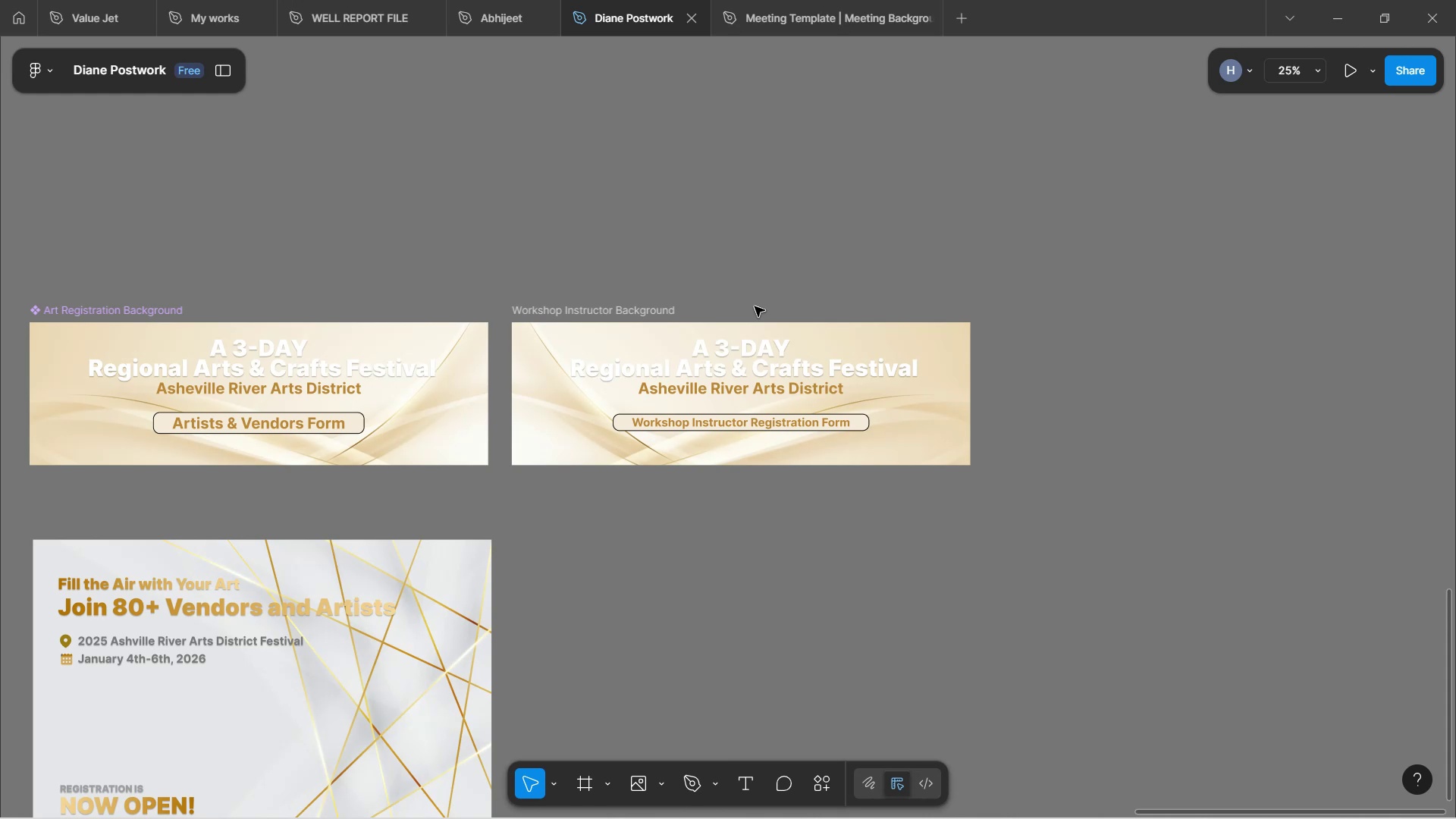 
wait(6.77)
 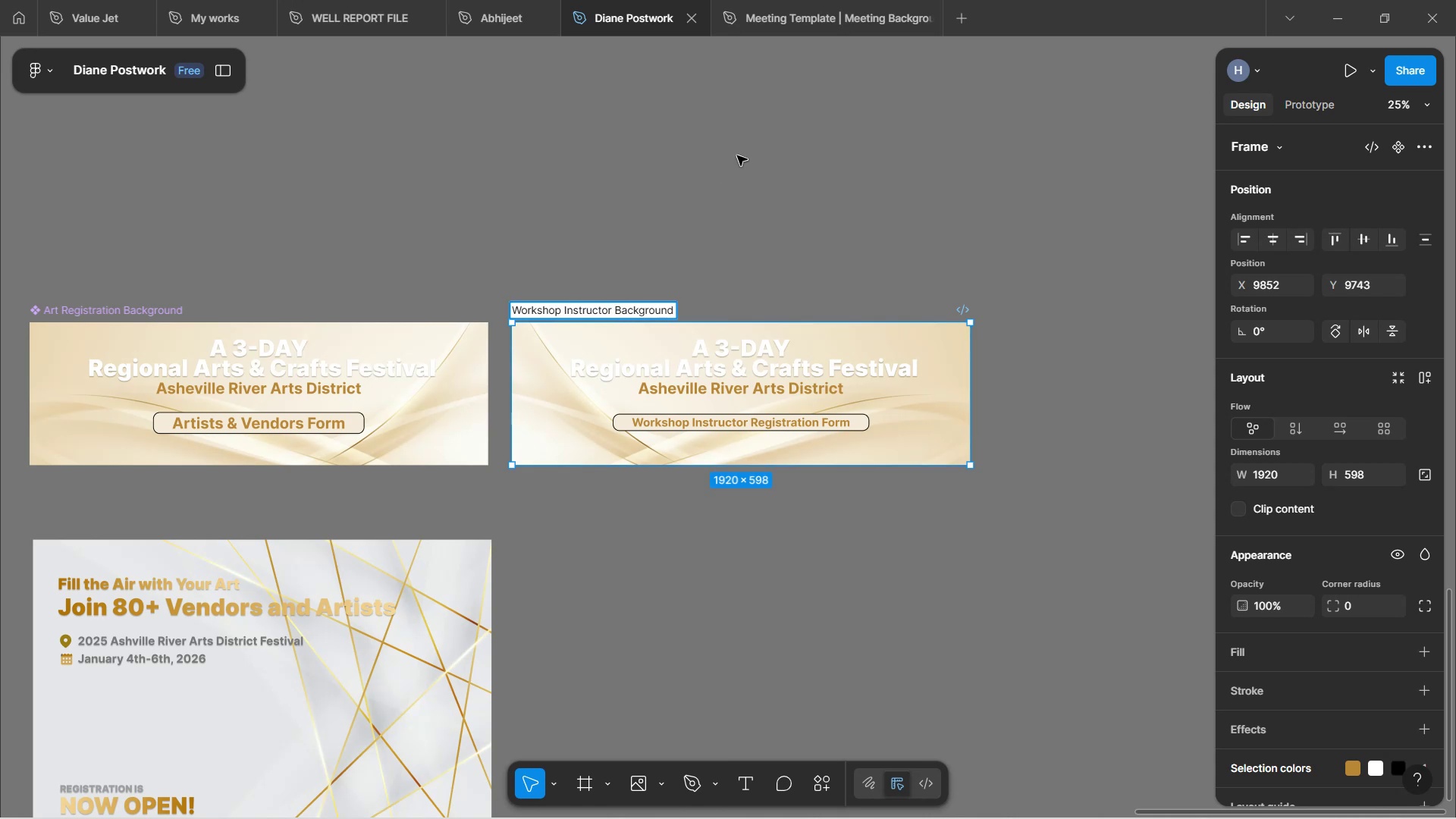 
left_click([598, 309])
 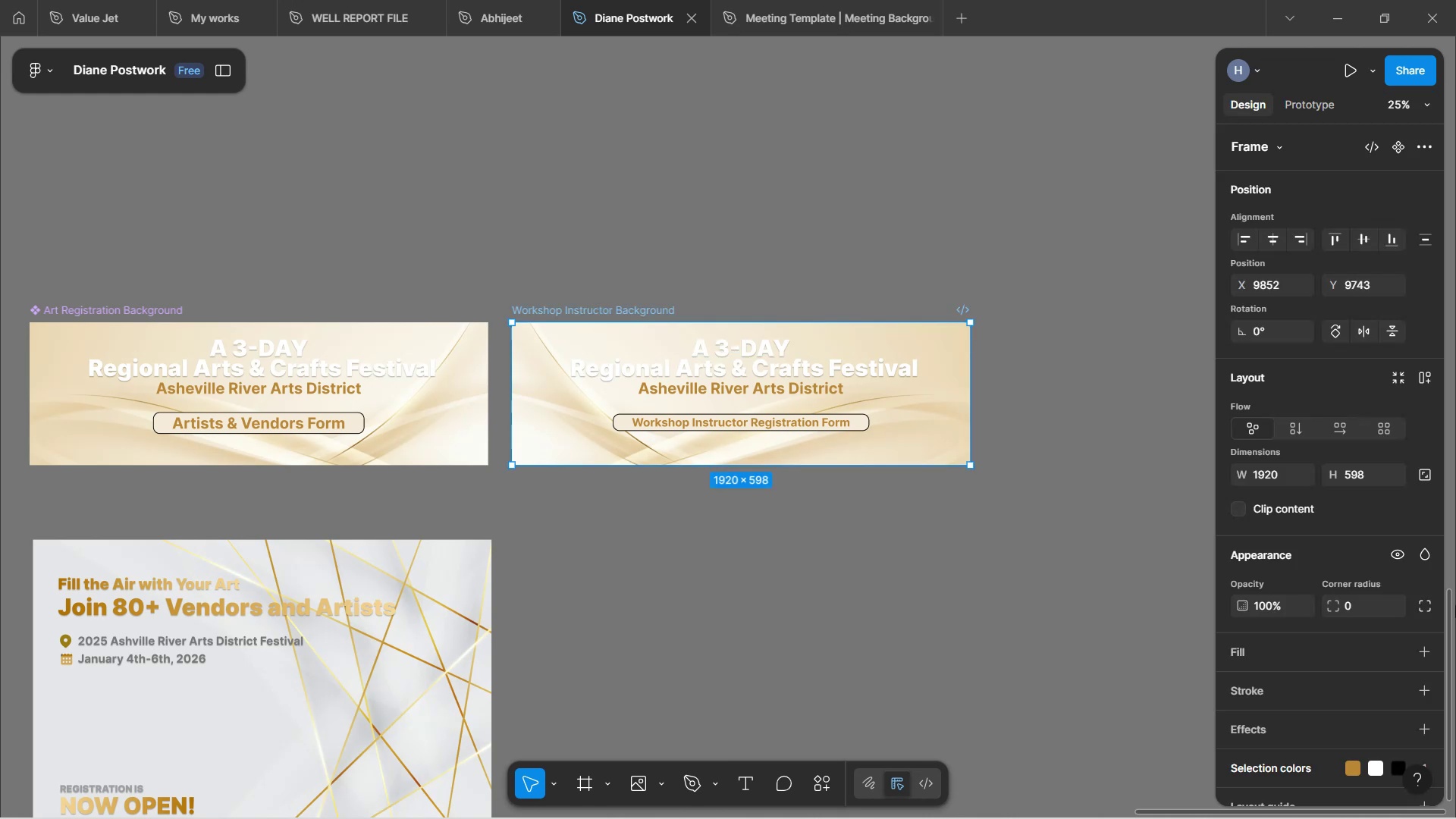 
scroll: coordinate [1331, 607], scroll_direction: down, amount: 13.0
 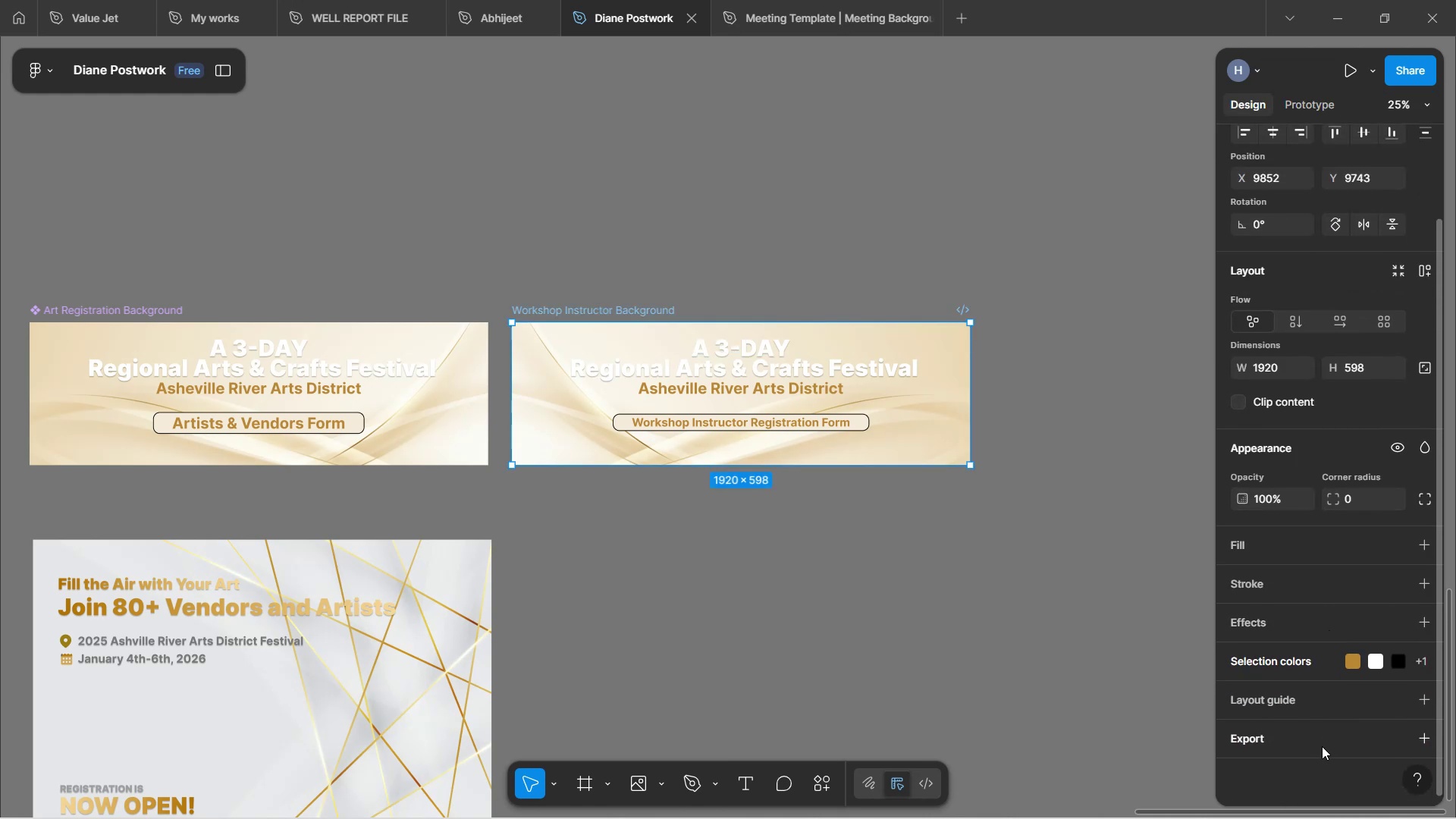 
left_click([1319, 748])
 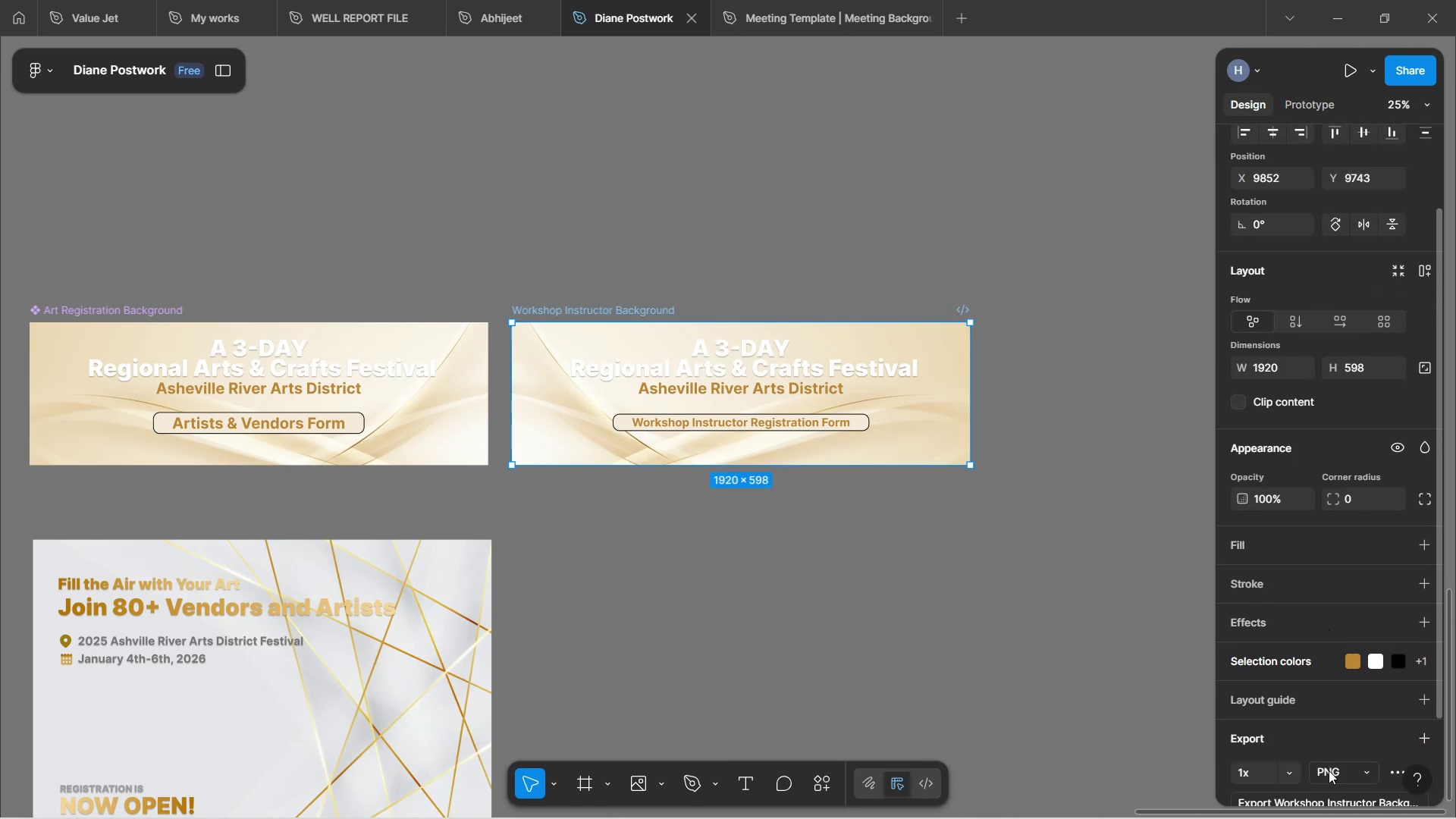 
scroll: coordinate [1307, 653], scroll_direction: down, amount: 6.0
 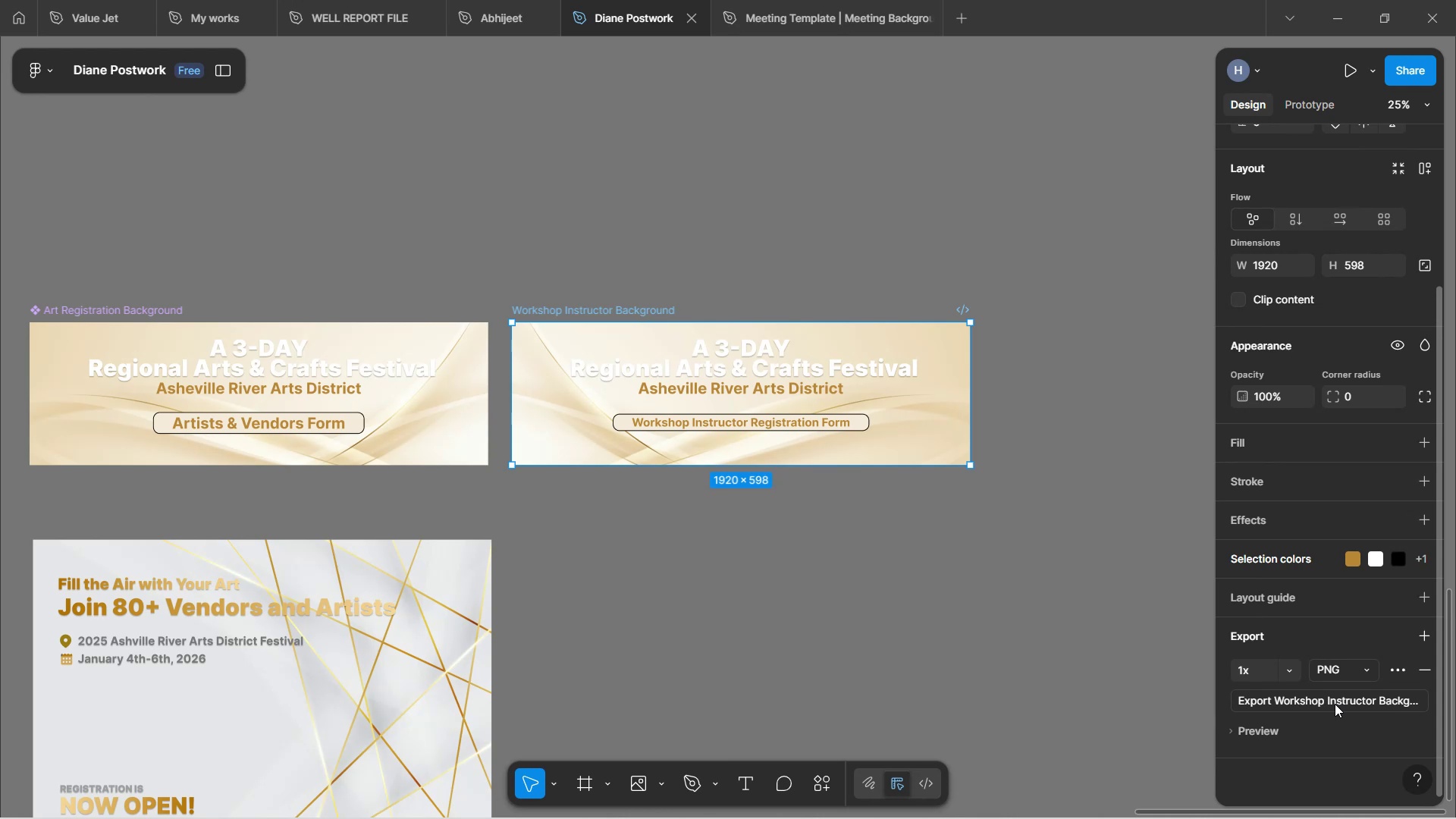 
wait(10.25)
 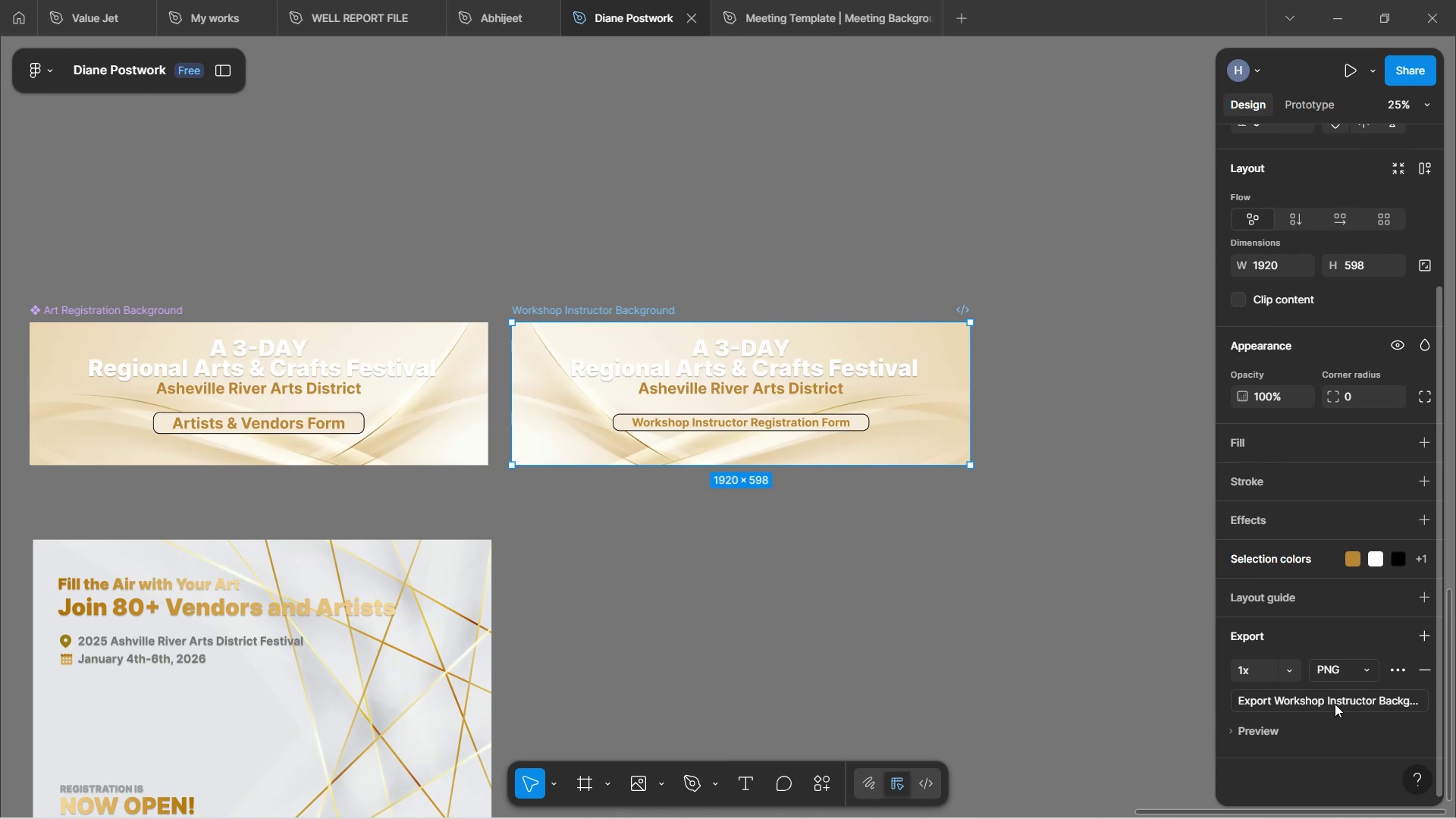 
left_click([1342, 702])
 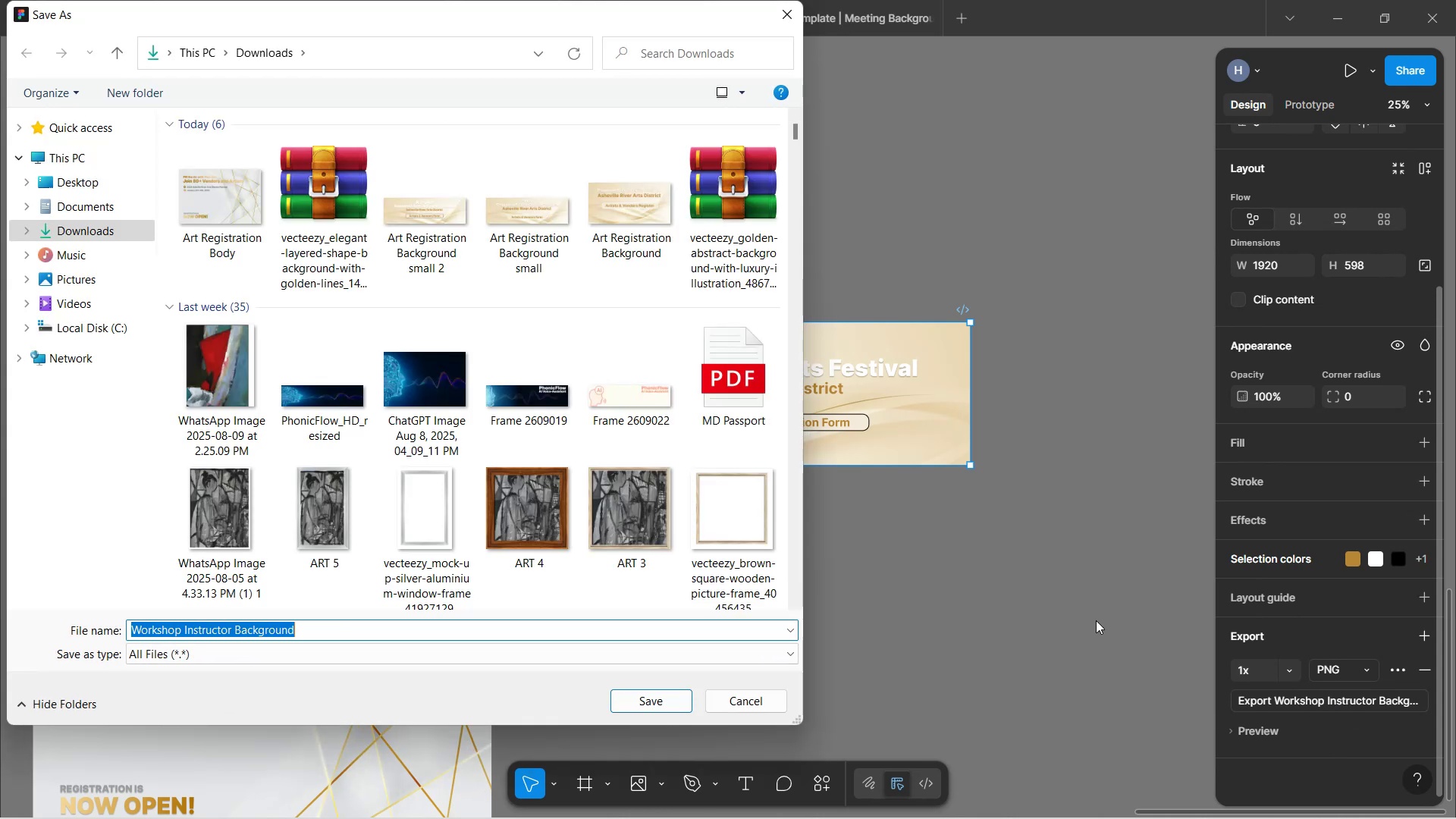 
wait(5.23)
 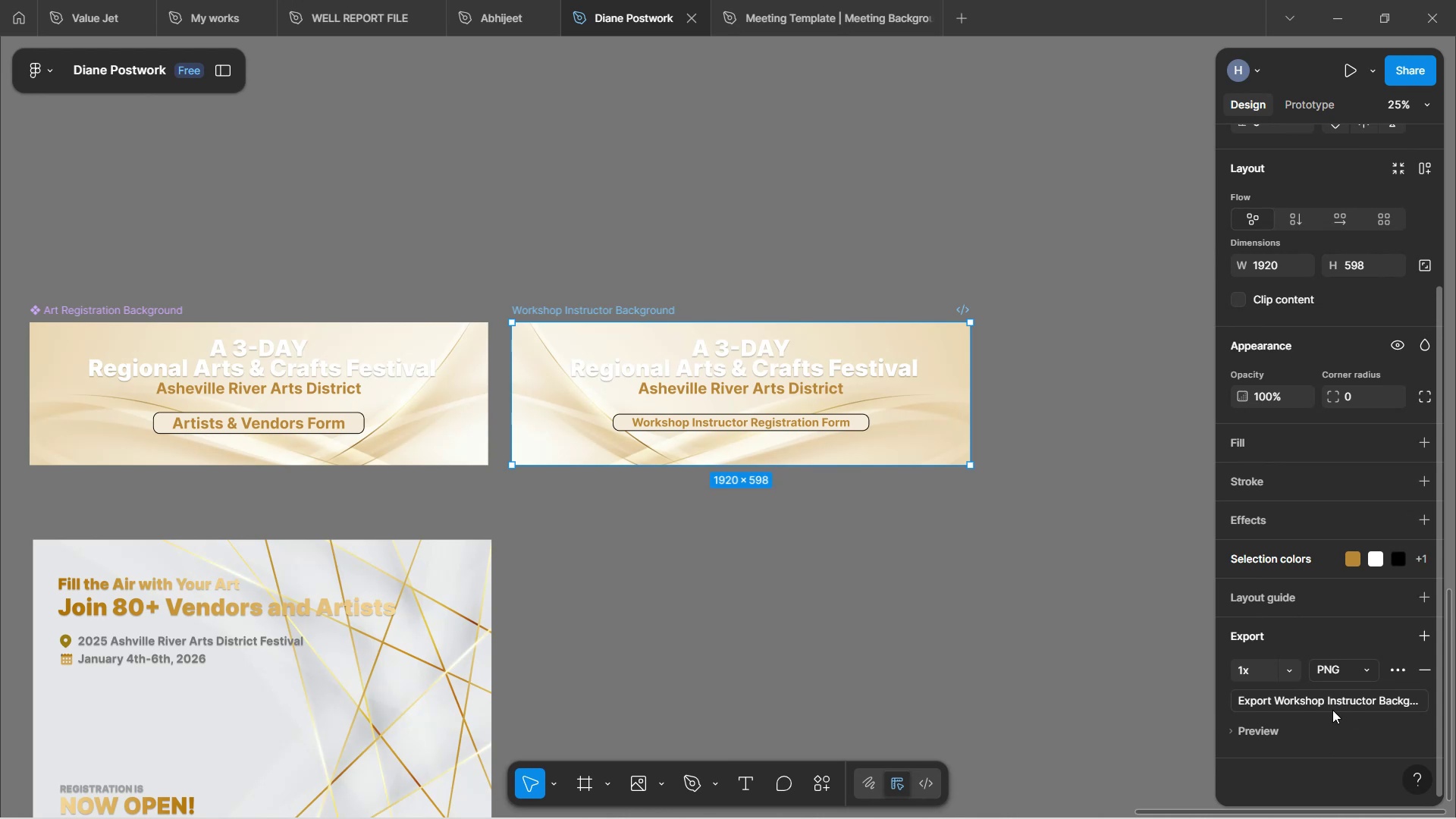 
left_click([675, 702])
 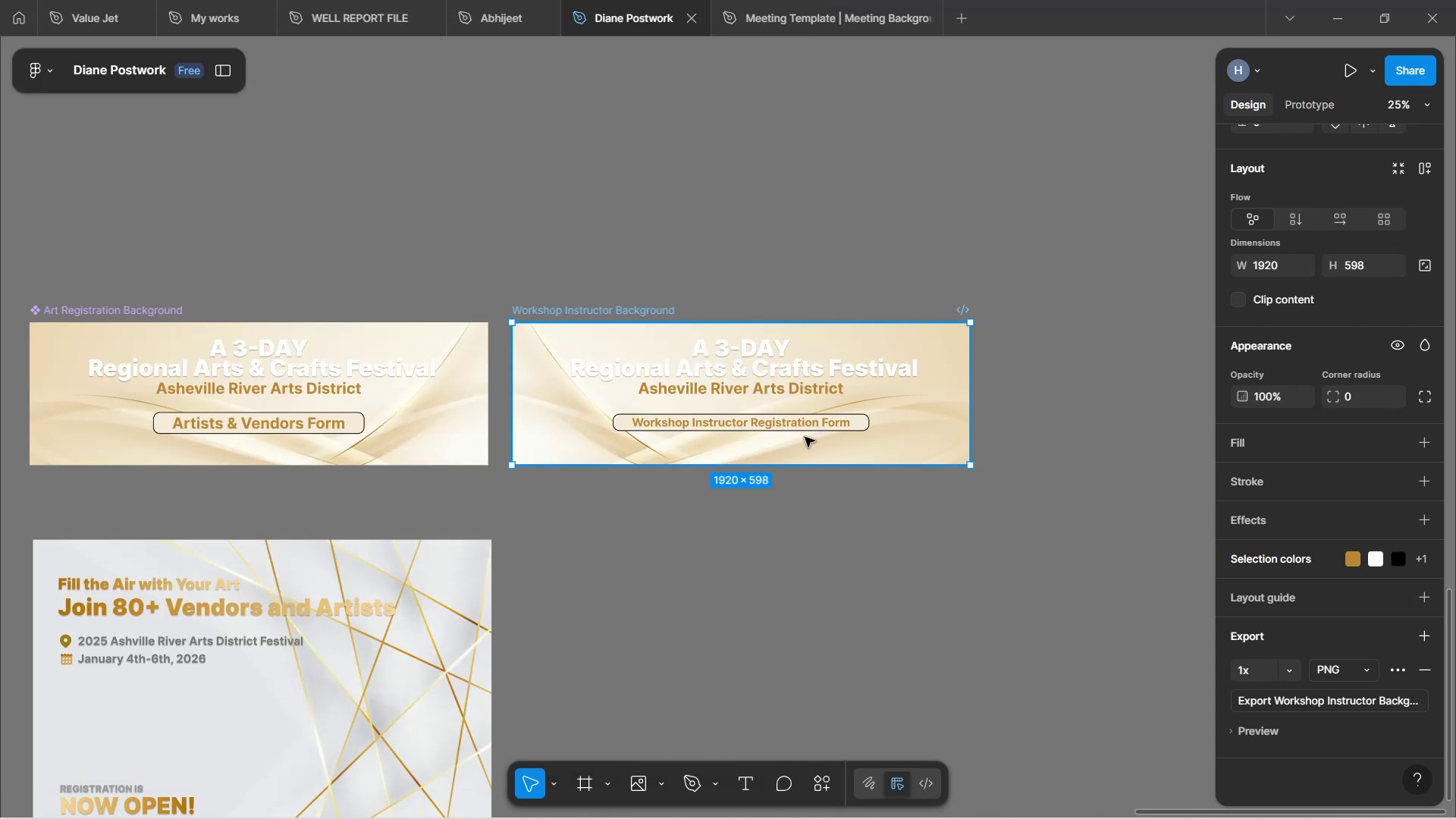 
left_click([758, 563])
 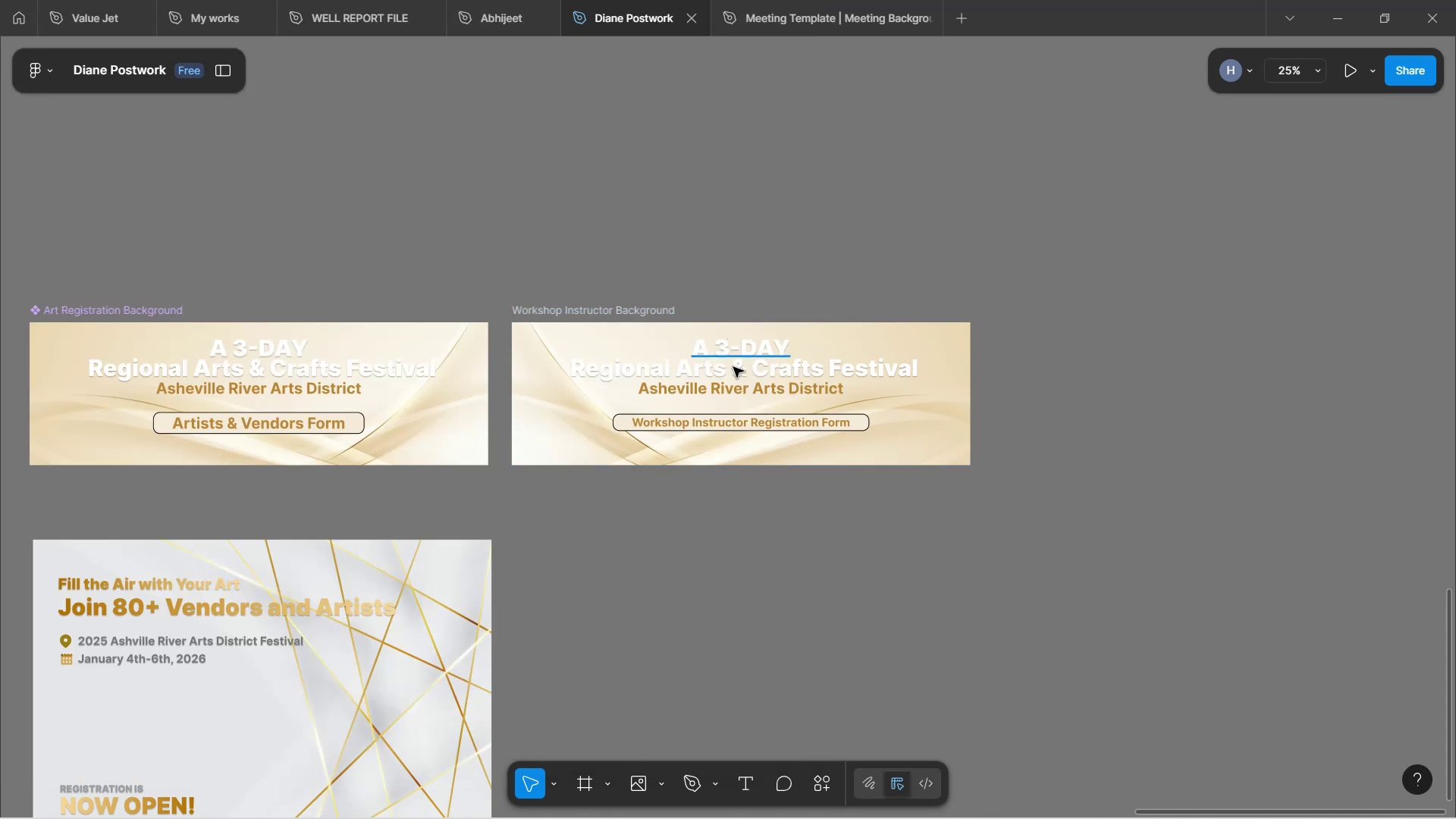 
left_click([709, 242])
 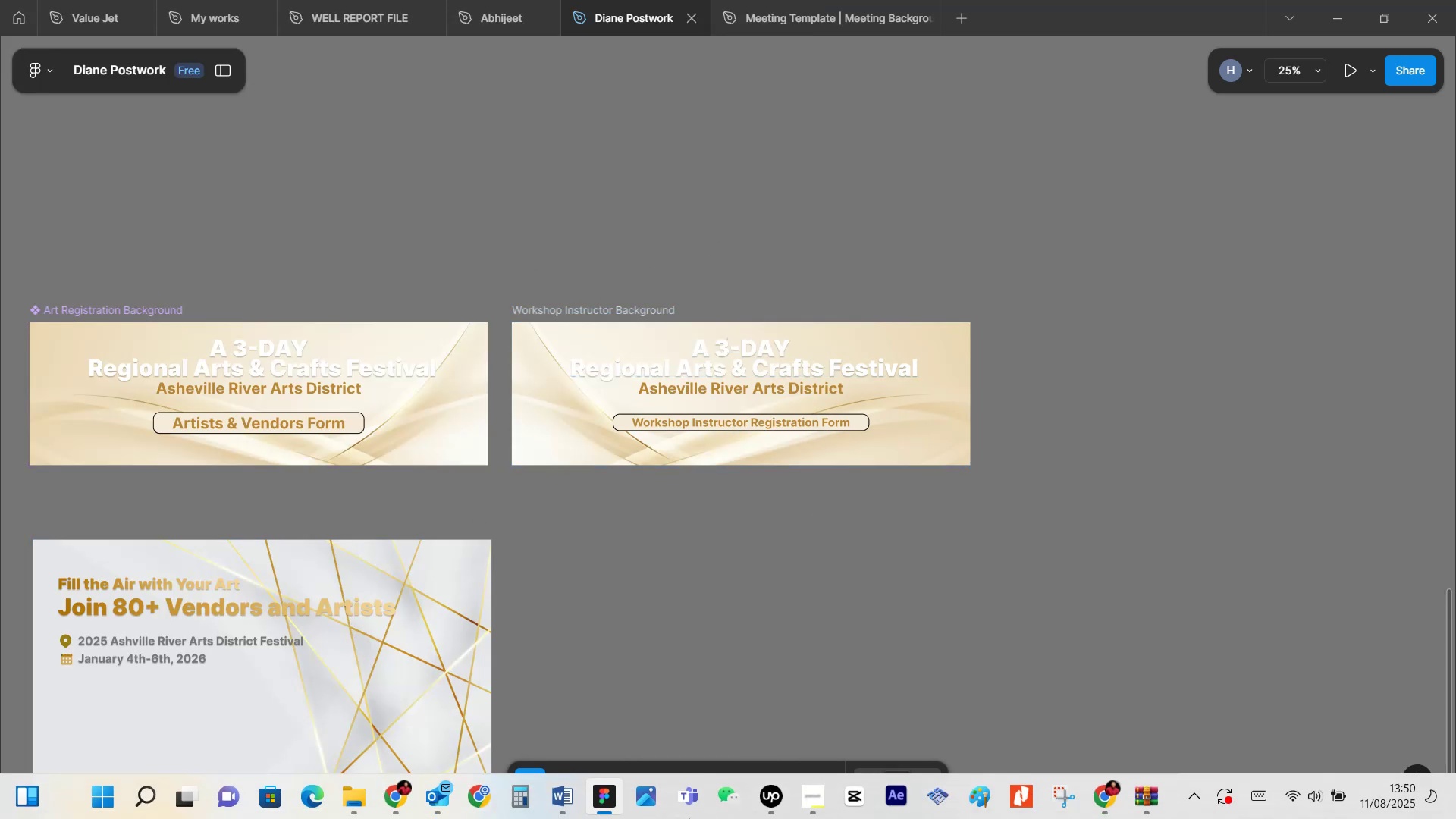 
mouse_move([434, 777])
 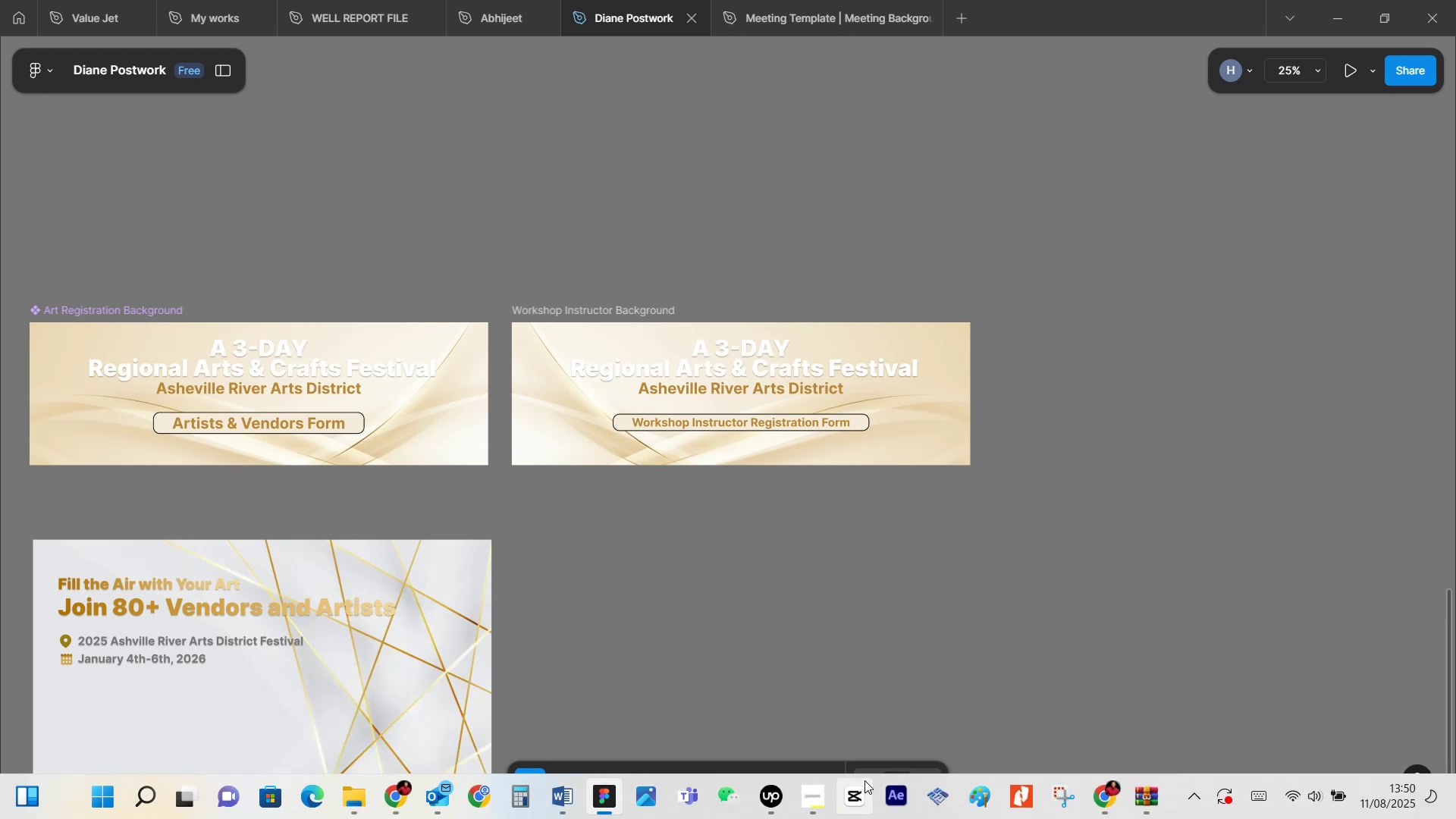 
left_click([1101, 799])
 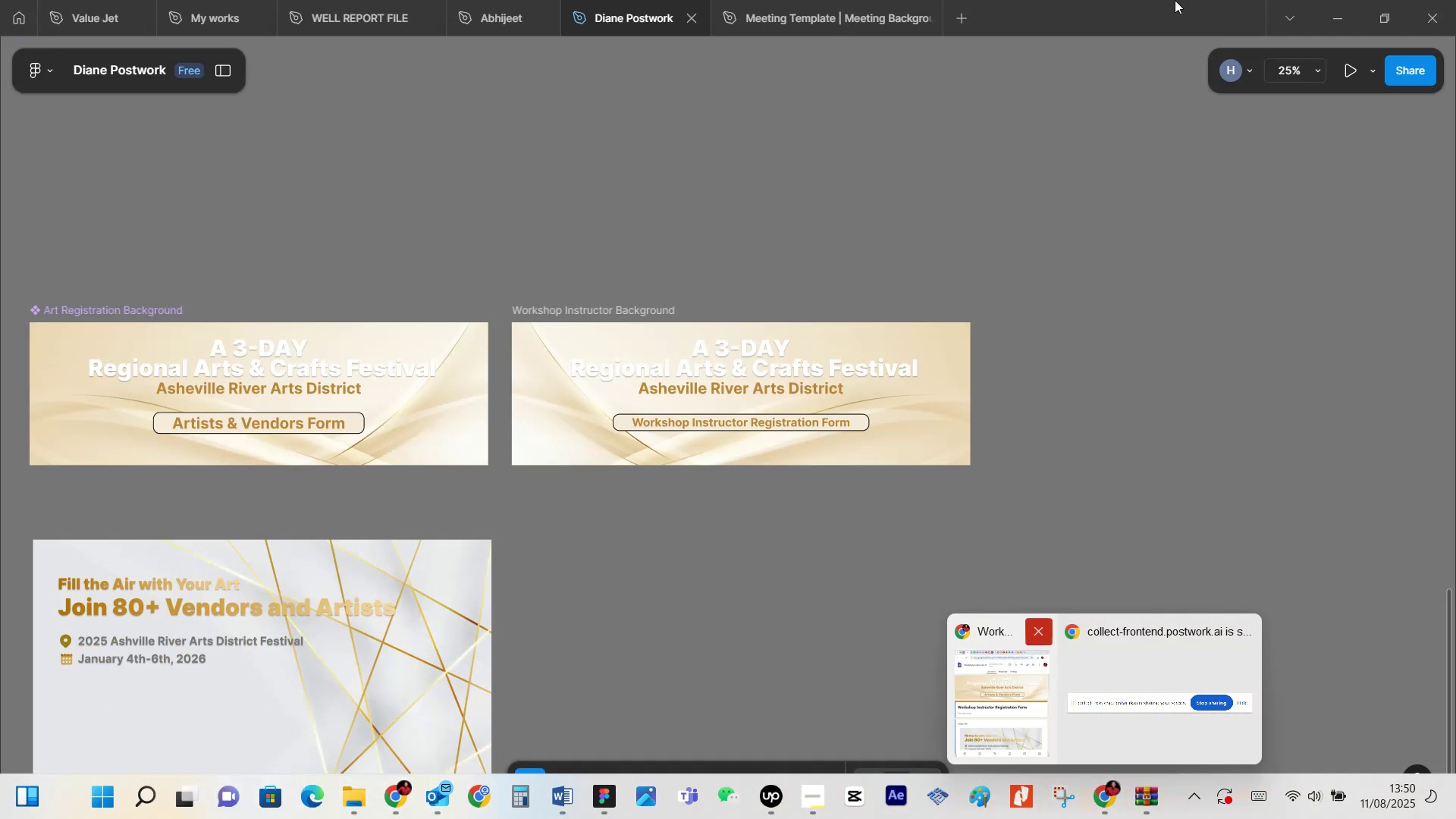 
left_click([1338, 10])
 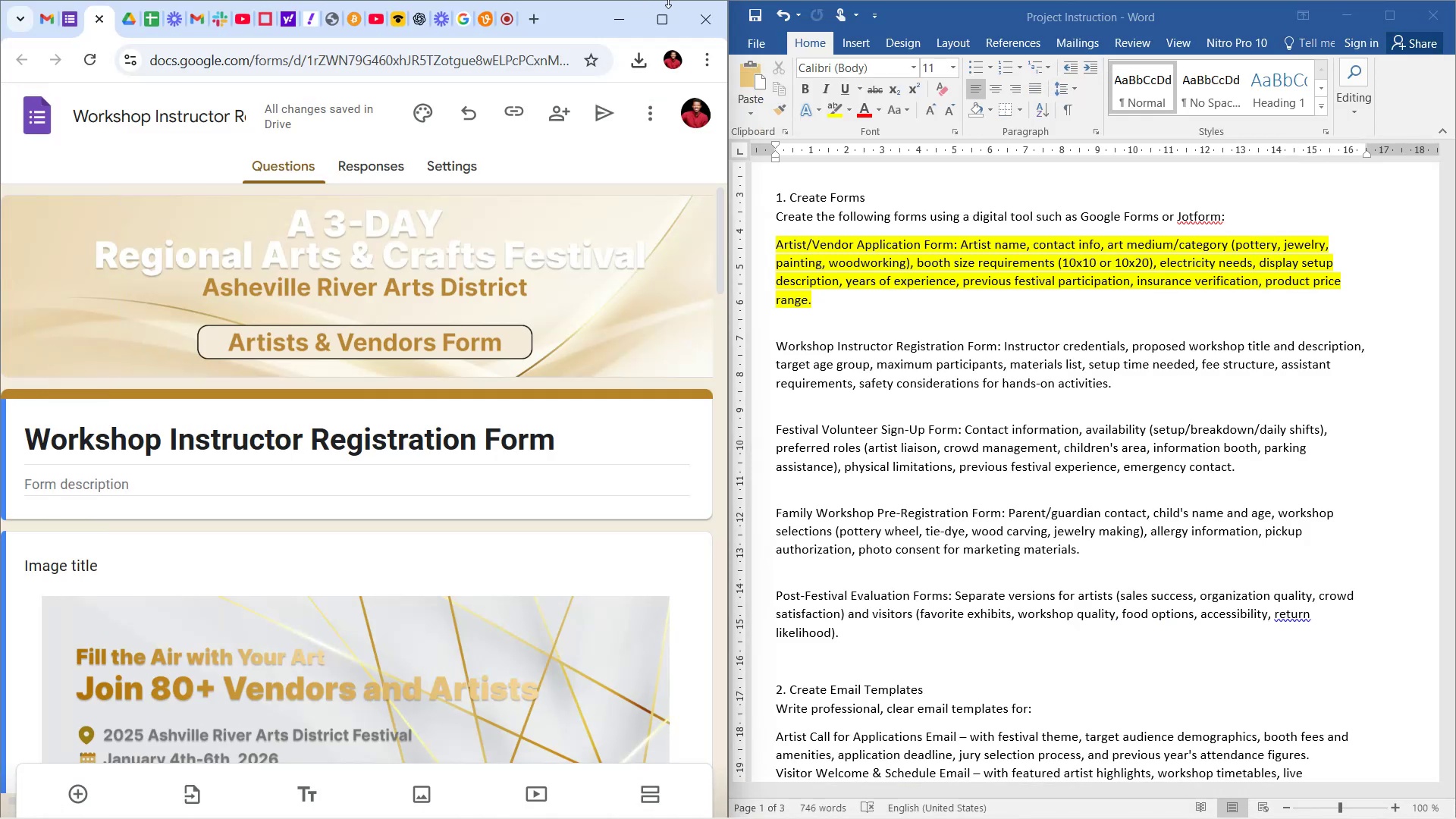 
left_click([662, 17])
 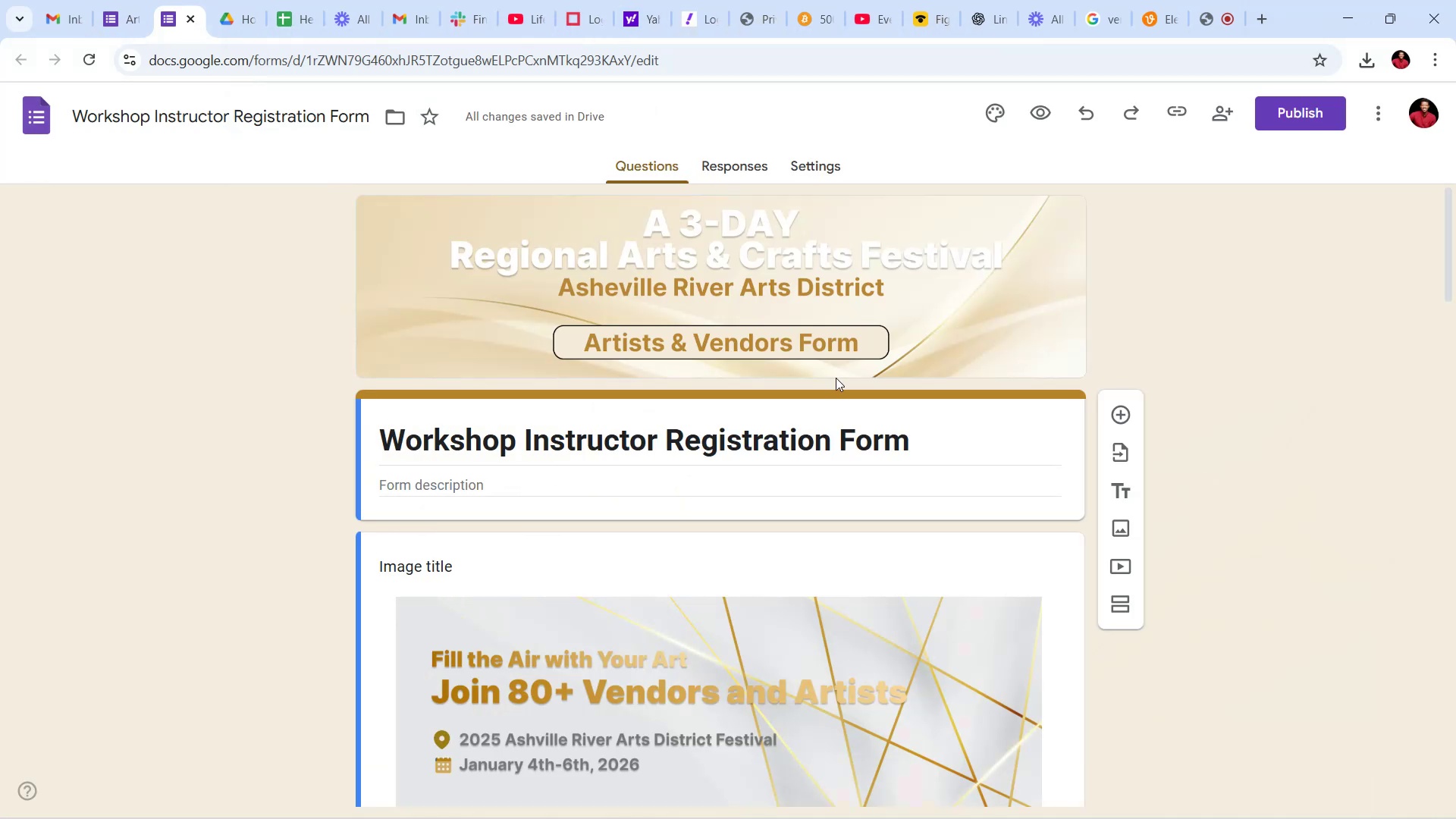 
scroll: coordinate [909, 356], scroll_direction: none, amount: 0.0
 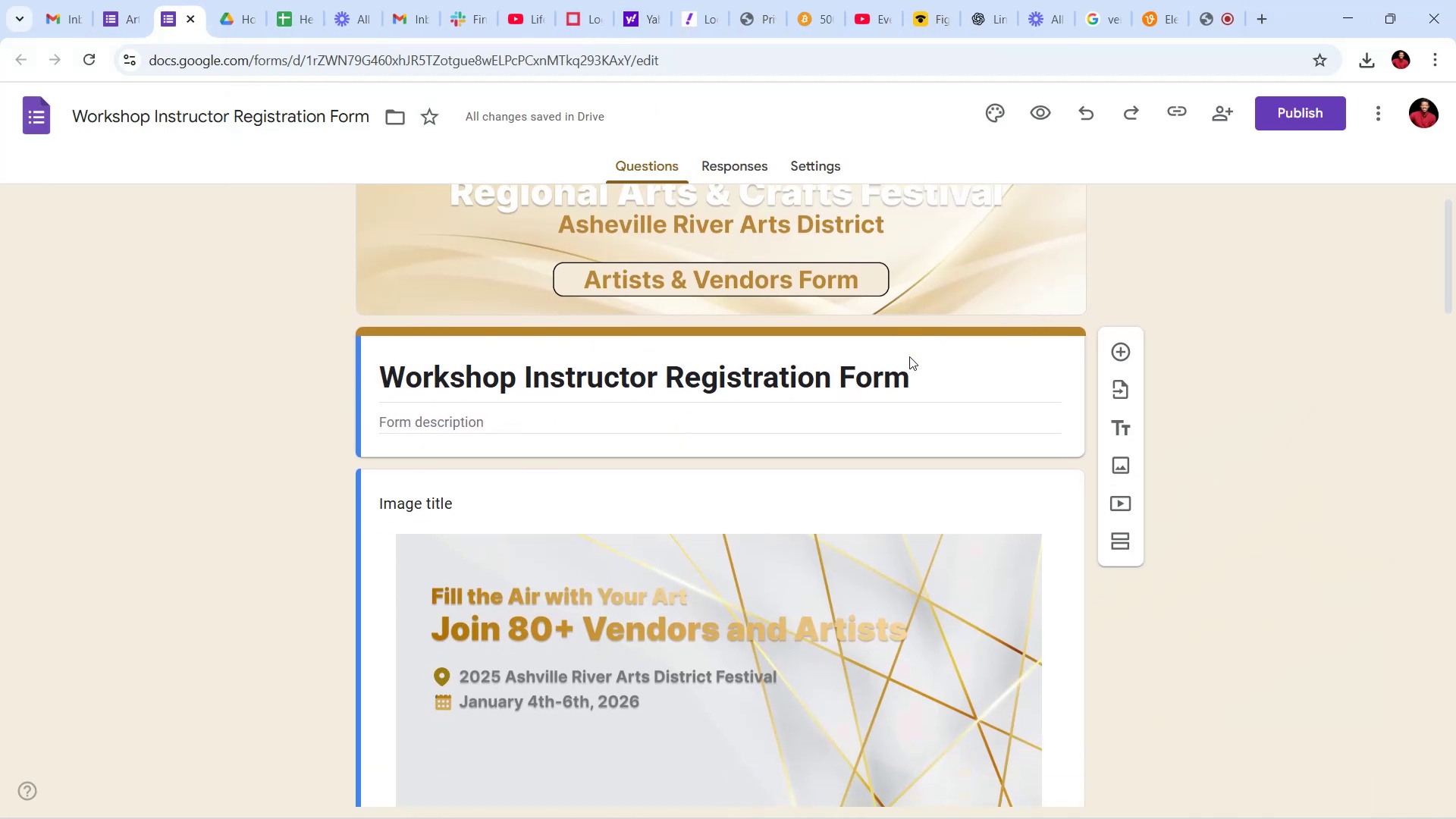 
scroll: coordinate [909, 356], scroll_direction: up, amount: 13.0
 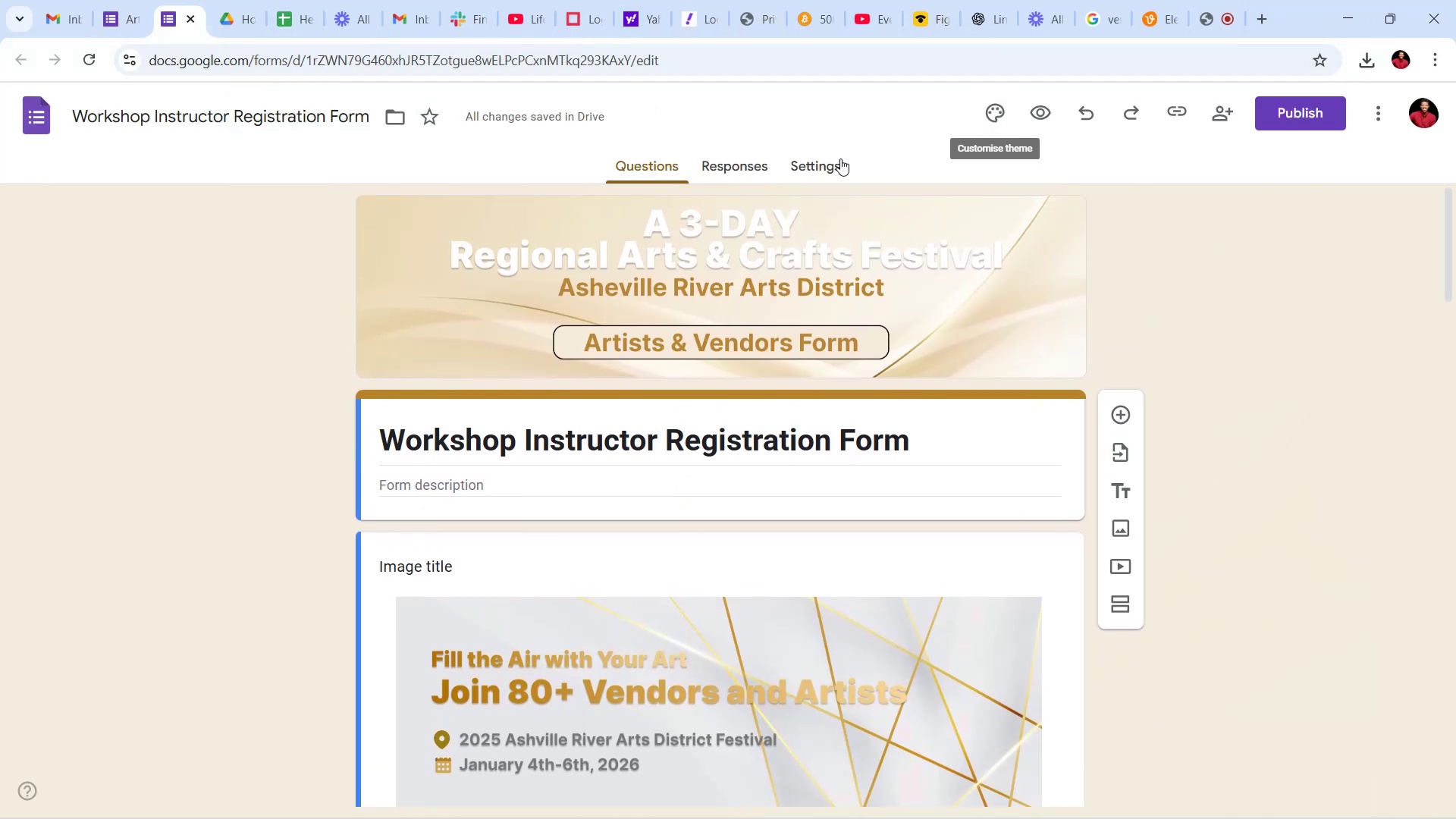 
wait(5.89)
 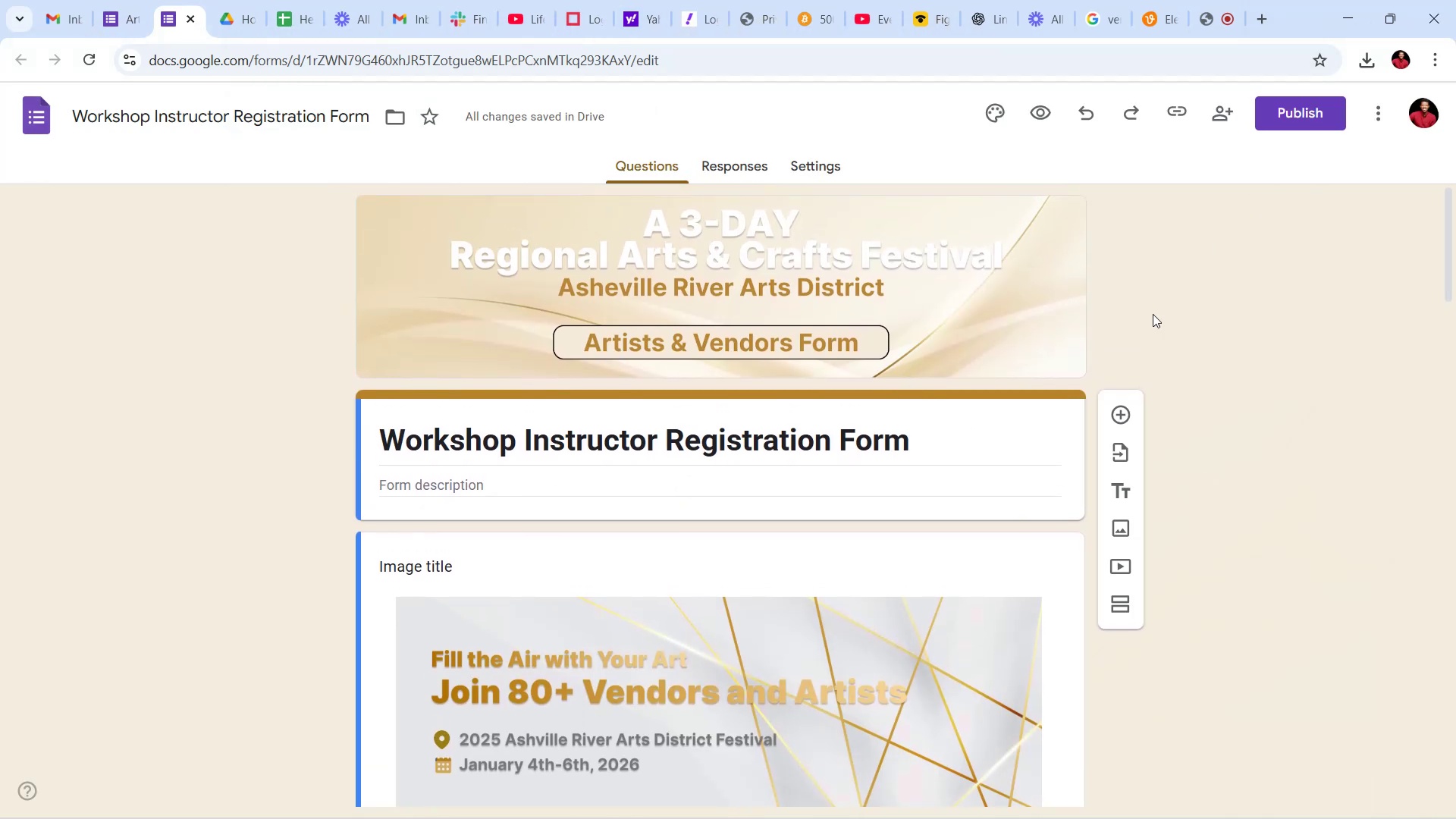 
left_click([987, 118])
 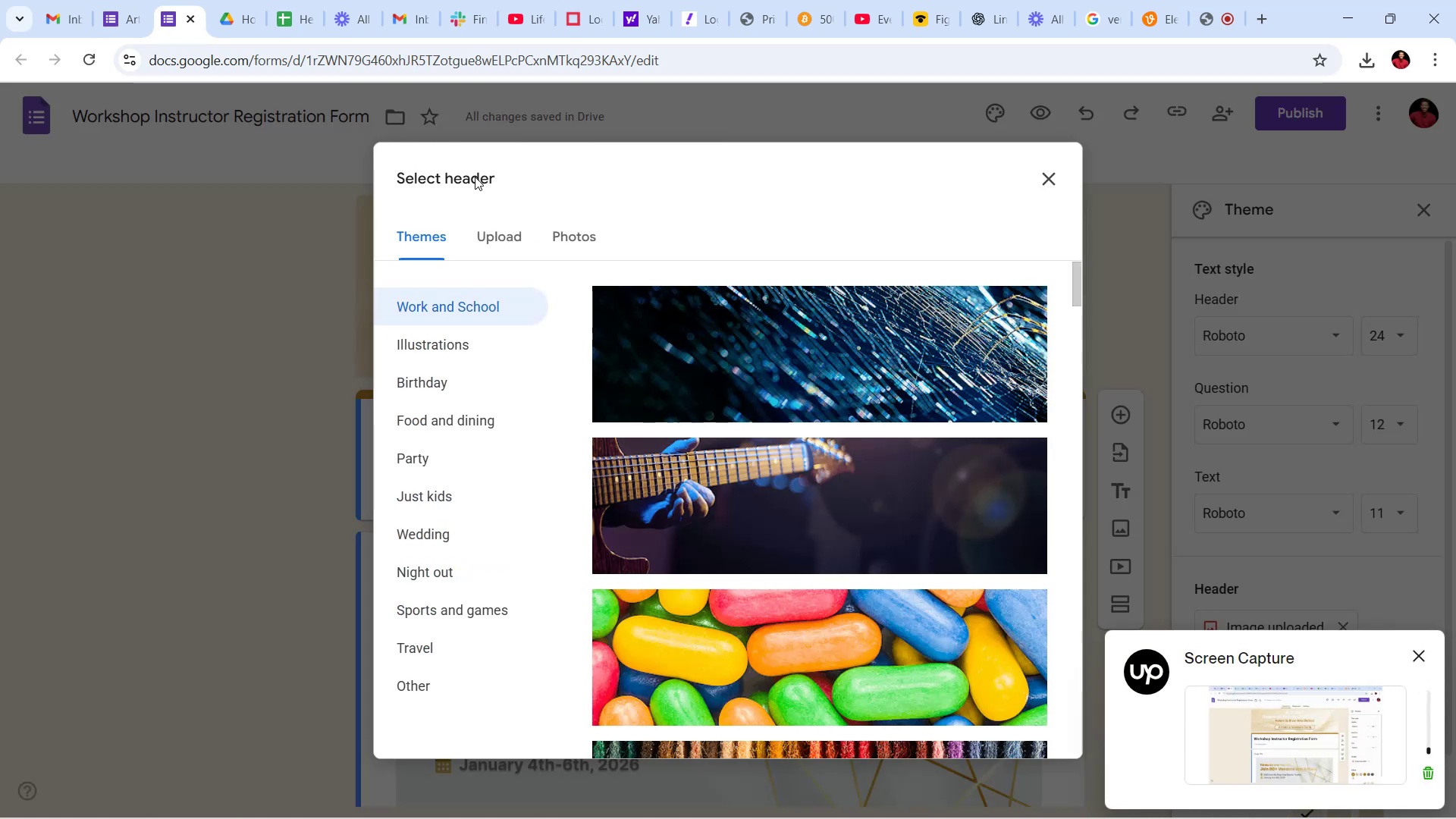 
wait(5.64)
 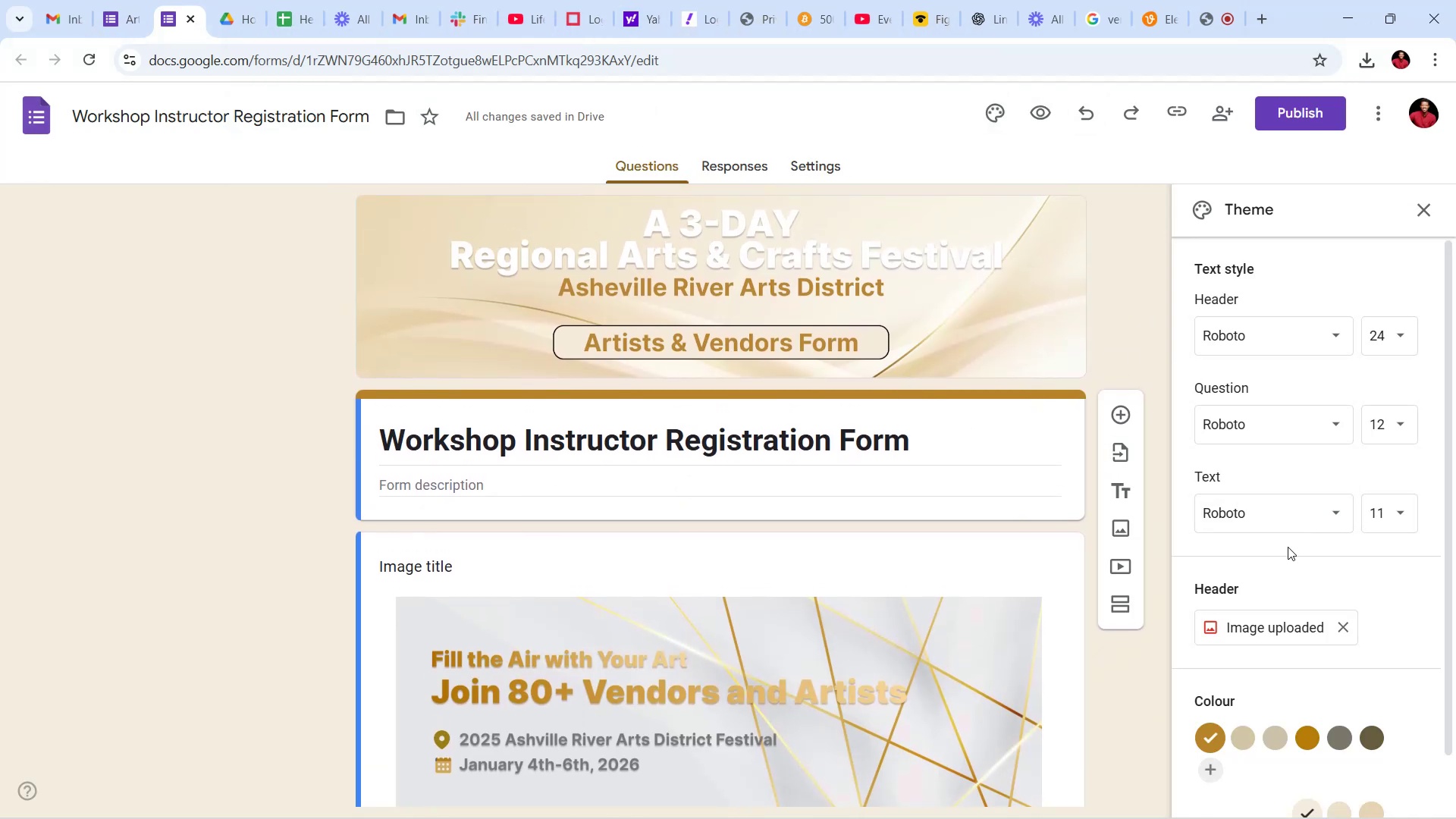 
left_click([488, 231])
 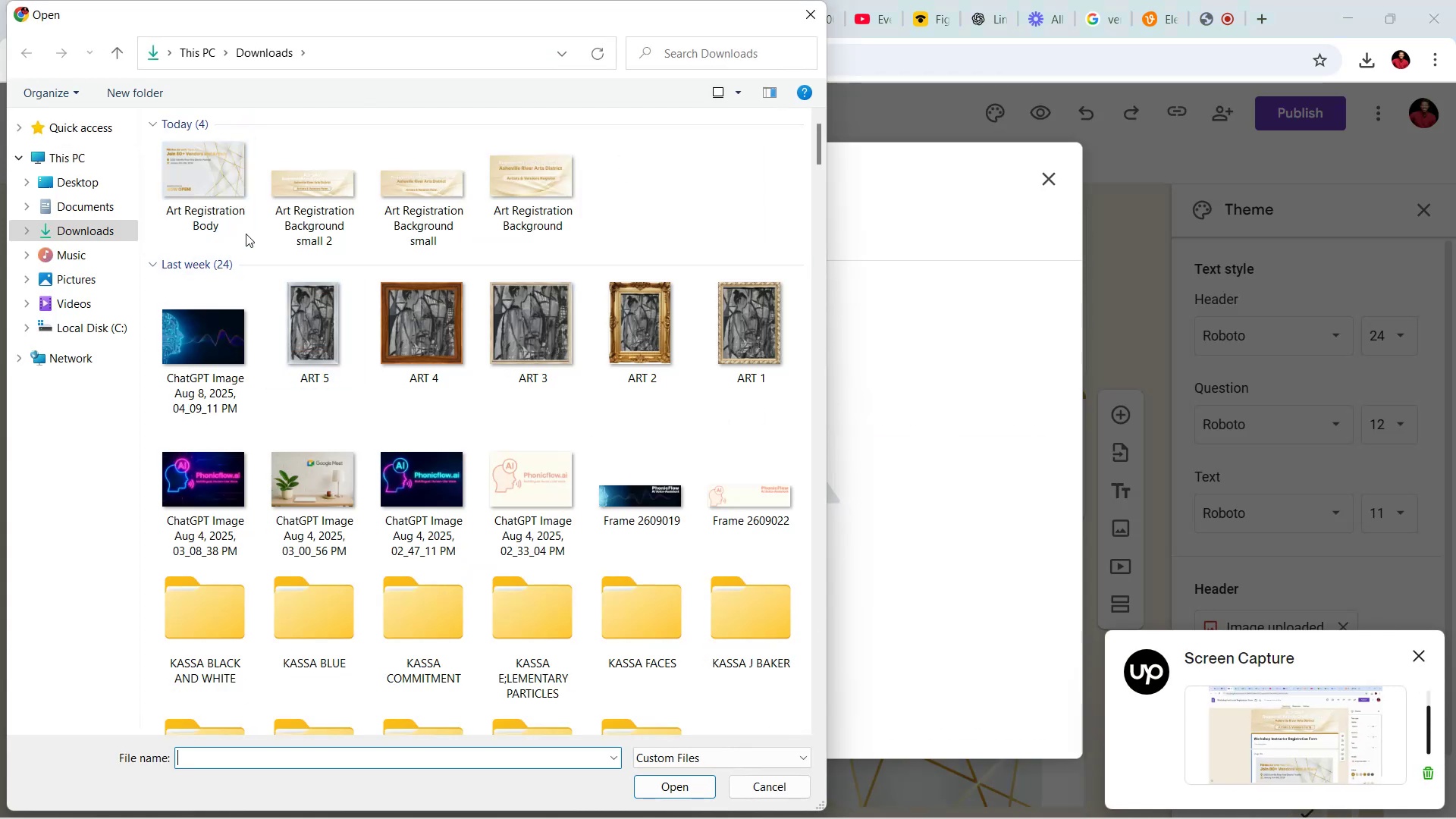 
left_click([213, 209])
 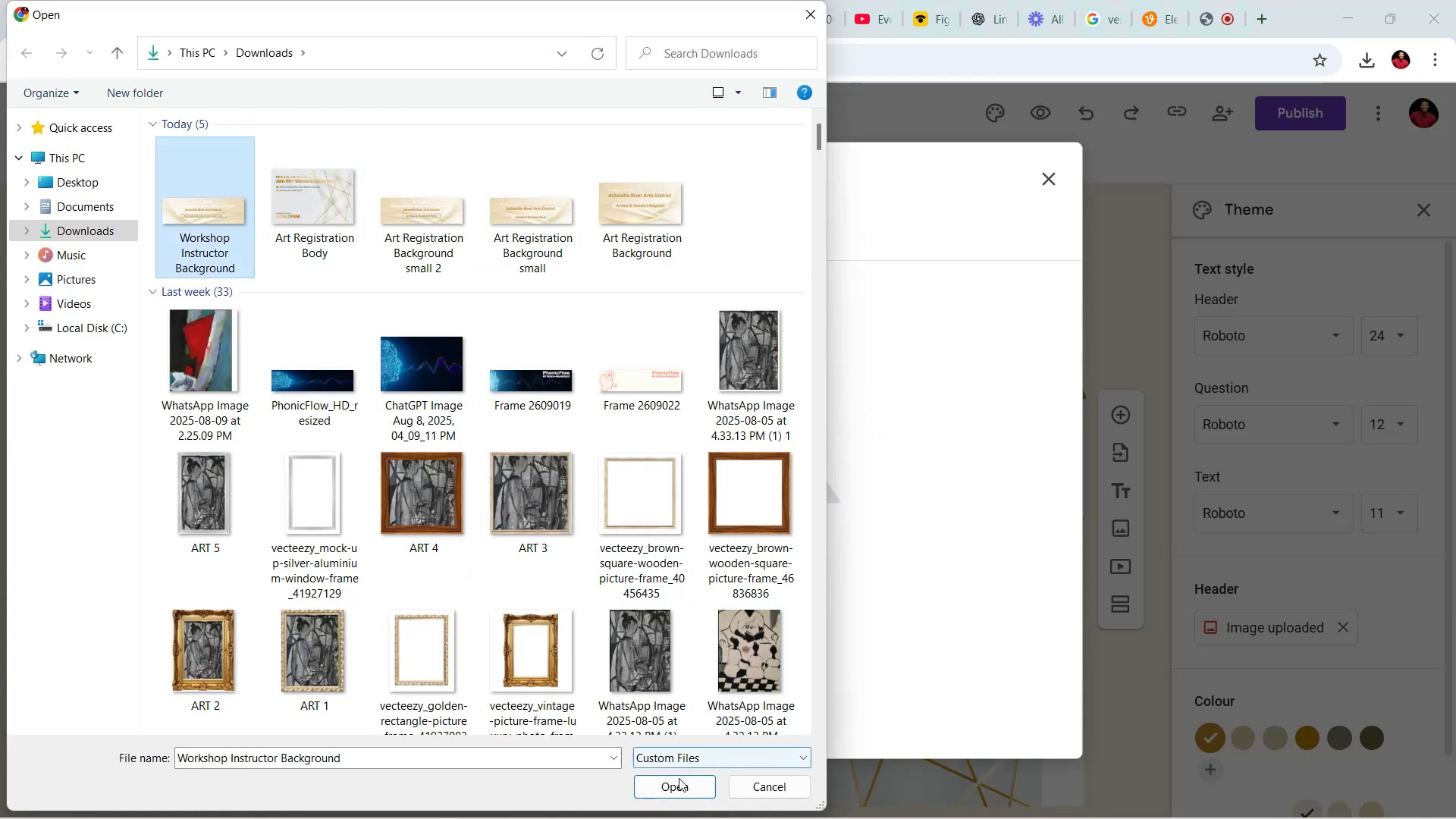 
left_click([674, 788])
 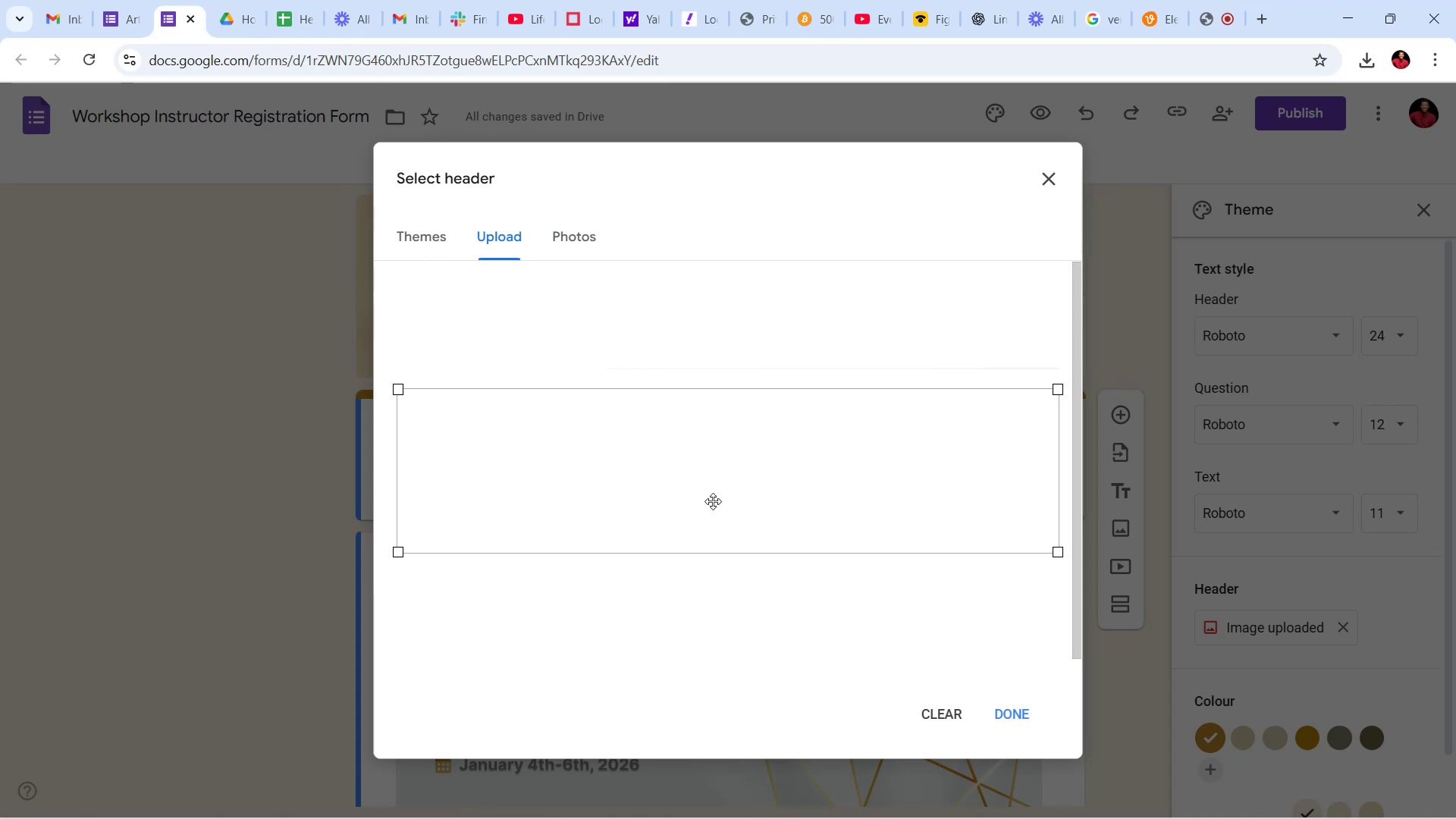 
wait(9.53)
 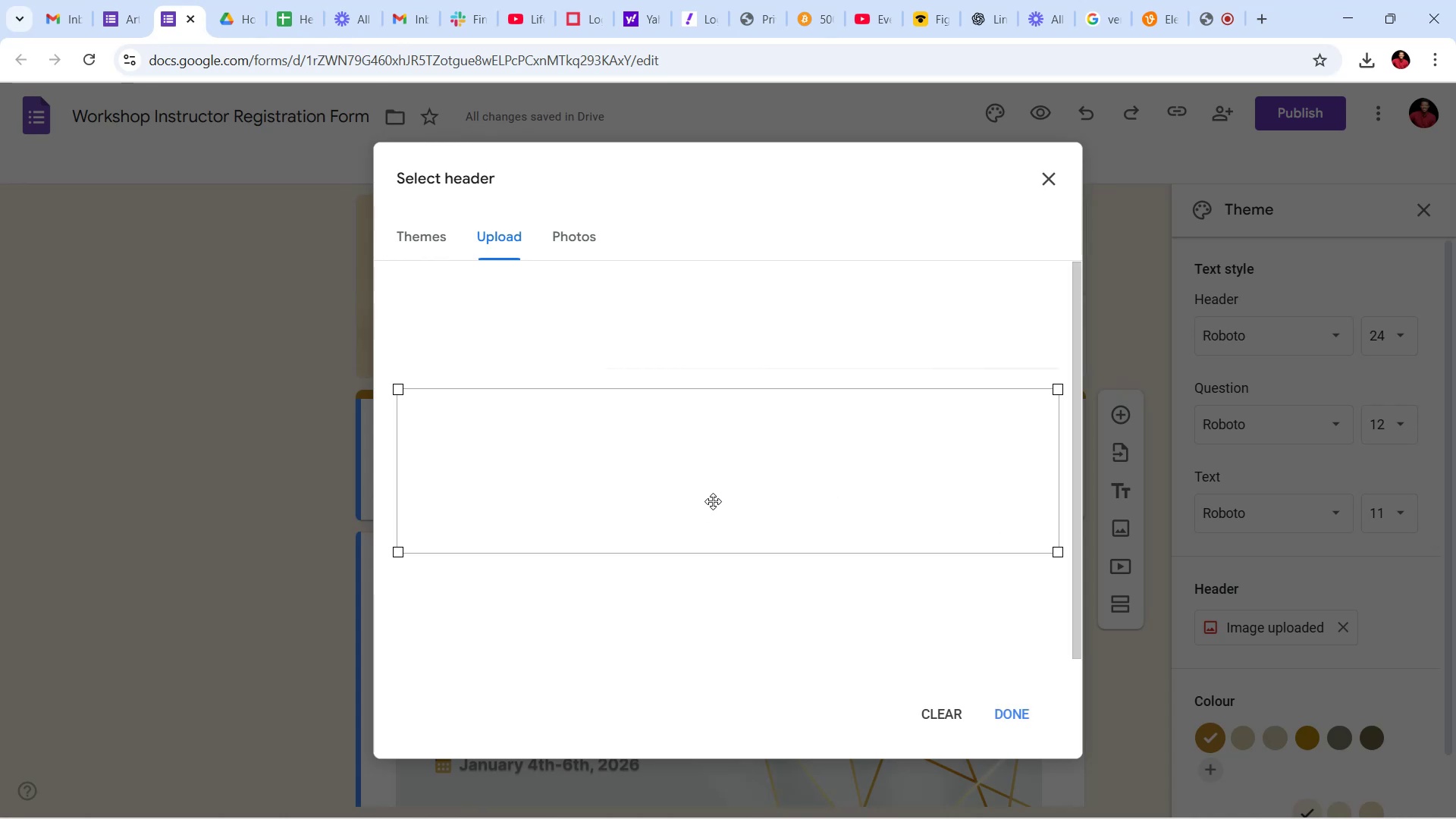 
left_click([1012, 719])
 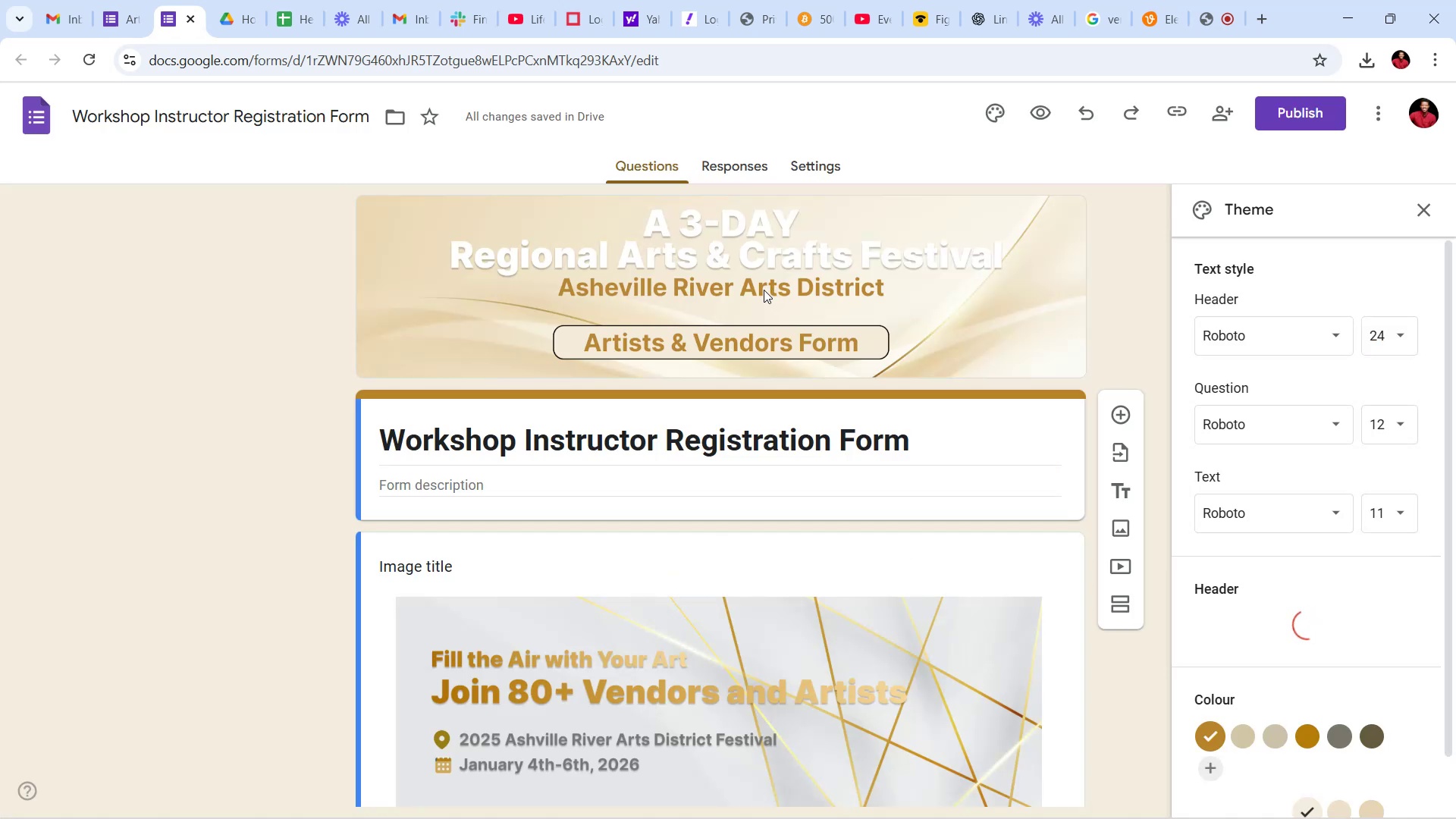 
wait(9.03)
 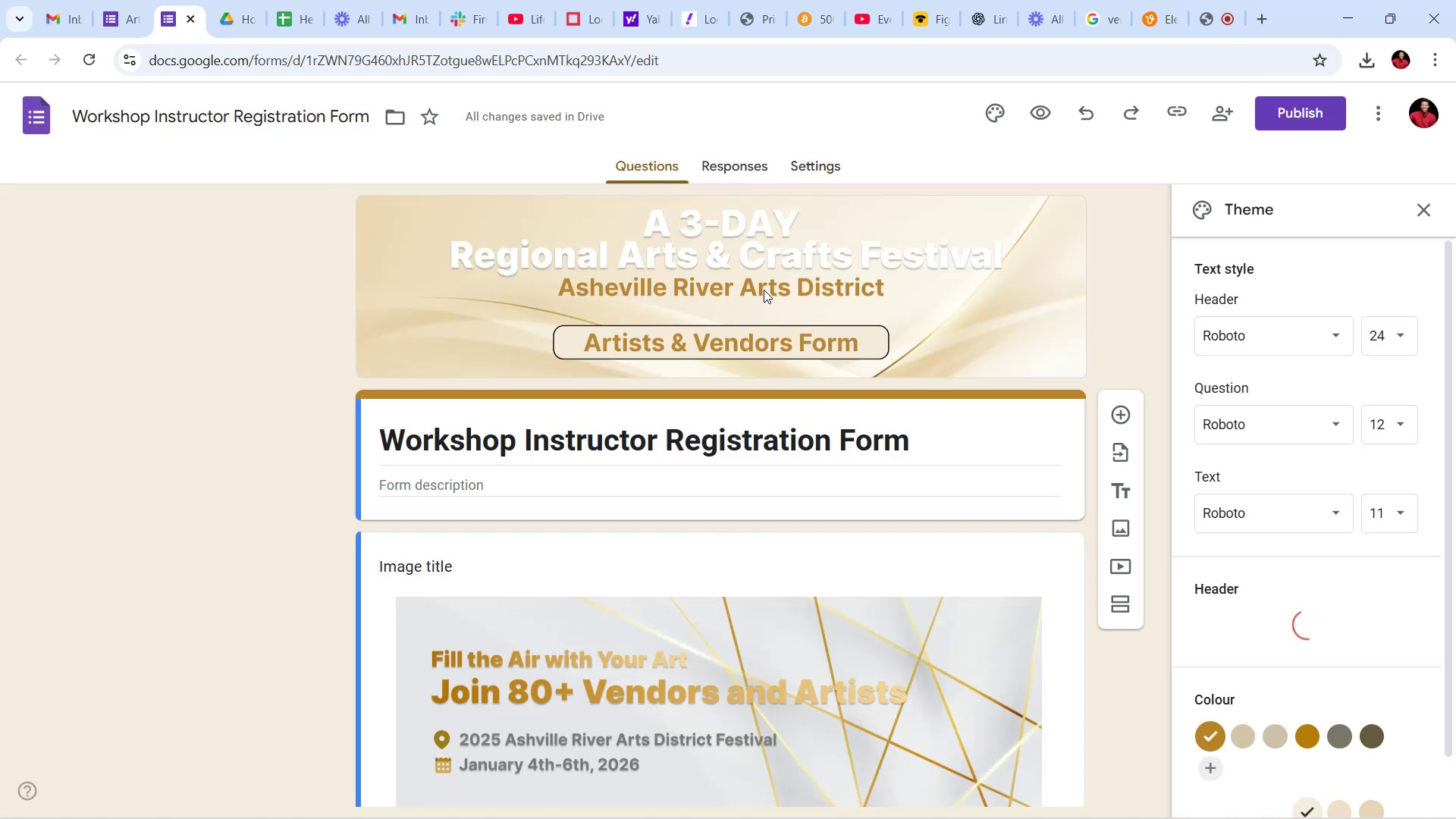 
left_click([143, 273])
 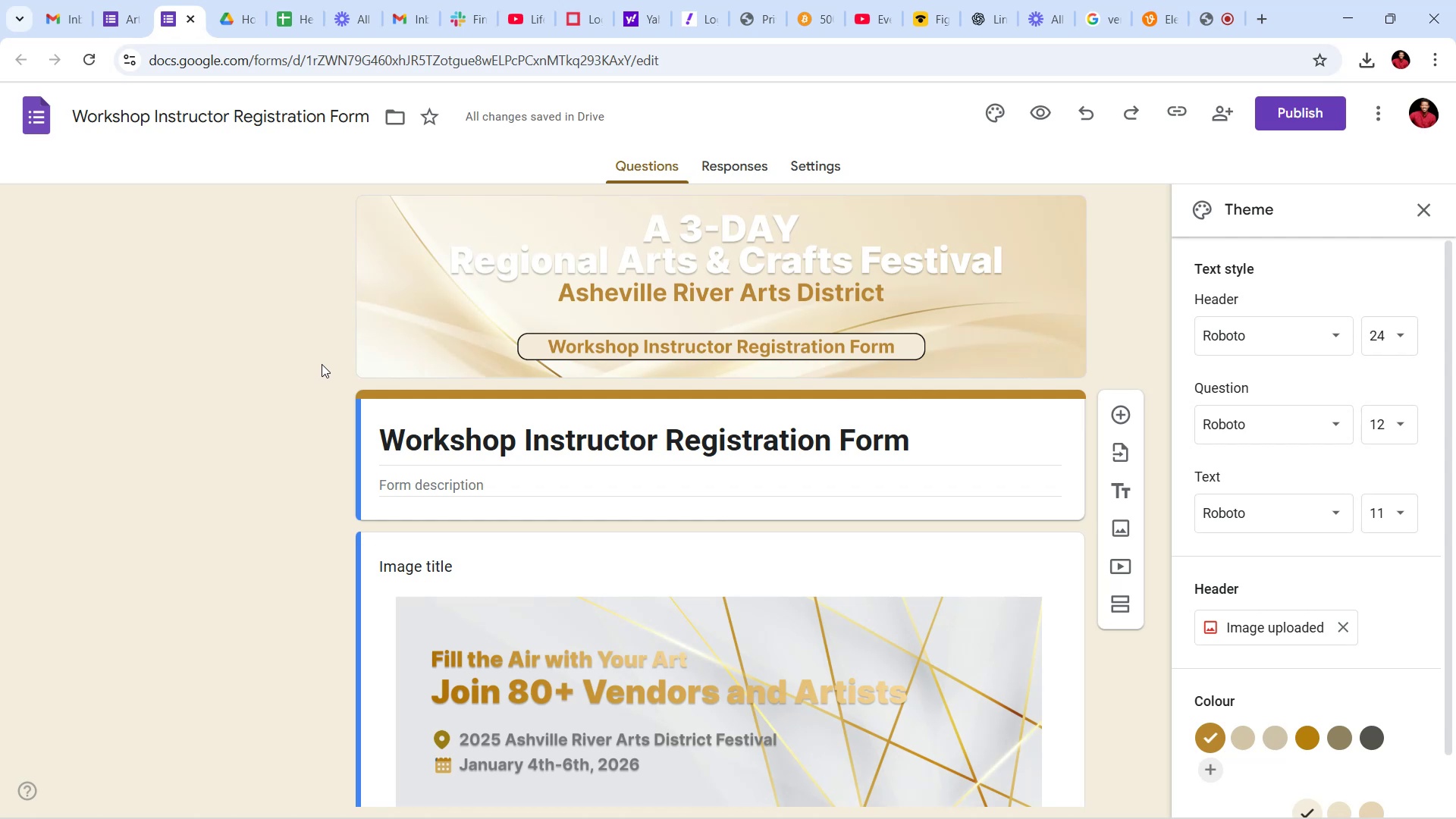 
scroll: coordinate [527, 391], scroll_direction: down, amount: 2.0
 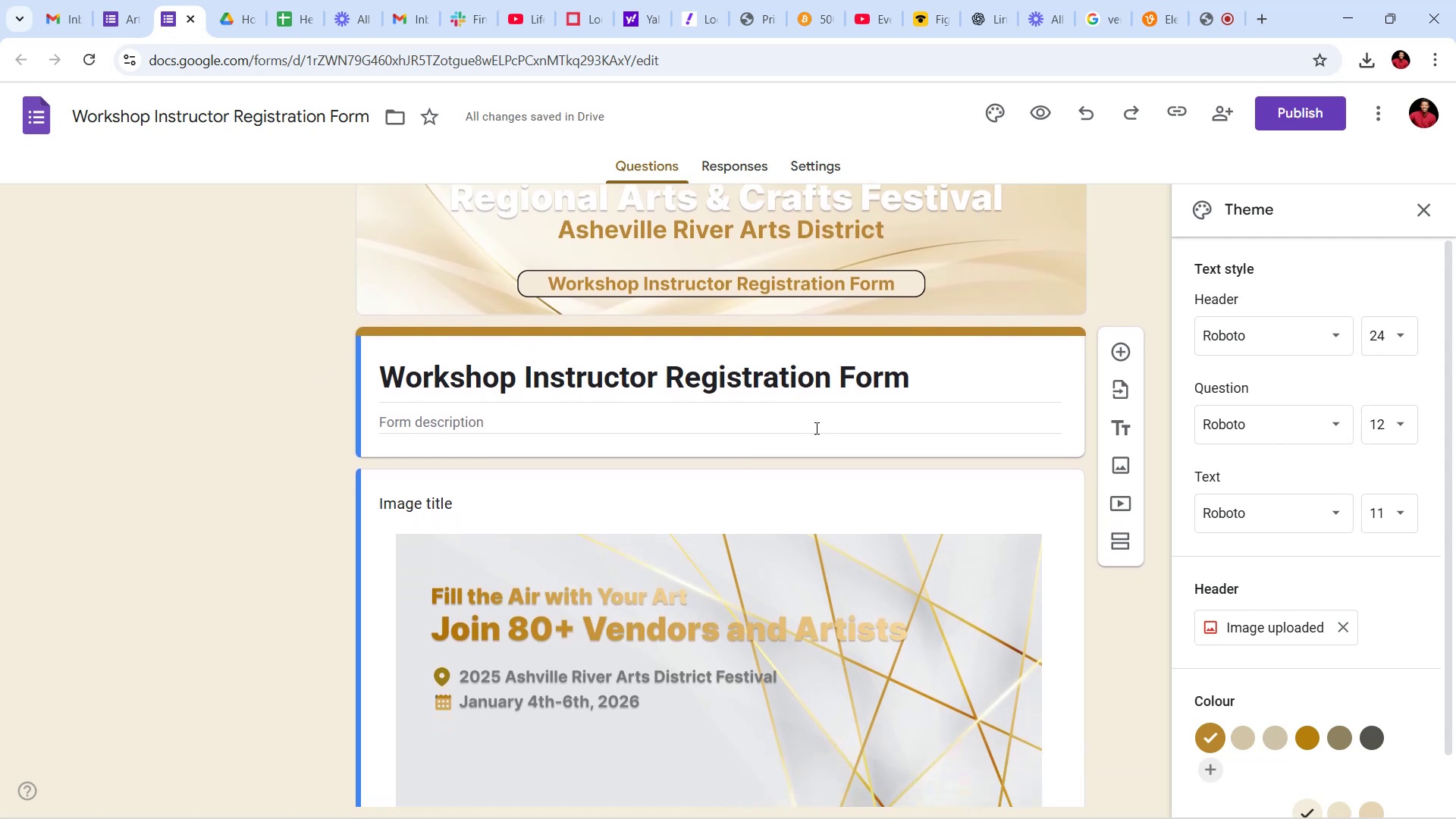 
scroll: coordinate [698, 410], scroll_direction: up, amount: 3.0
 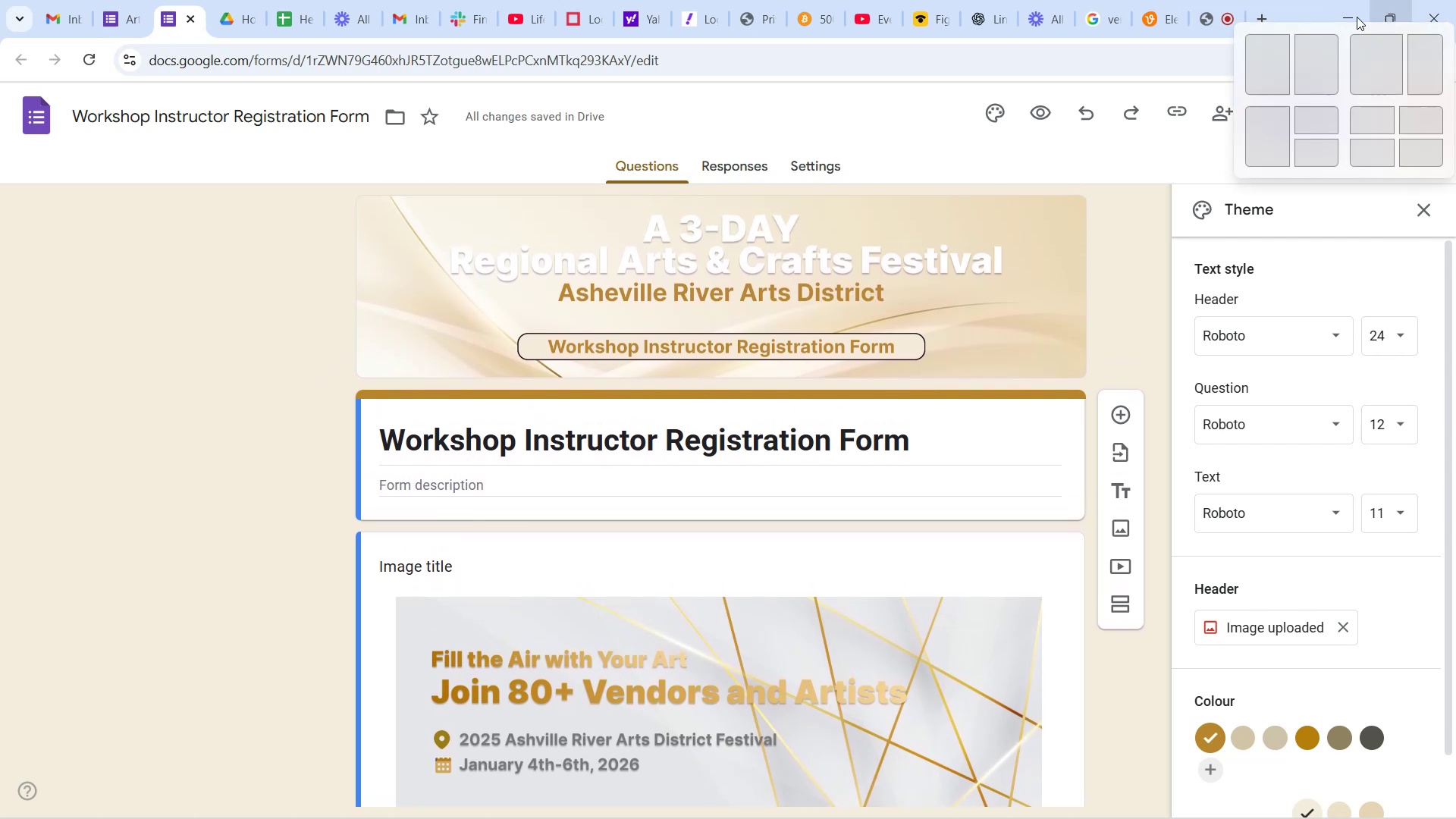 
left_click([1264, 59])
 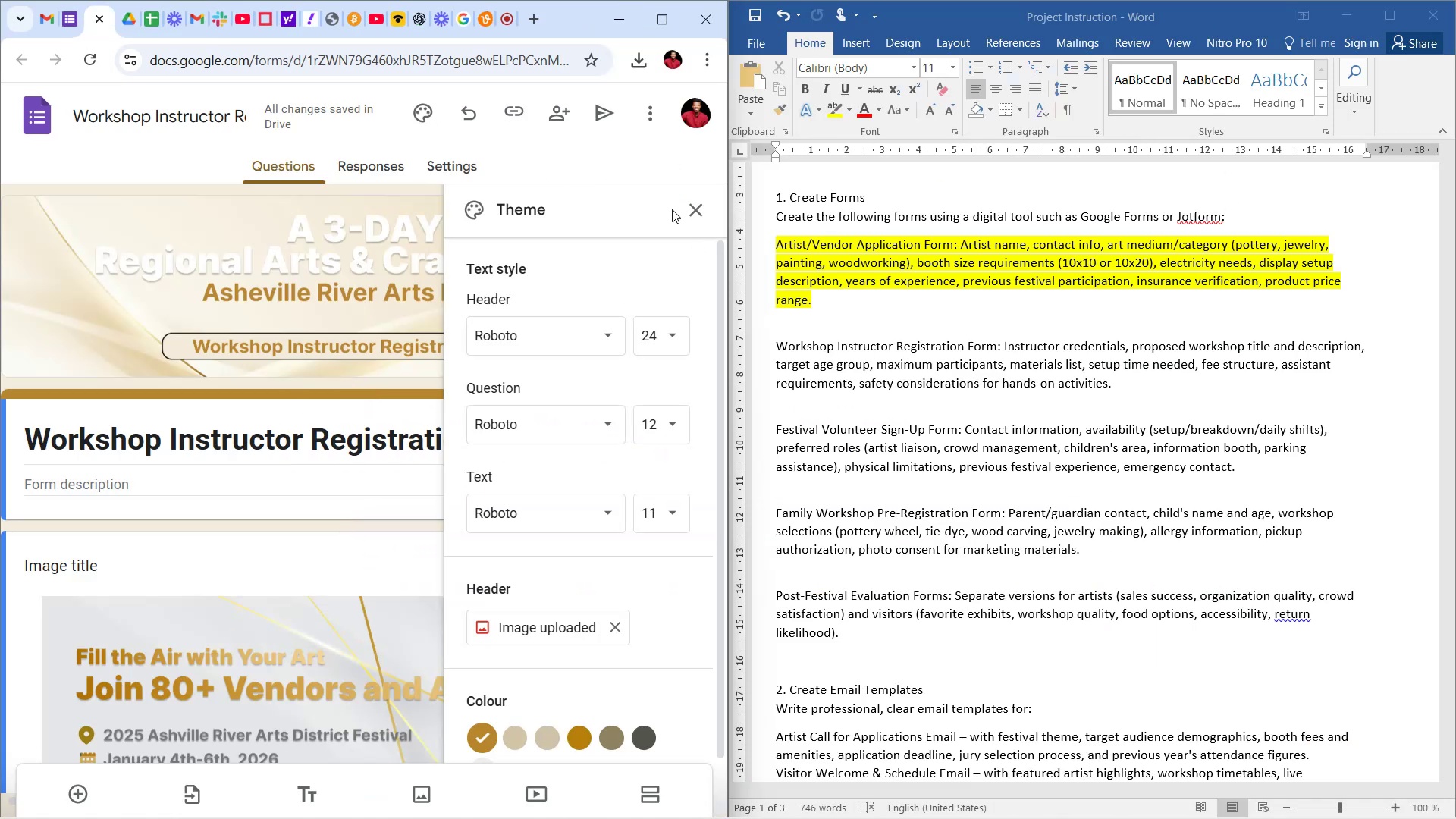 
left_click([704, 215])
 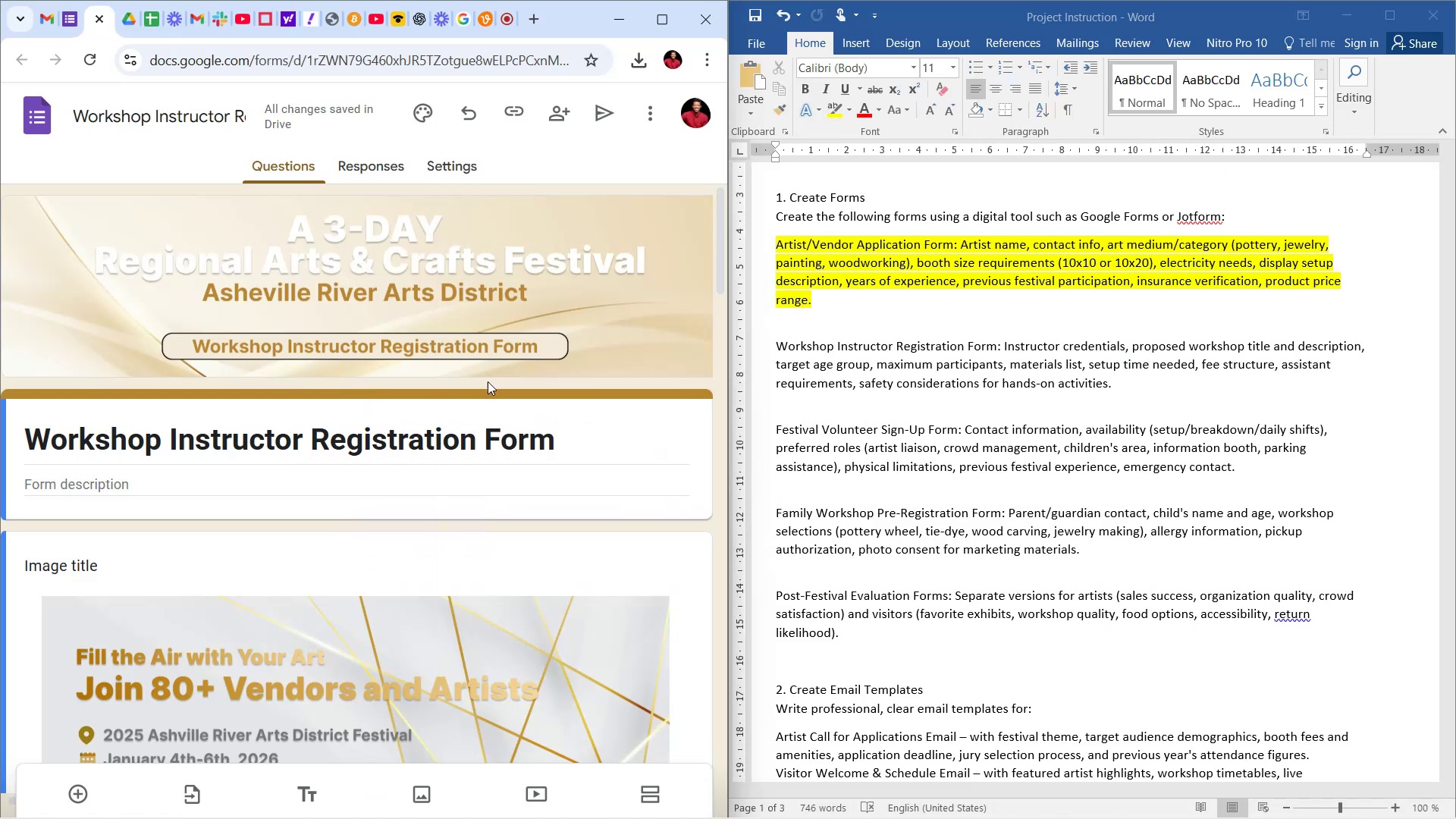 
scroll: coordinate [466, 406], scroll_direction: down, amount: 10.0
 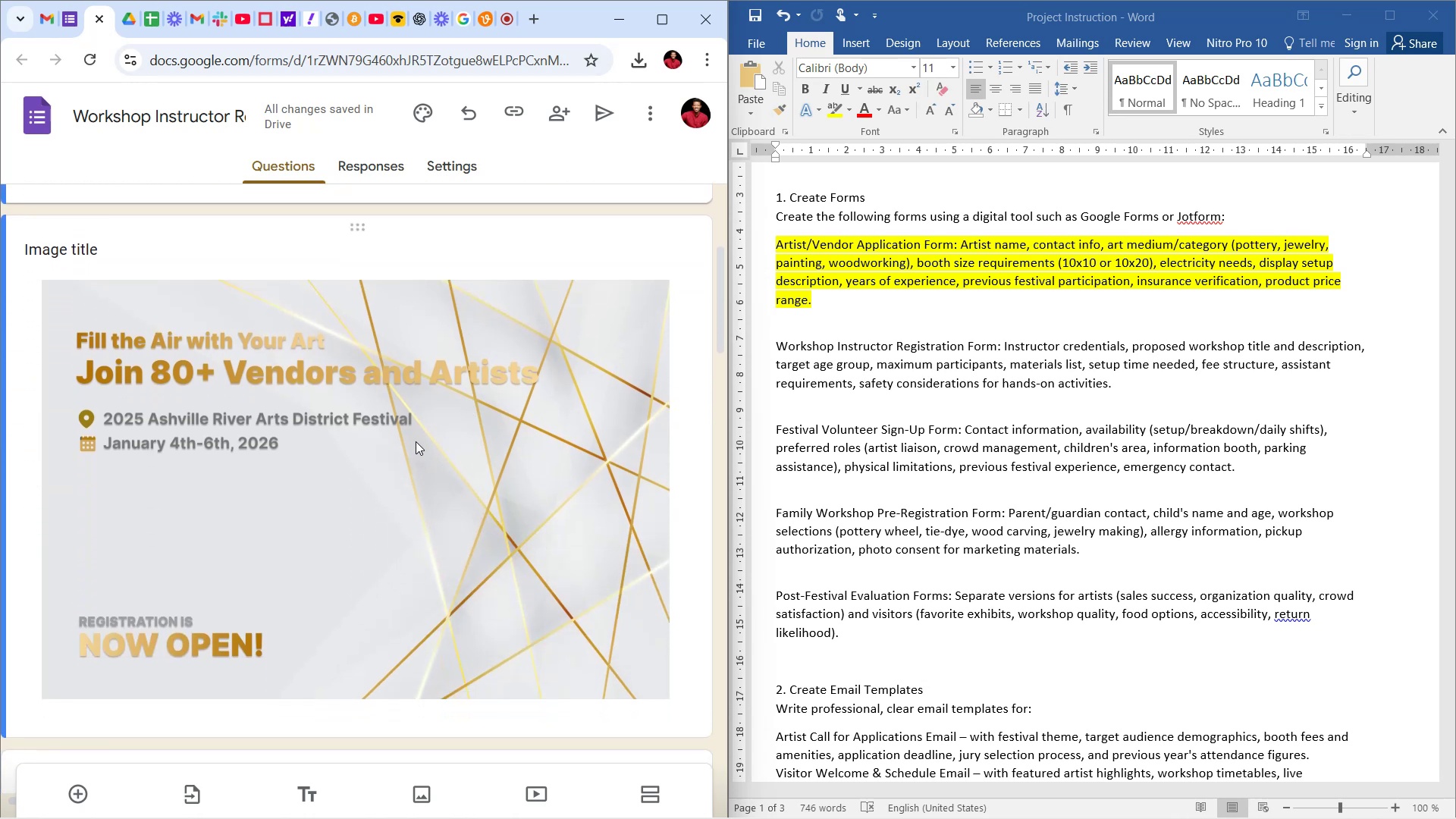 
wait(8.62)
 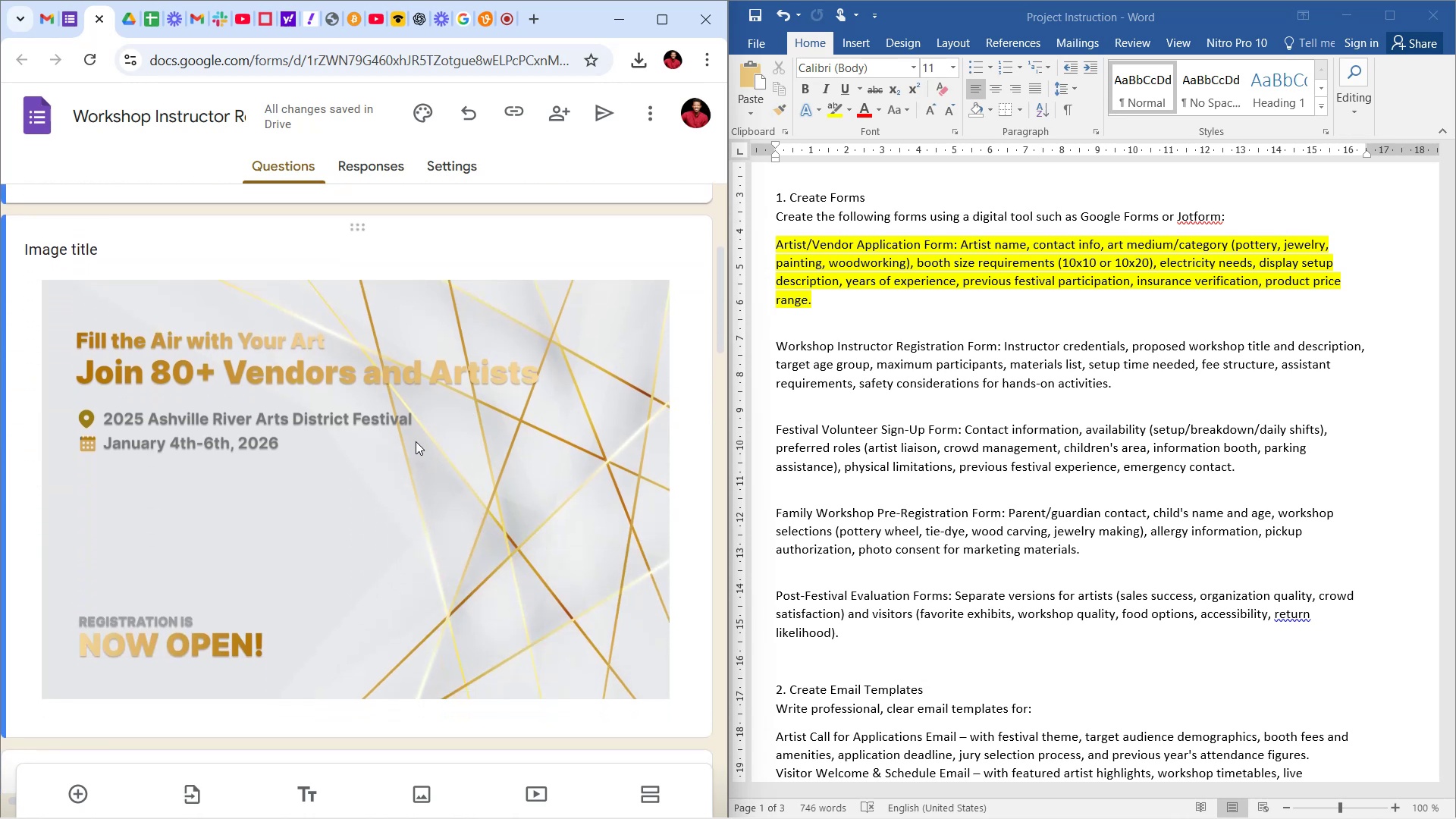 
scroll: coordinate [403, 384], scroll_direction: down, amount: 14.0
 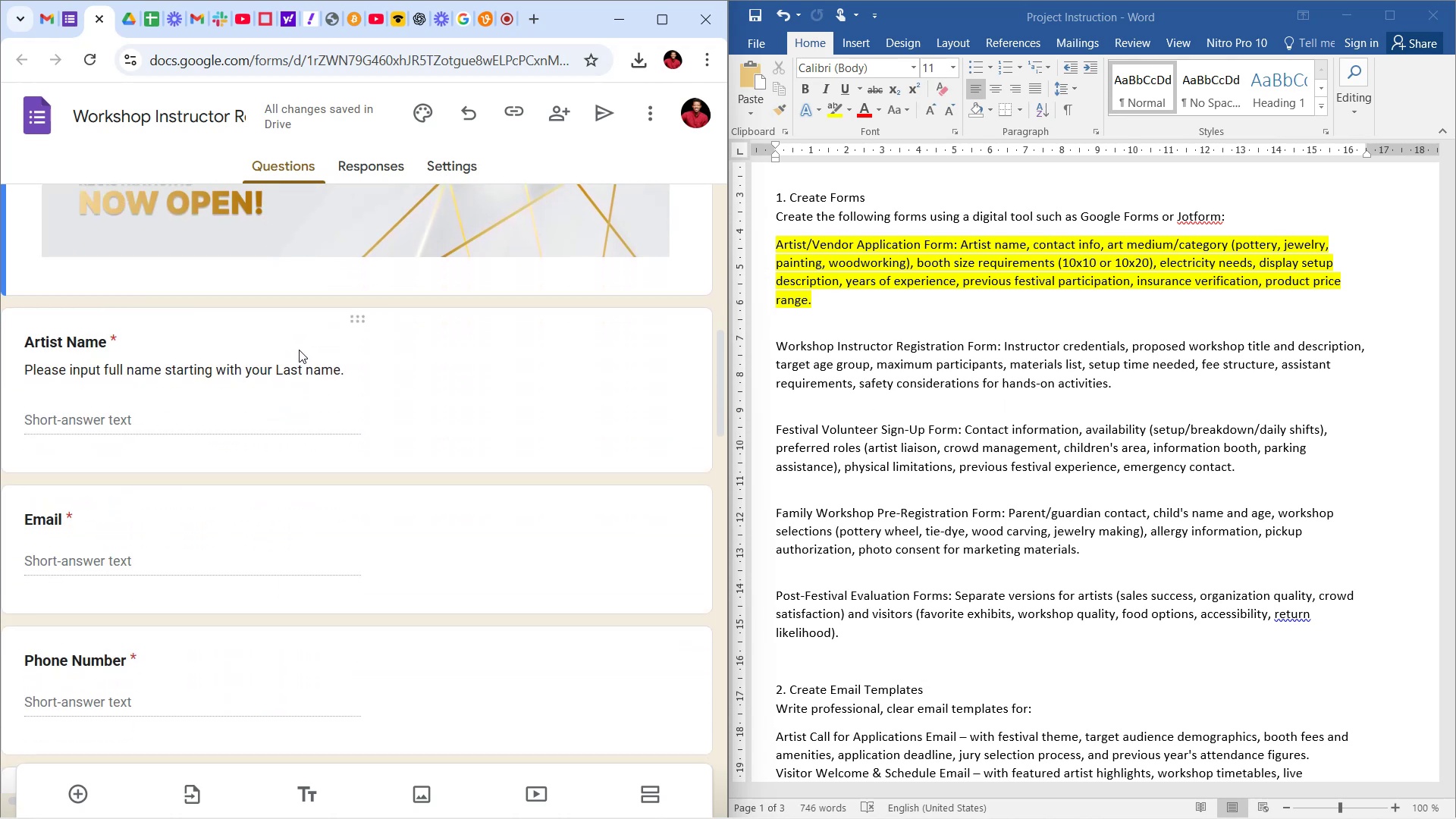 
wait(10.14)
 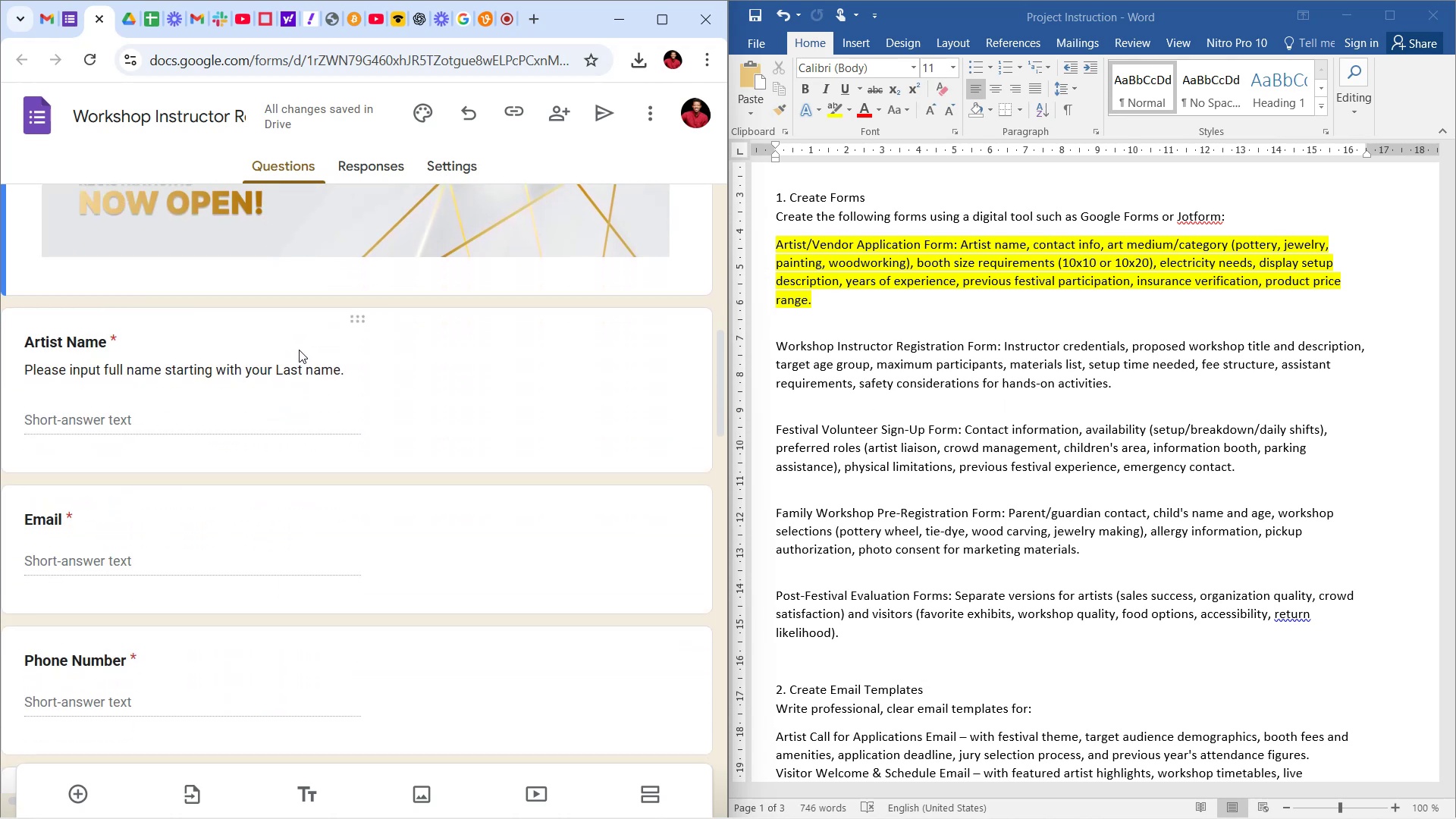 
left_click([513, 341])
 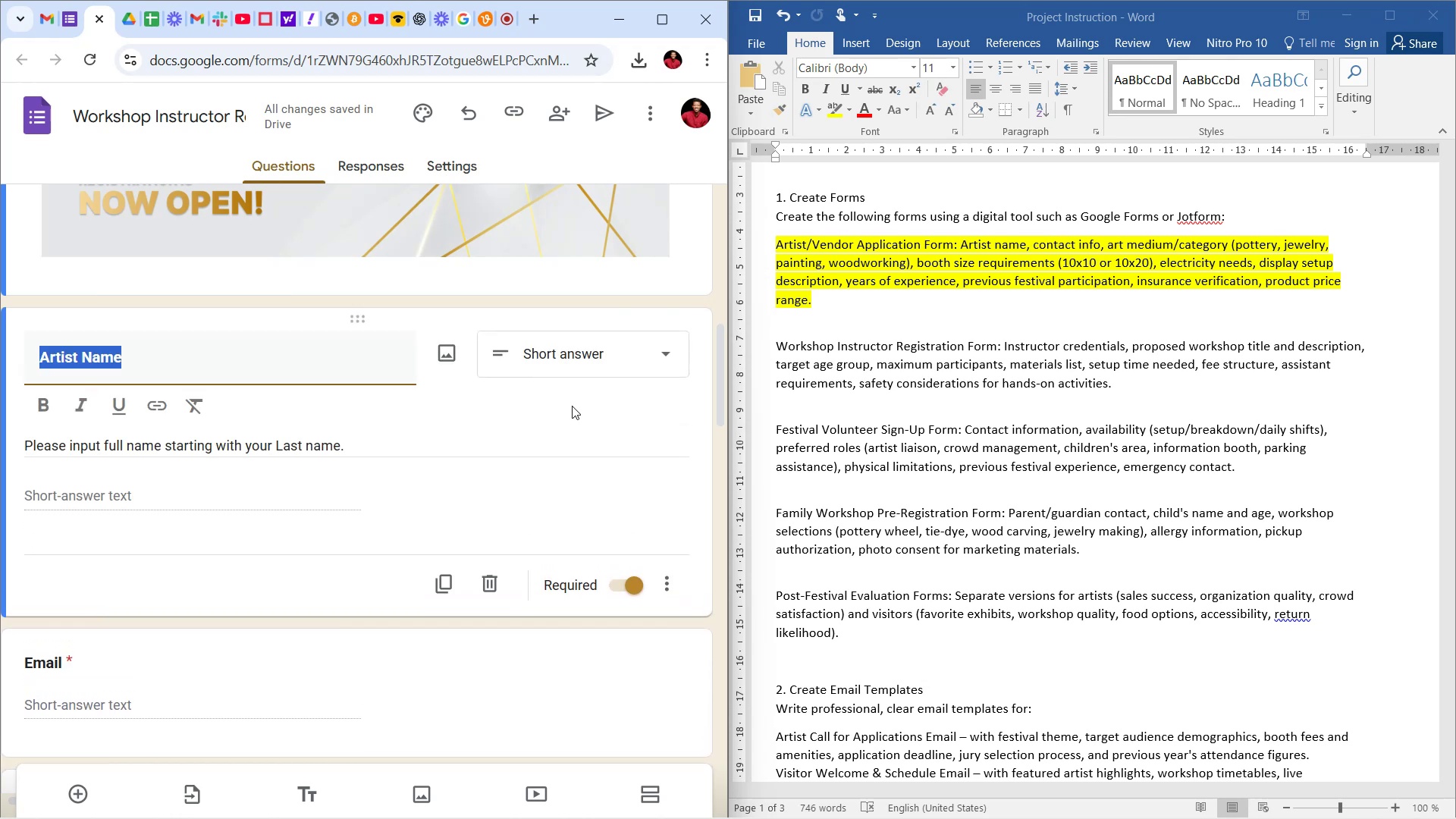 
left_click([573, 410])
 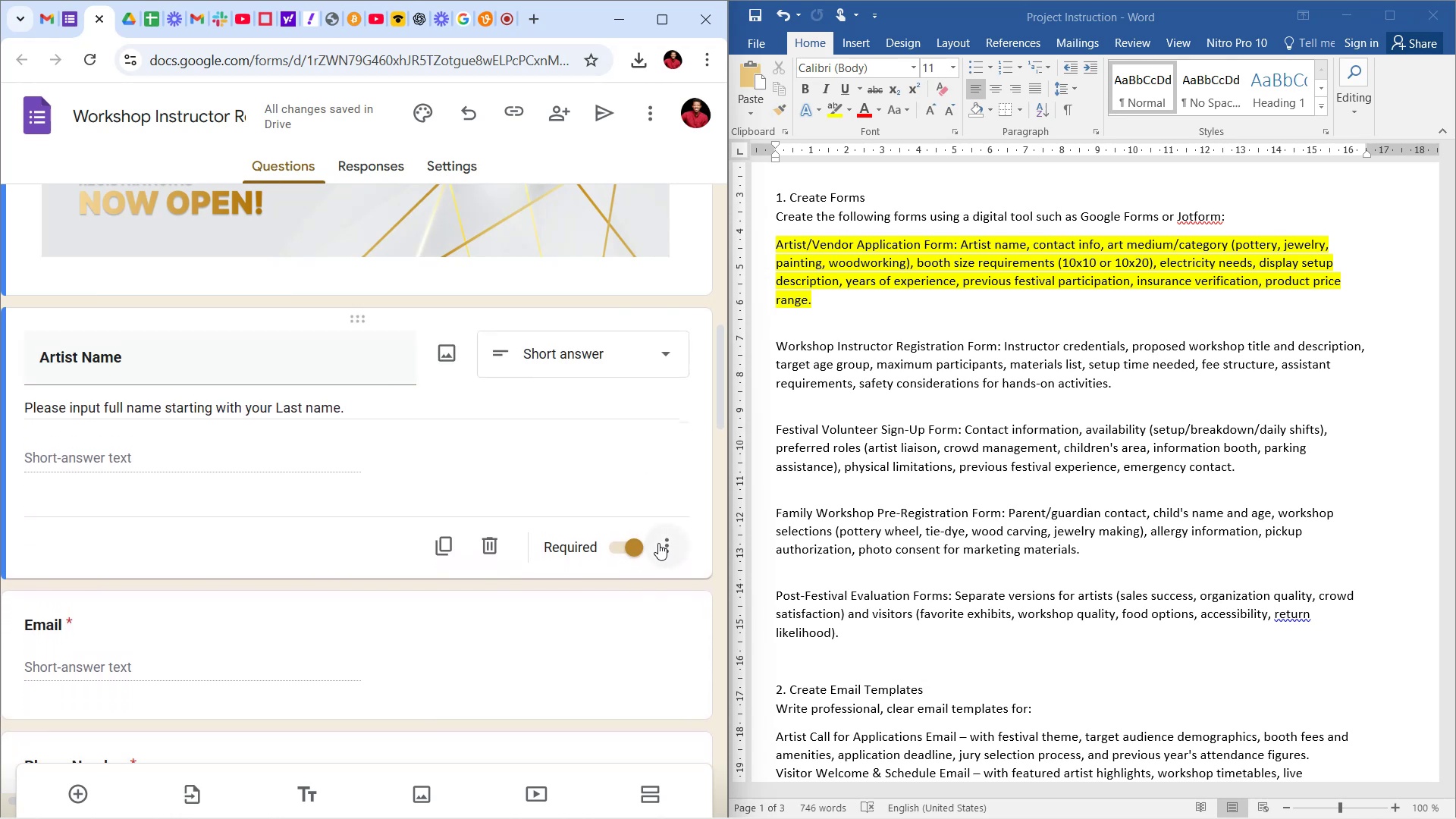 
left_click([669, 543])
 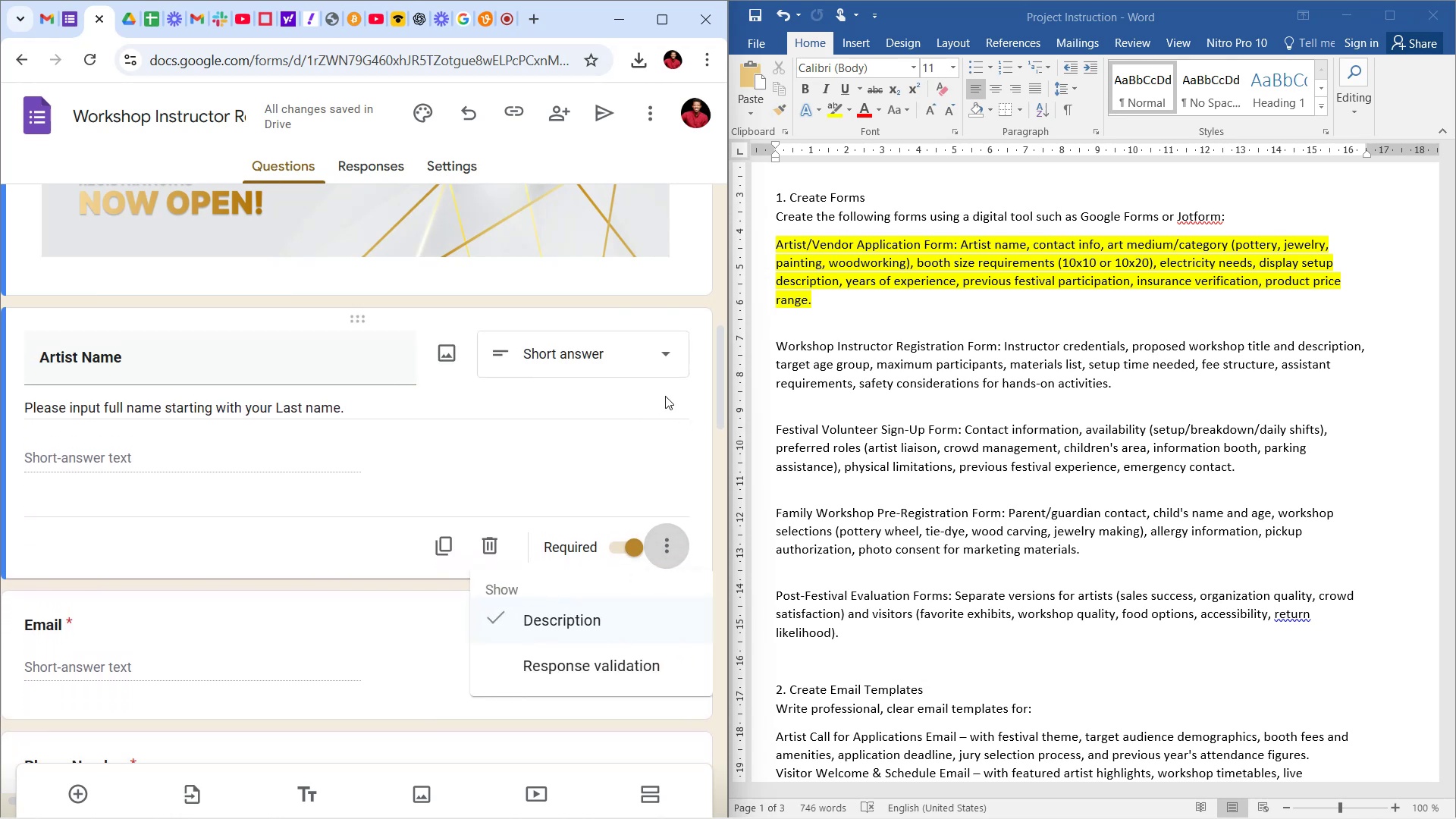 
left_click([665, 396])
 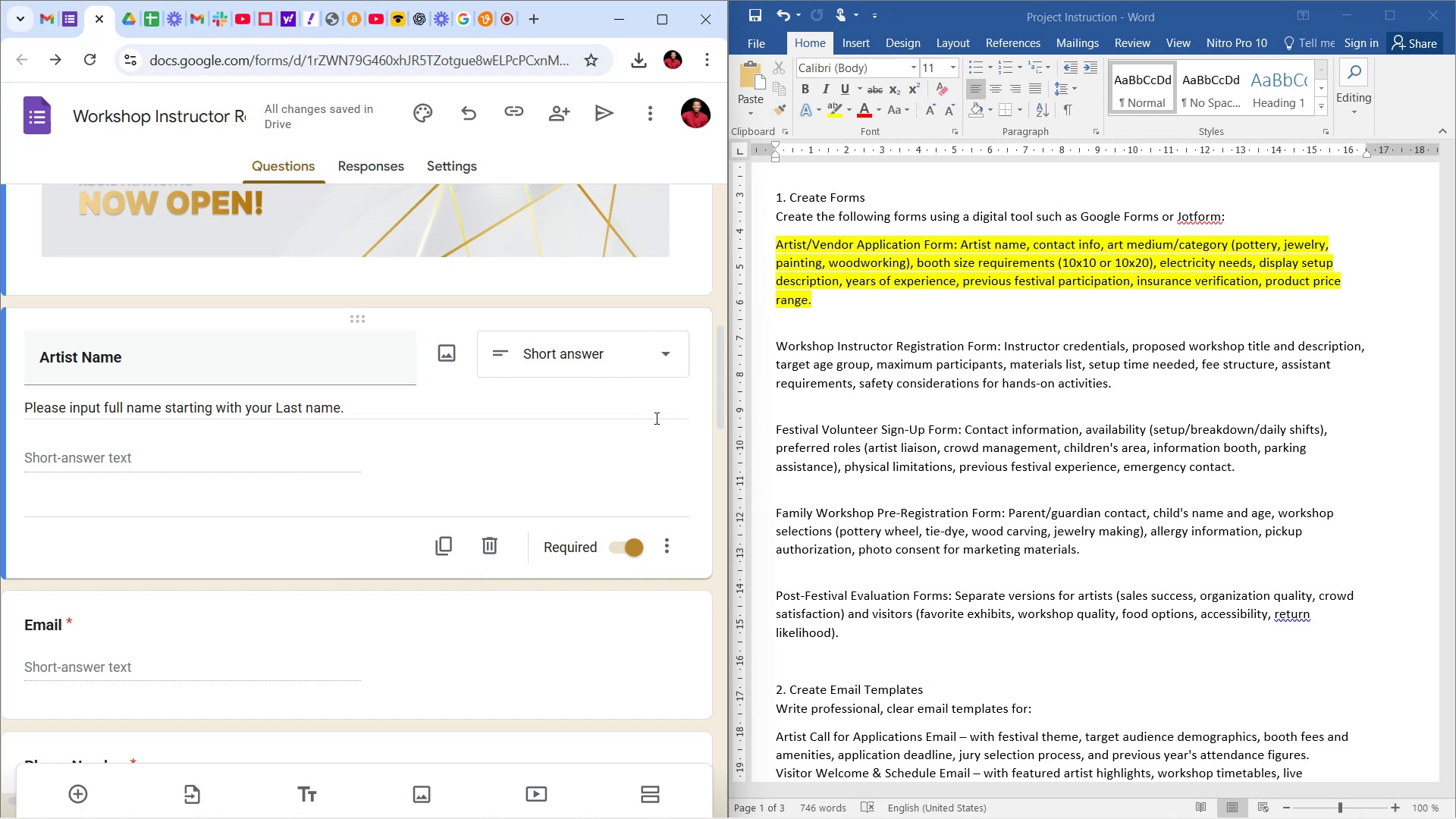 
wait(7.37)
 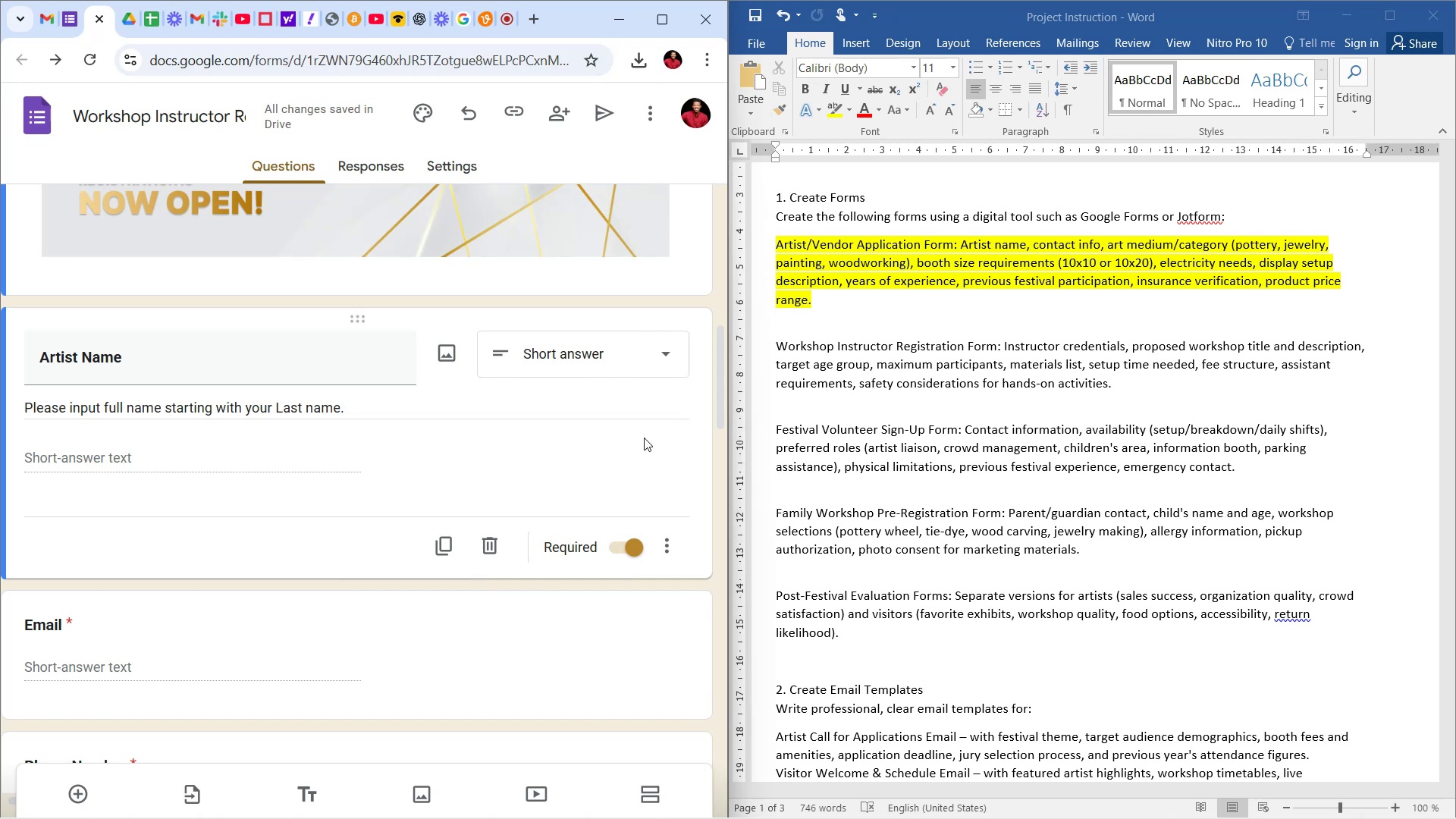 
left_click([607, 348])
 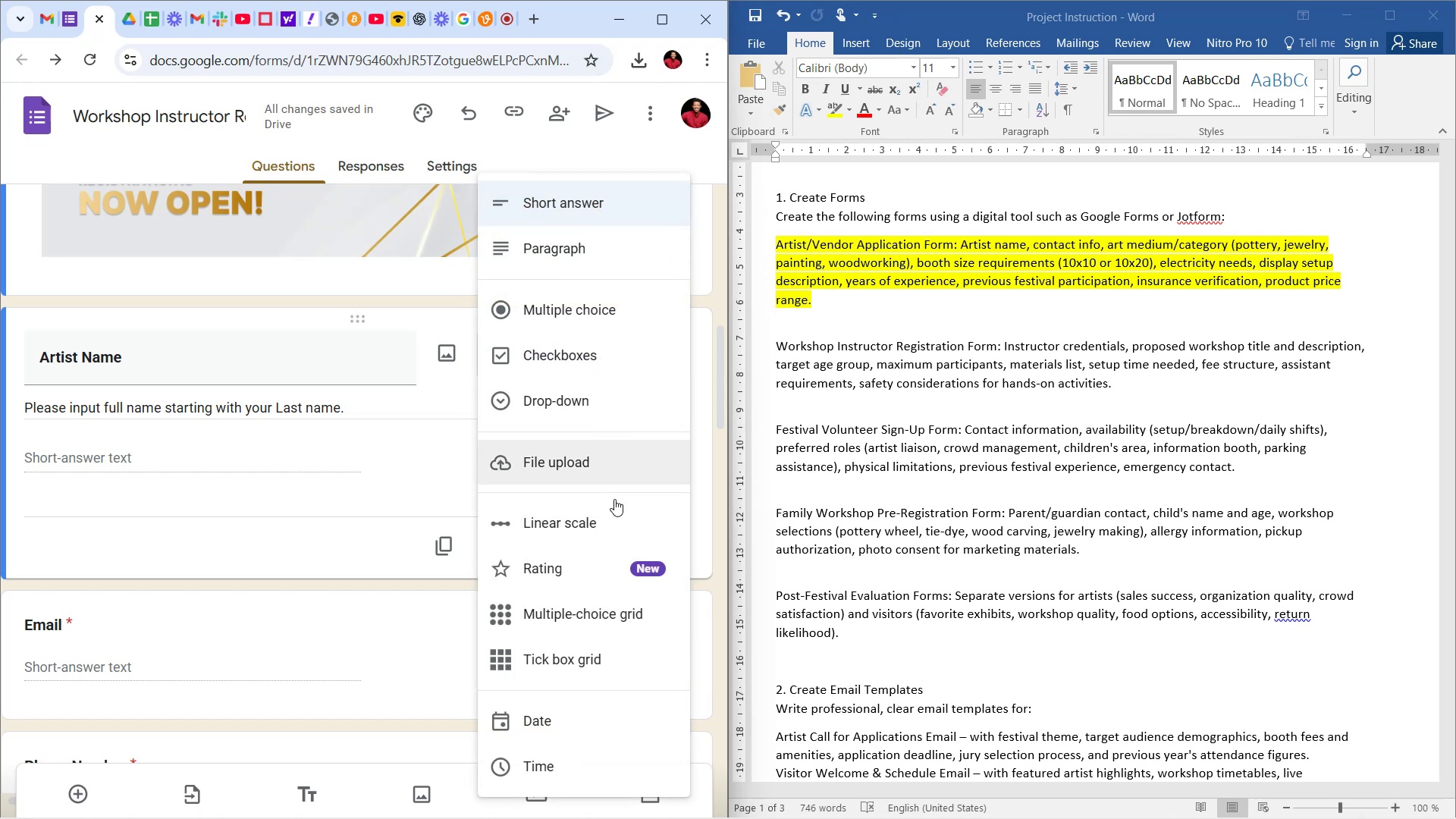 
scroll: coordinate [597, 540], scroll_direction: down, amount: 4.0
 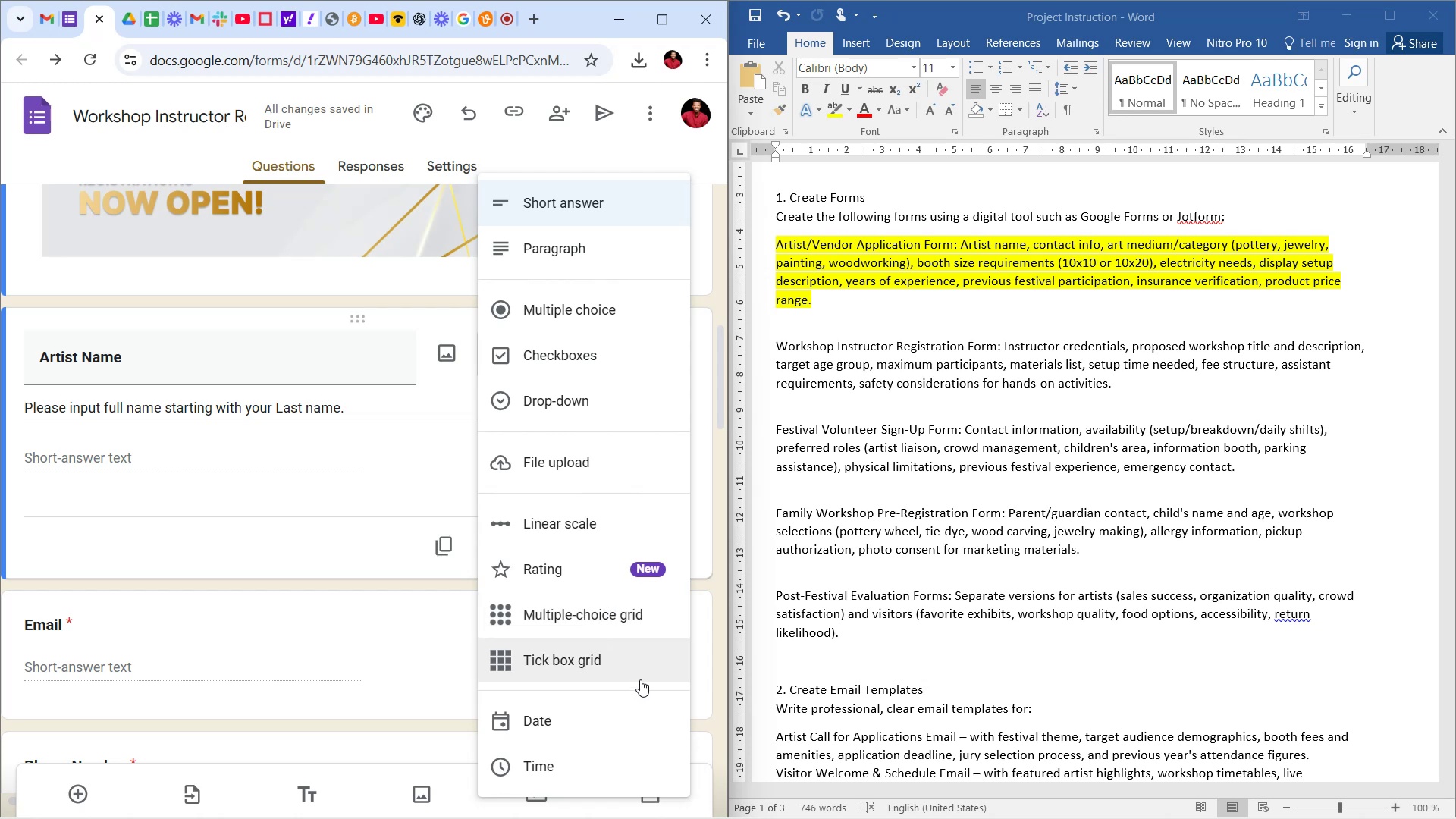 
wait(5.31)
 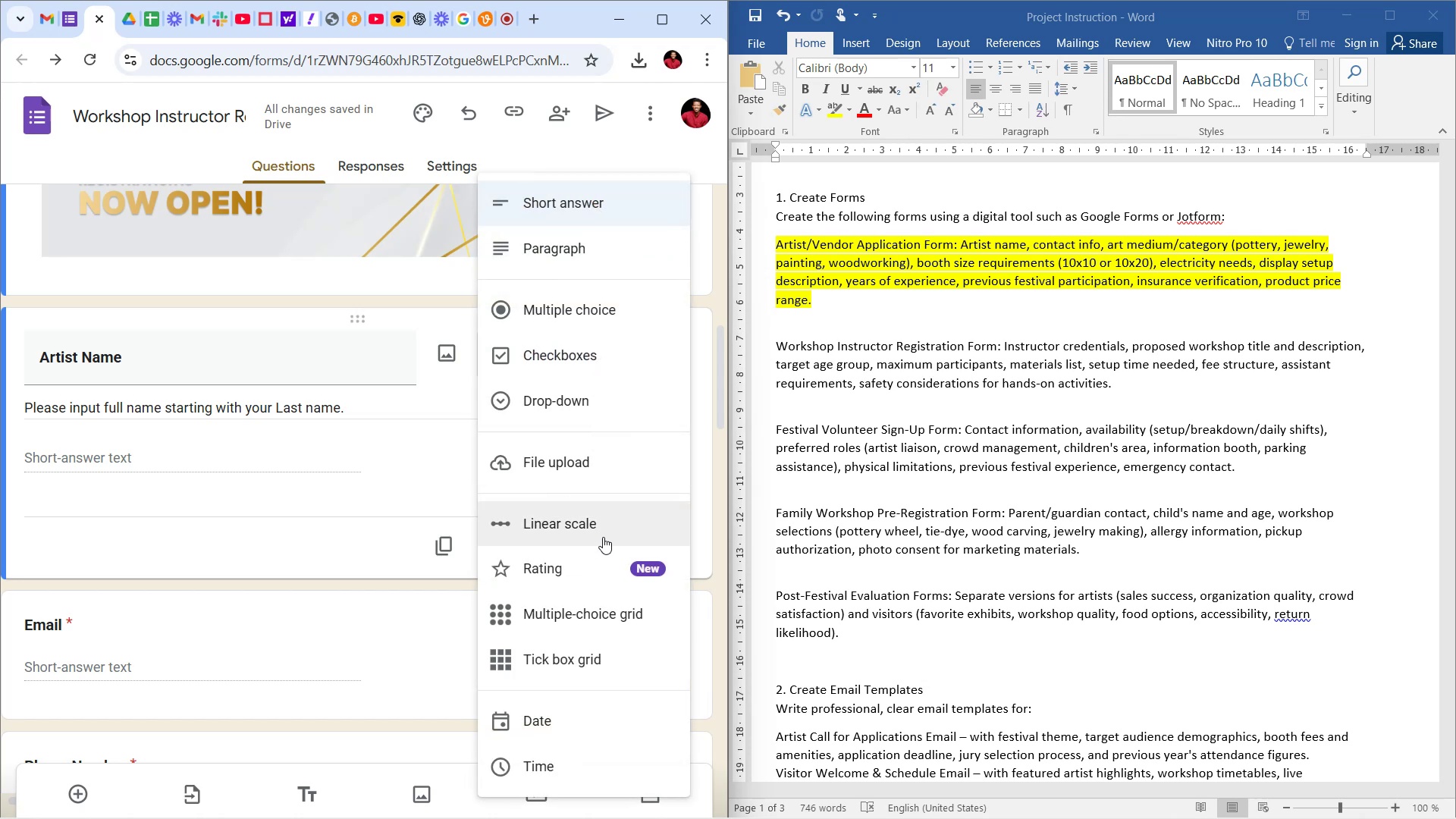 
left_click([581, 648])
 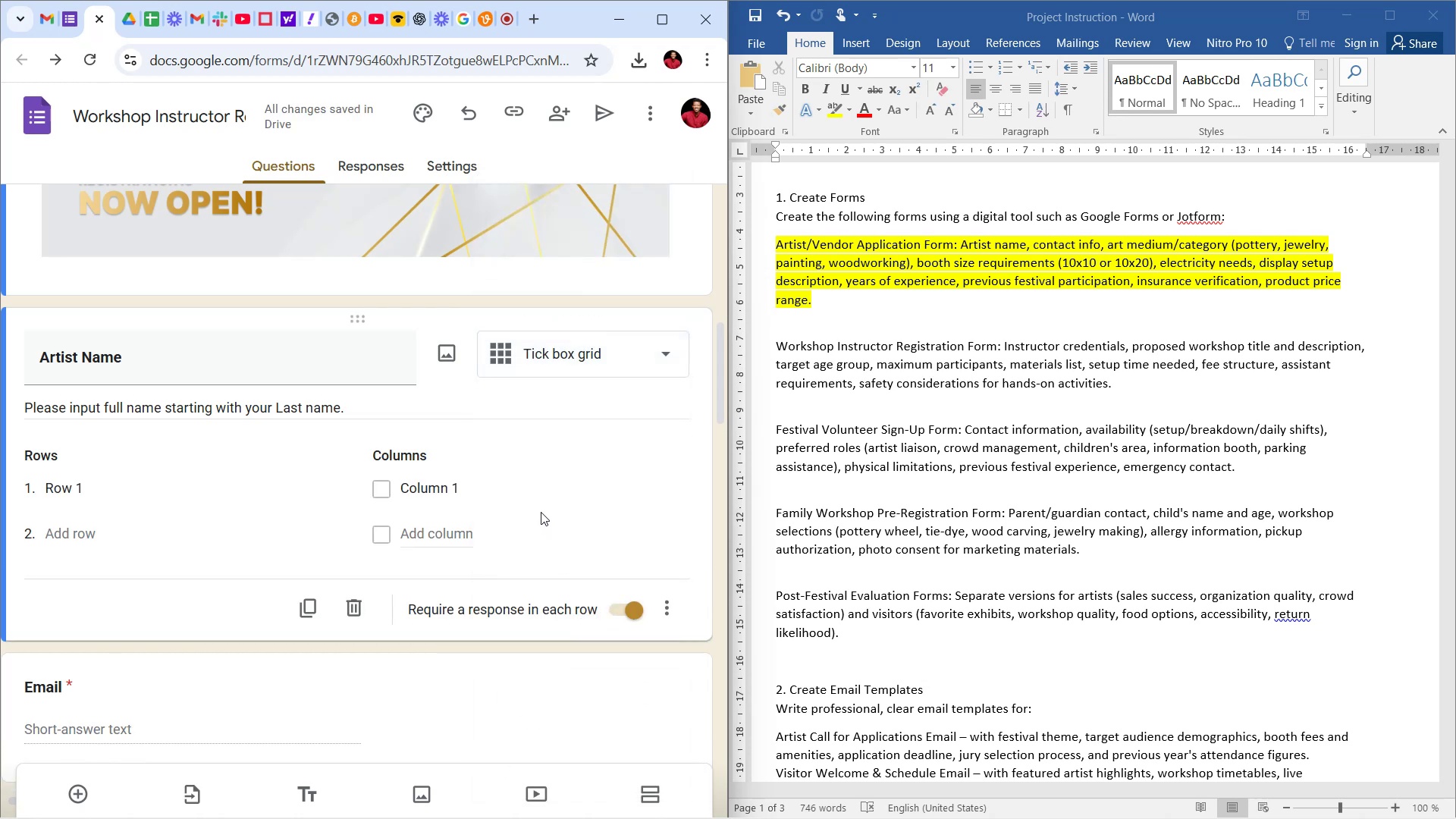 
left_click([636, 353])
 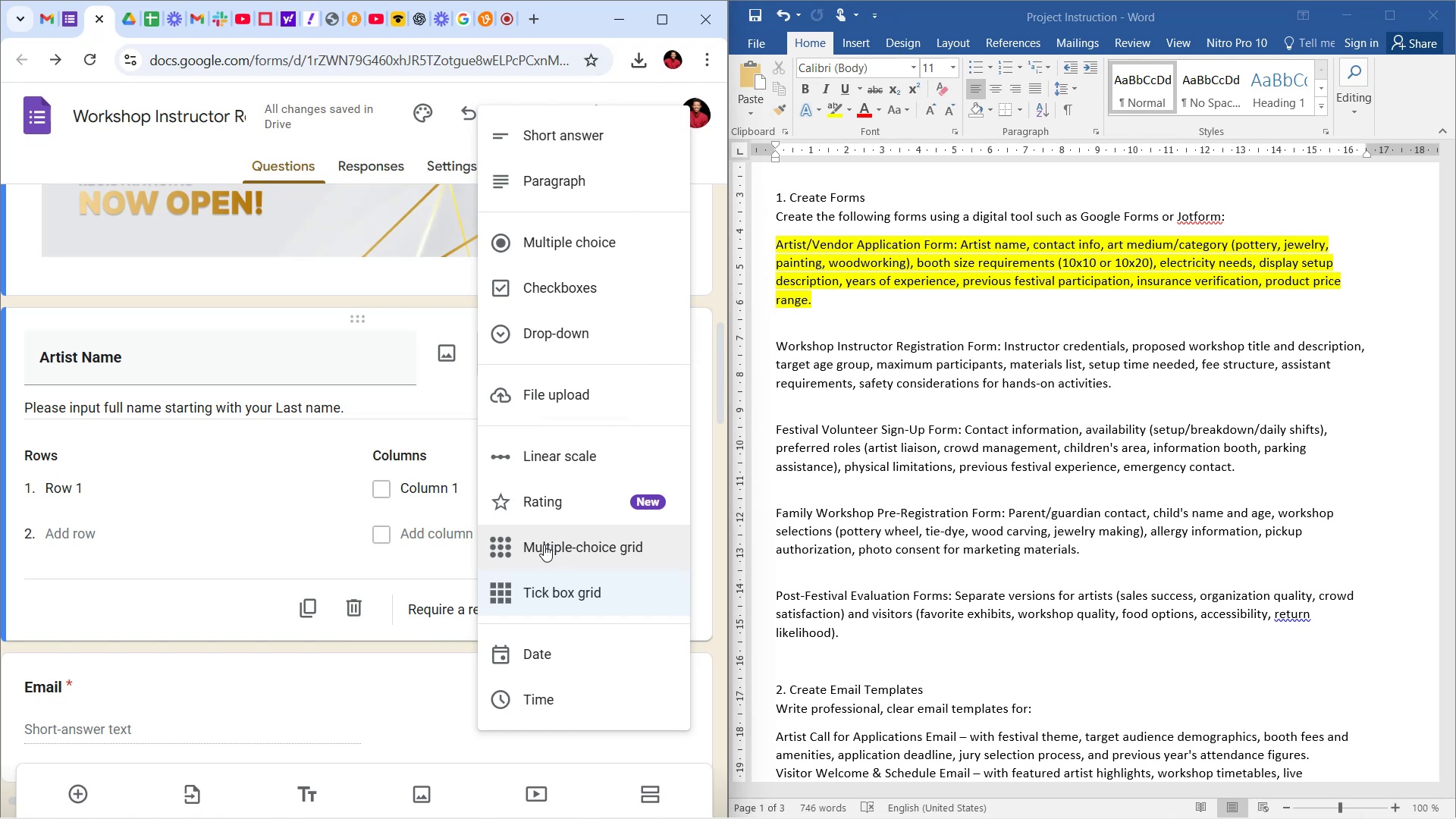 
left_click([544, 544])
 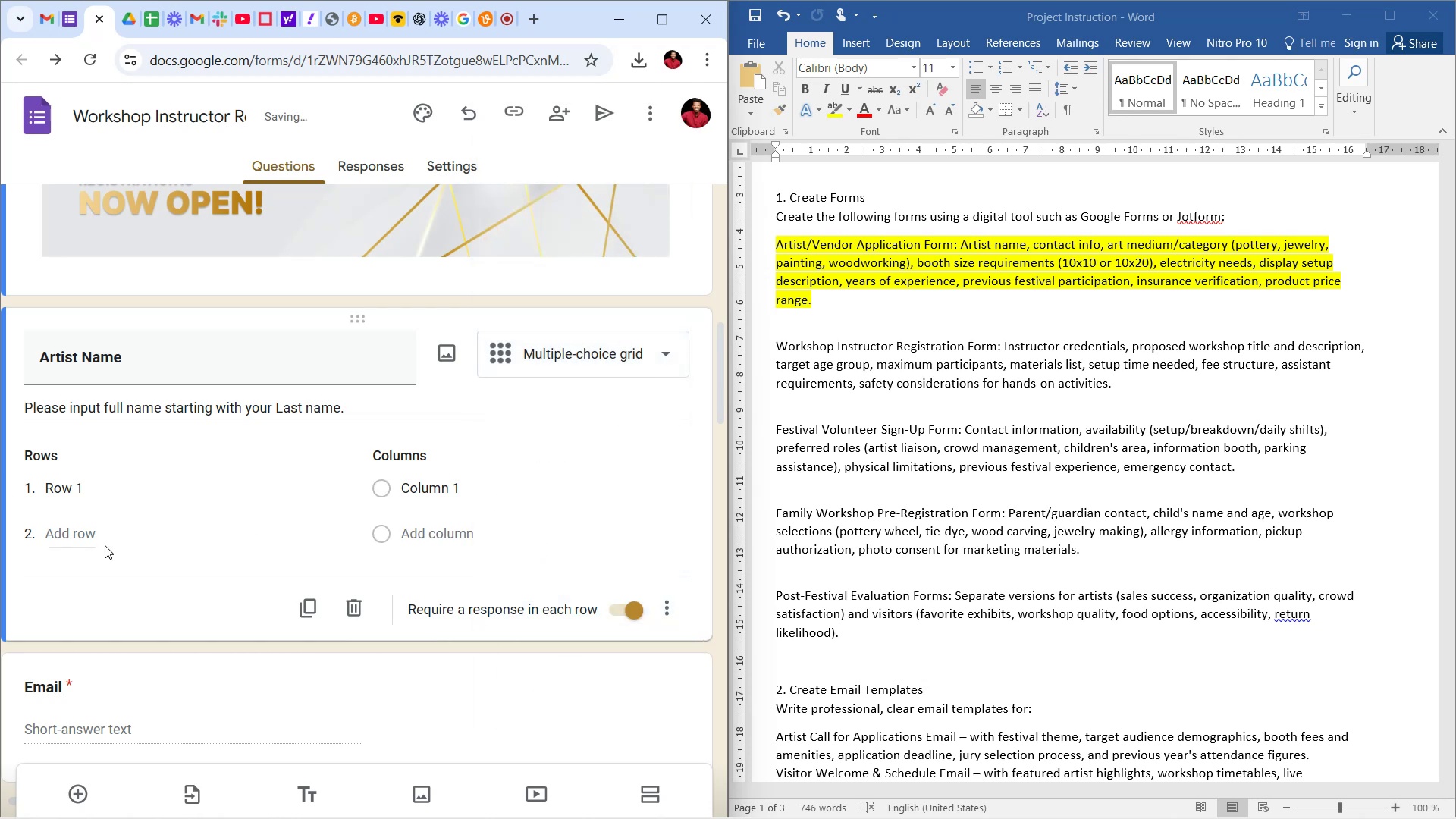 
left_click([91, 531])
 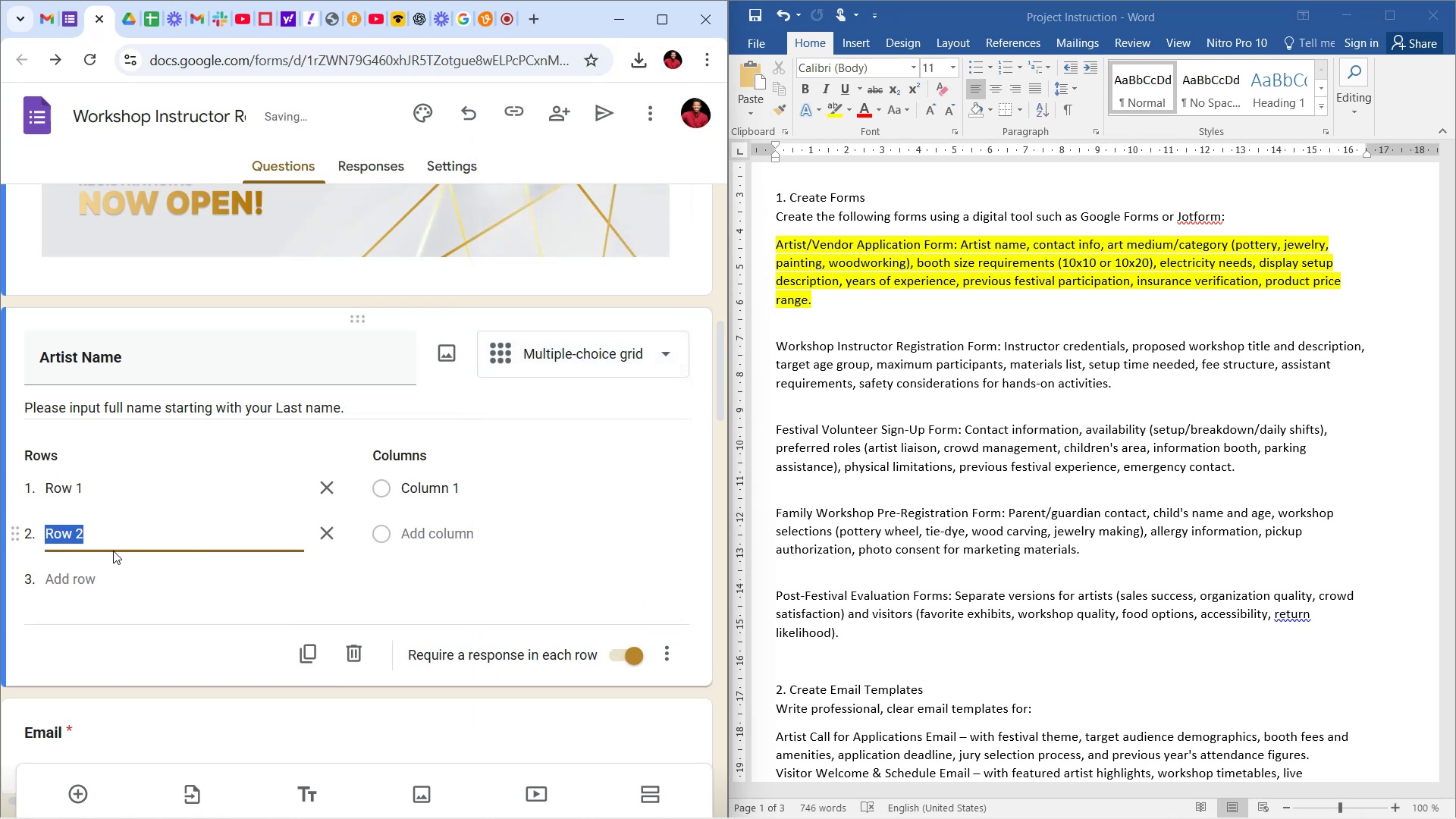 
left_click([306, 564])
 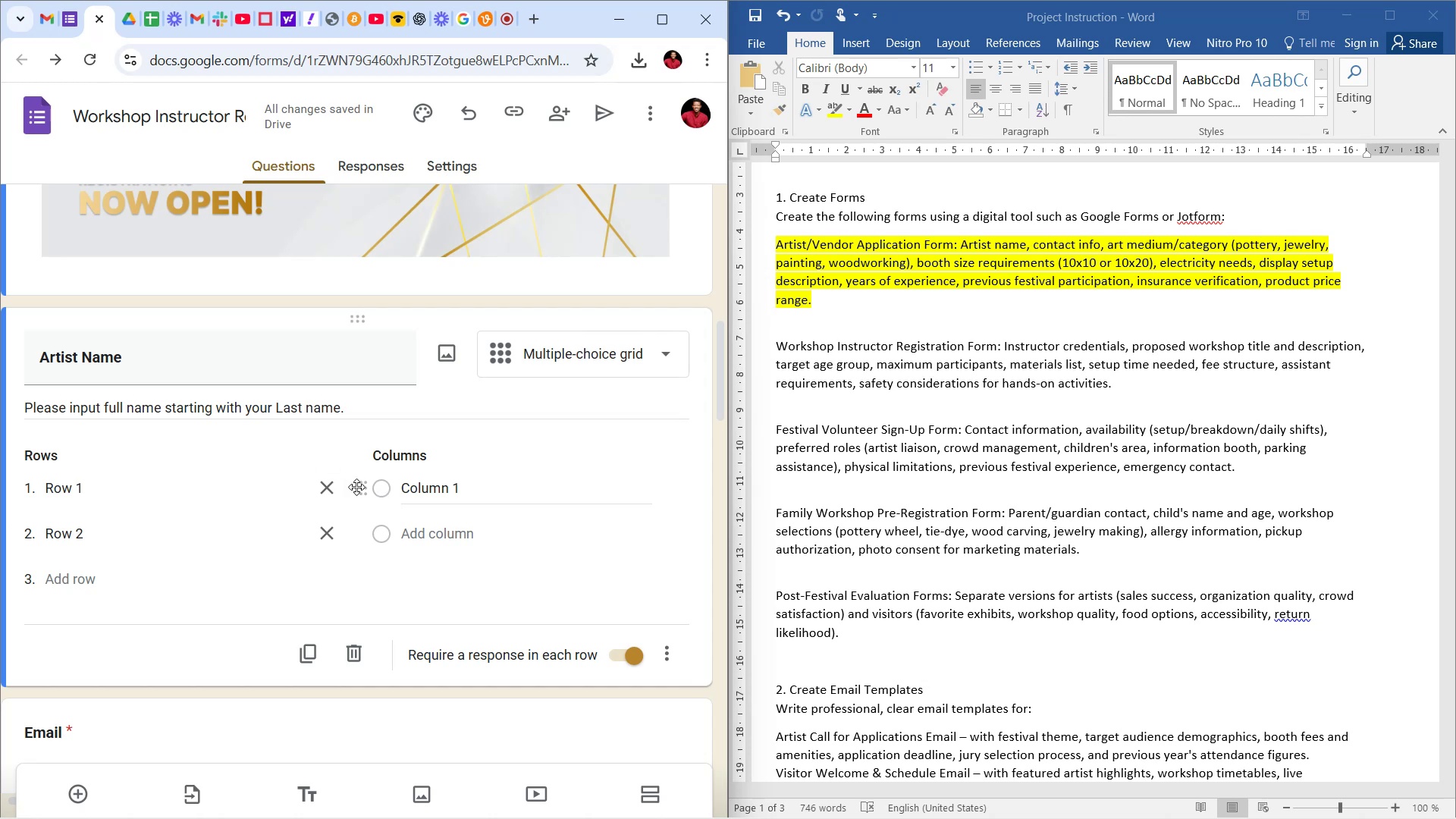 
left_click([479, 491])
 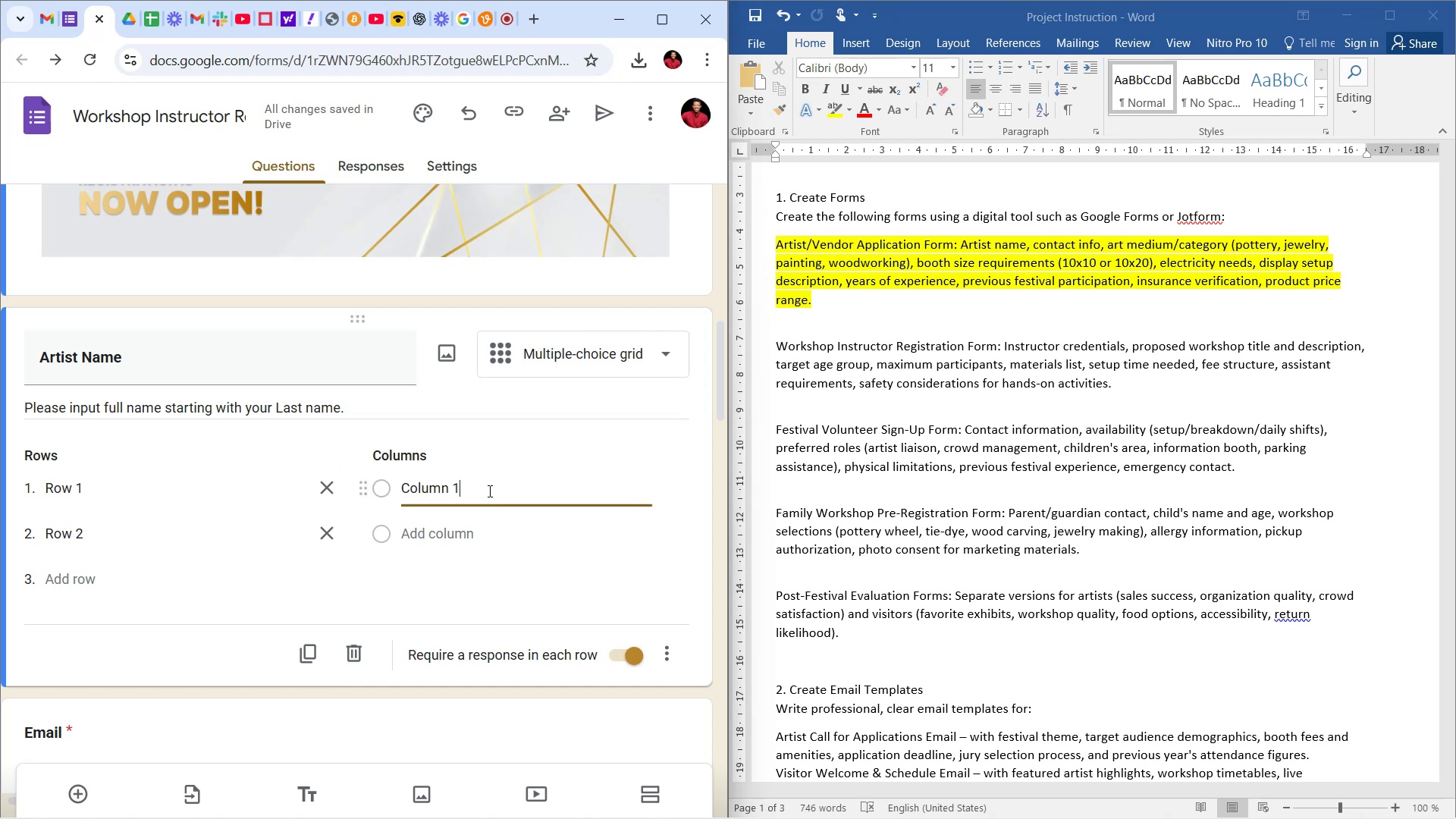 
wait(9.48)
 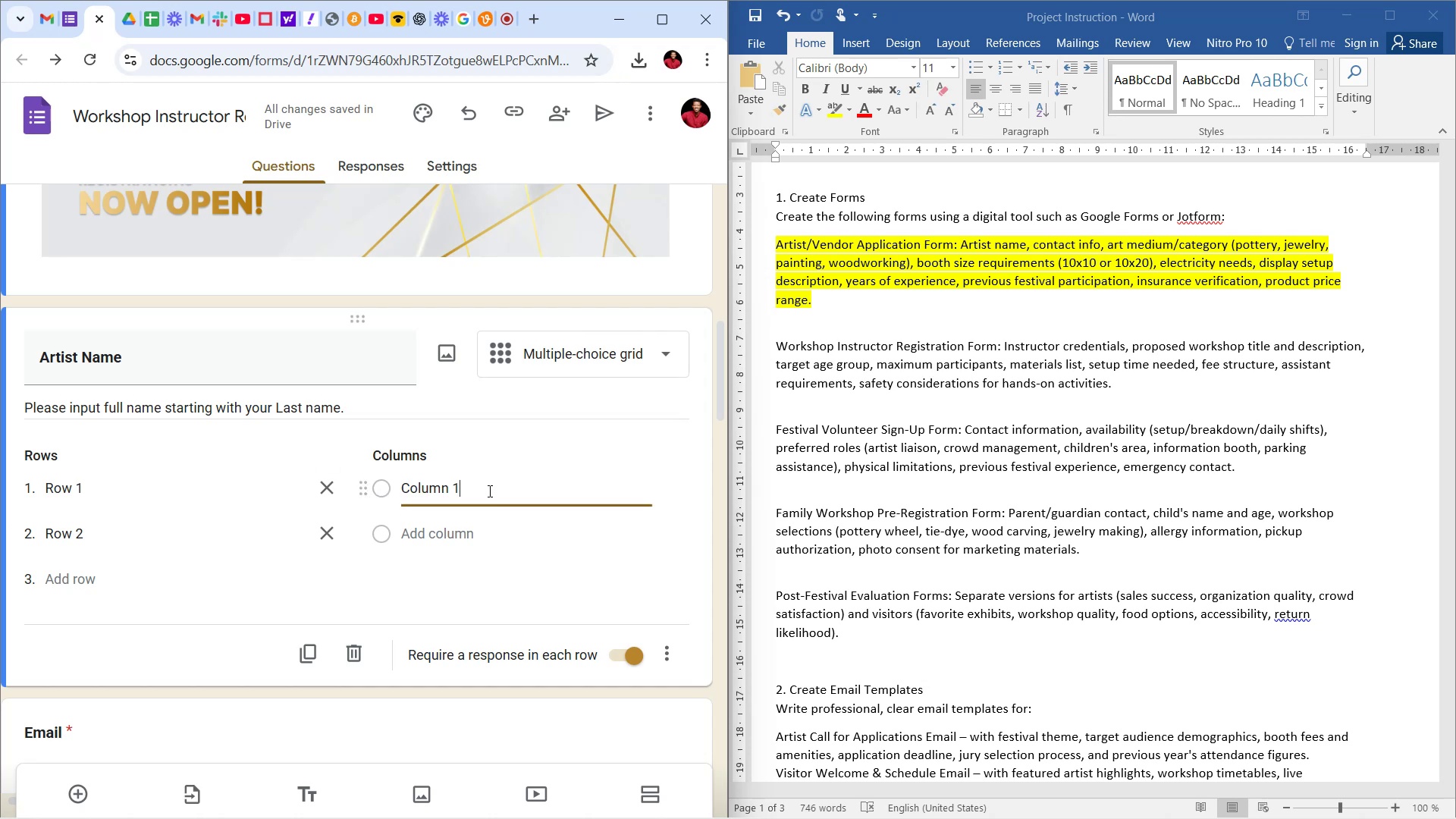 
left_click([75, 451])
 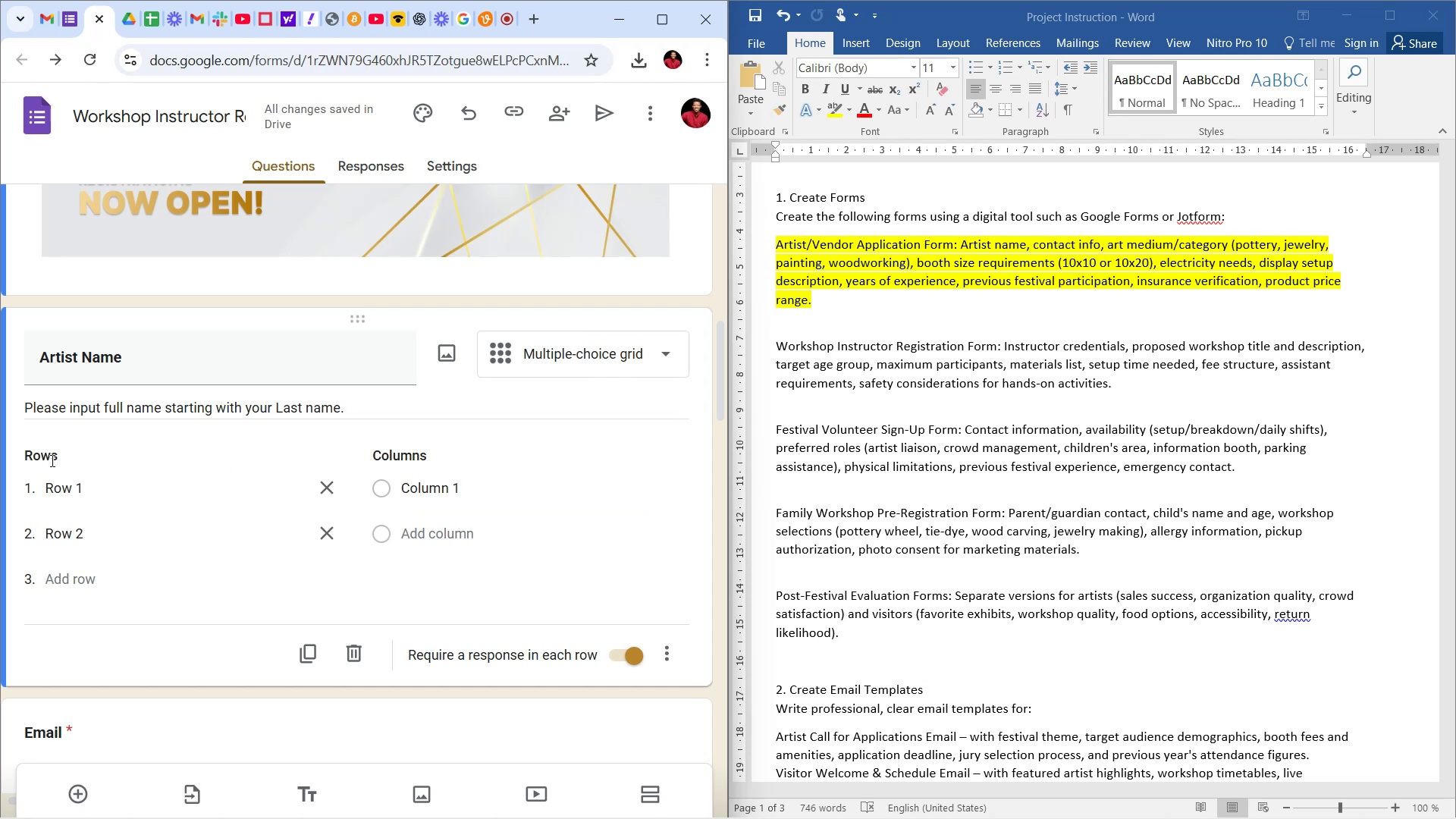 
double_click([46, 458])
 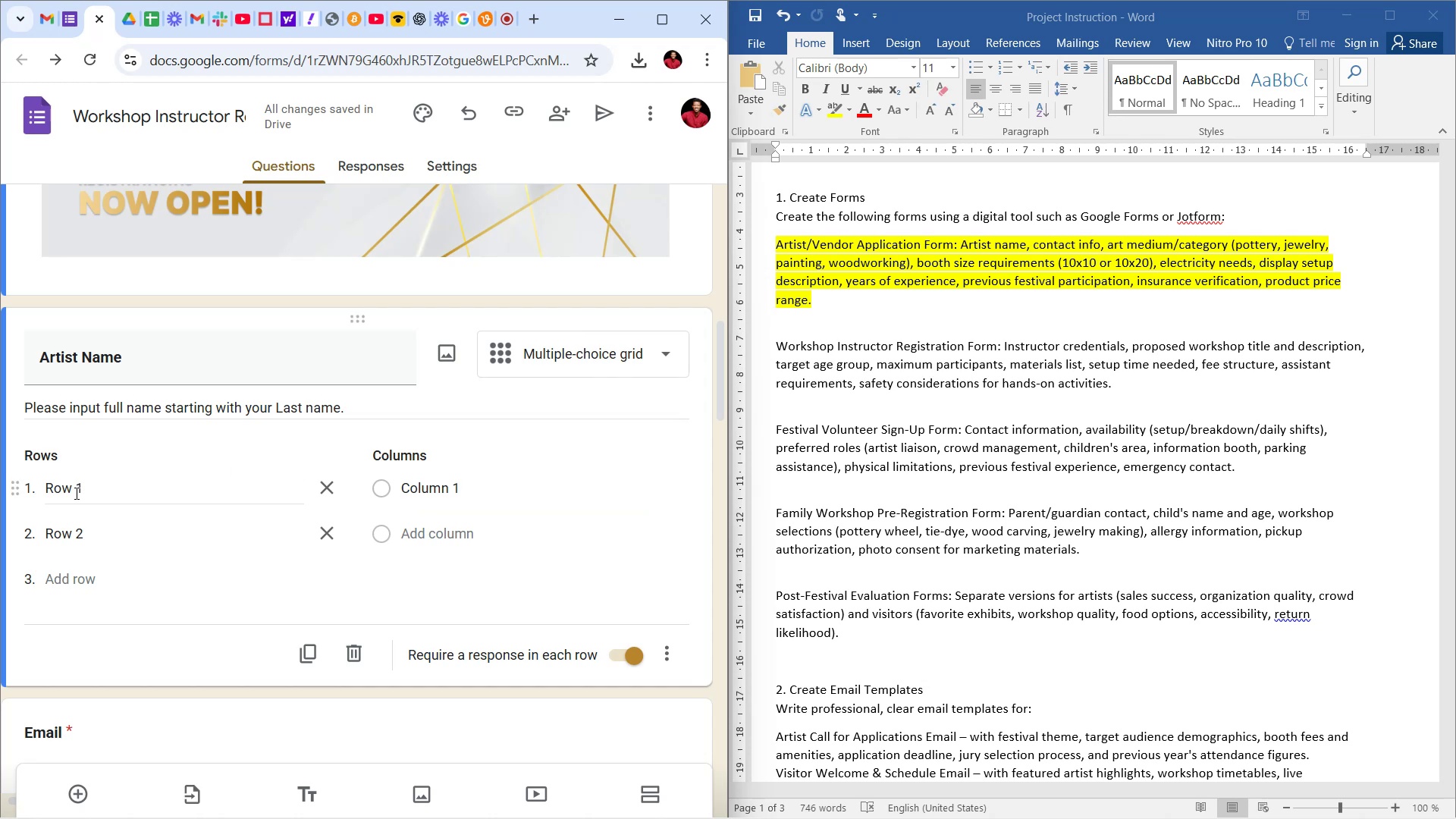 
left_click([75, 491])
 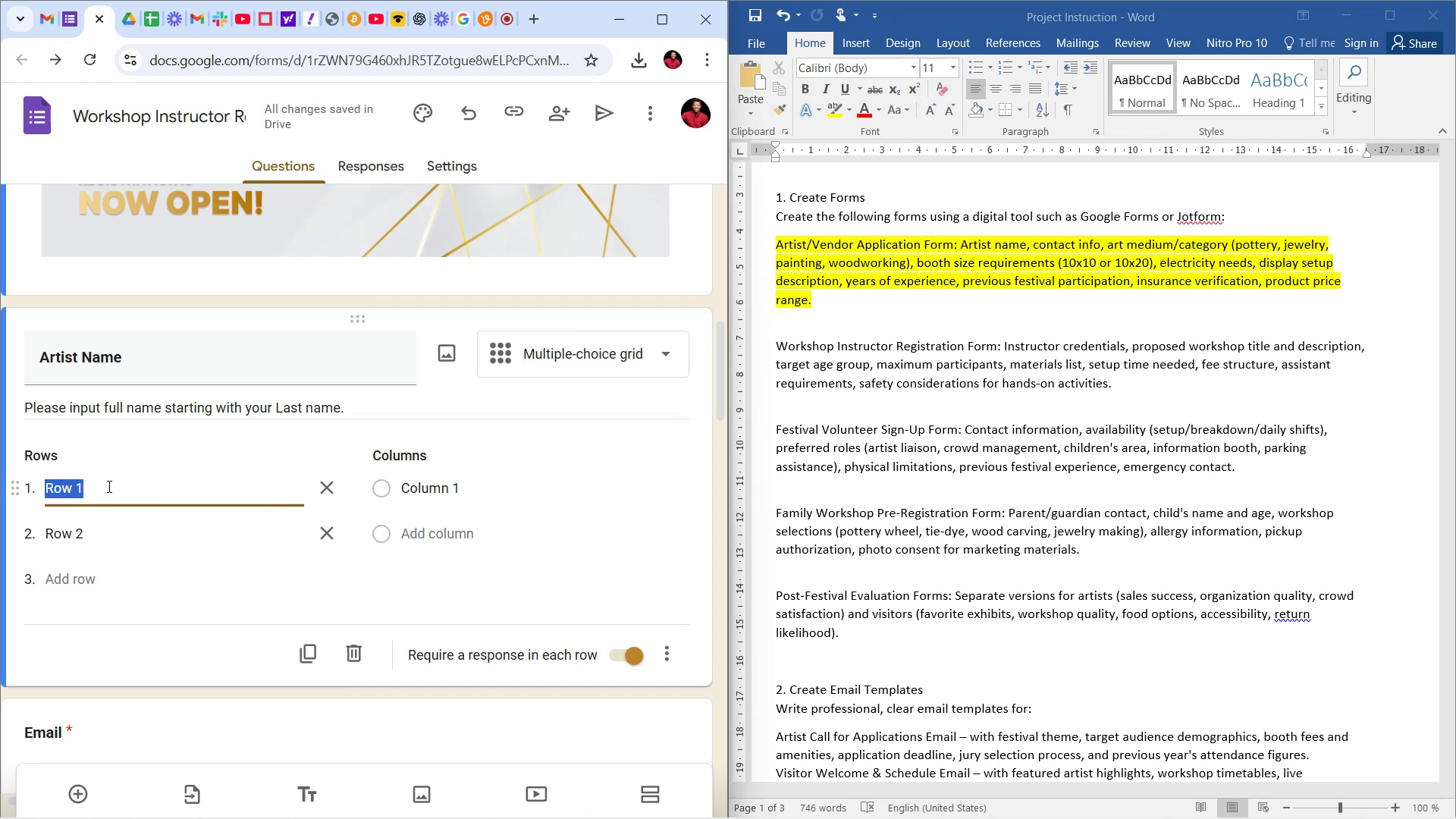 
wait(6.75)
 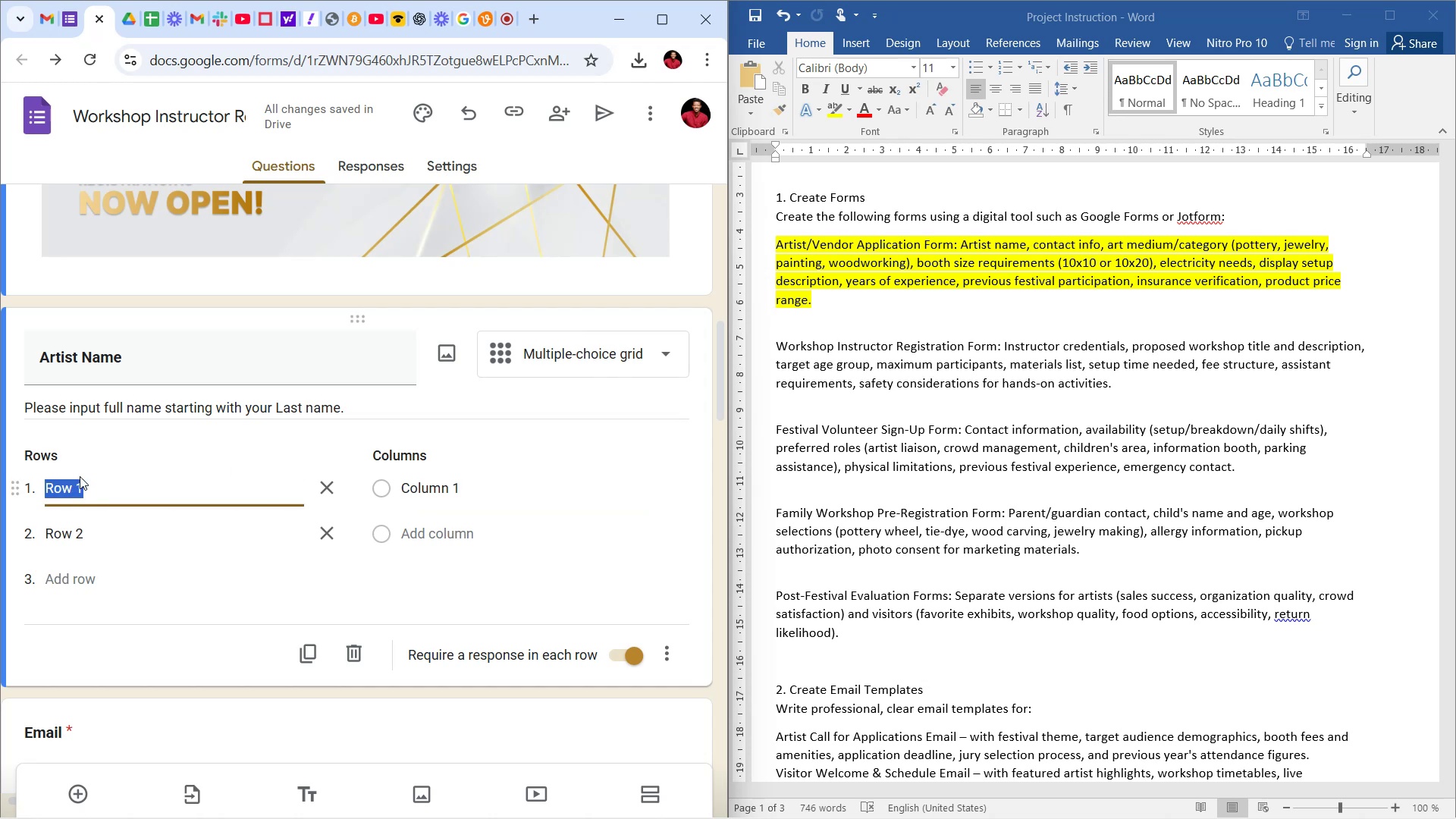 
left_click([430, 491])
 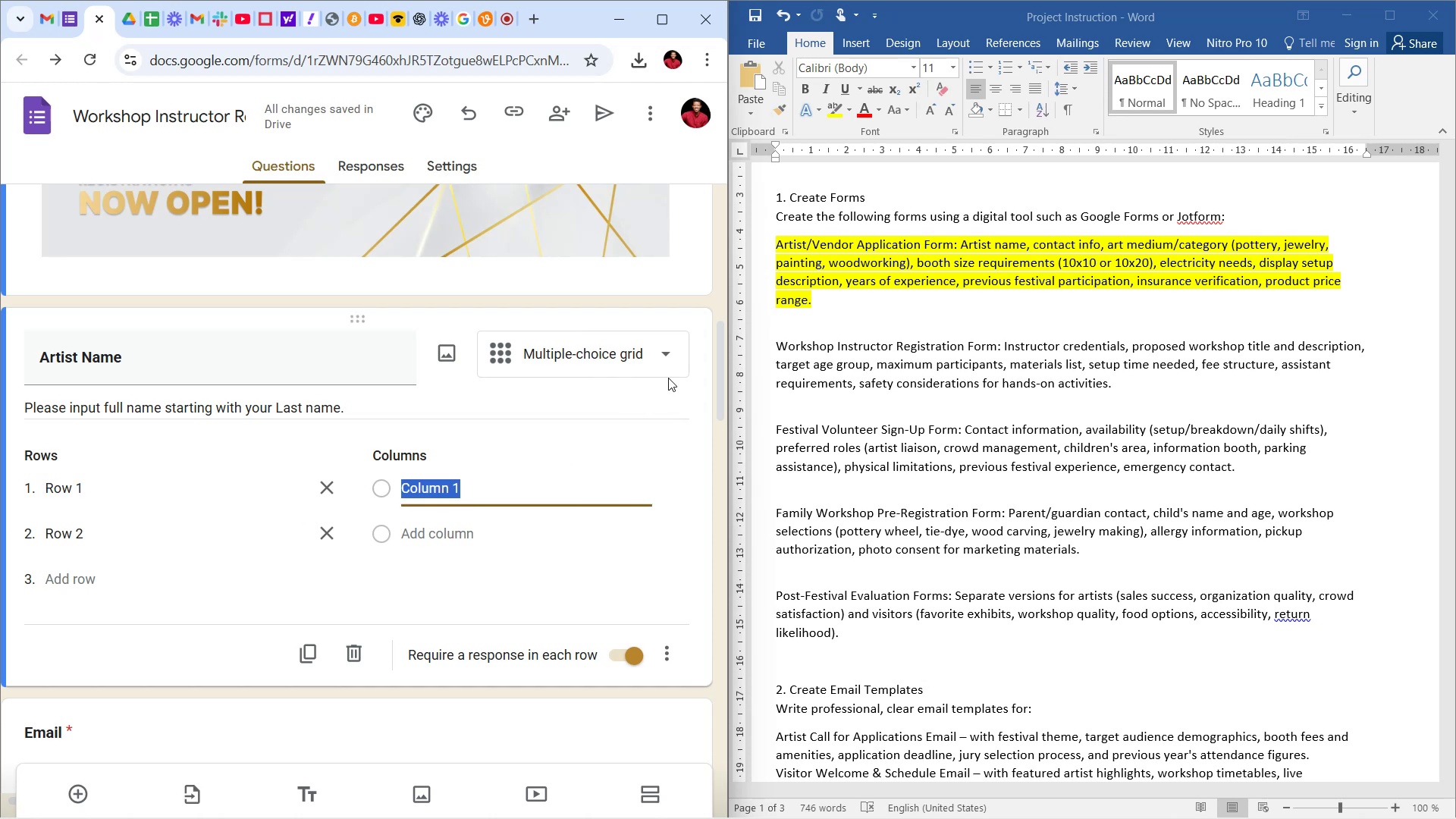 
left_click([650, 361])
 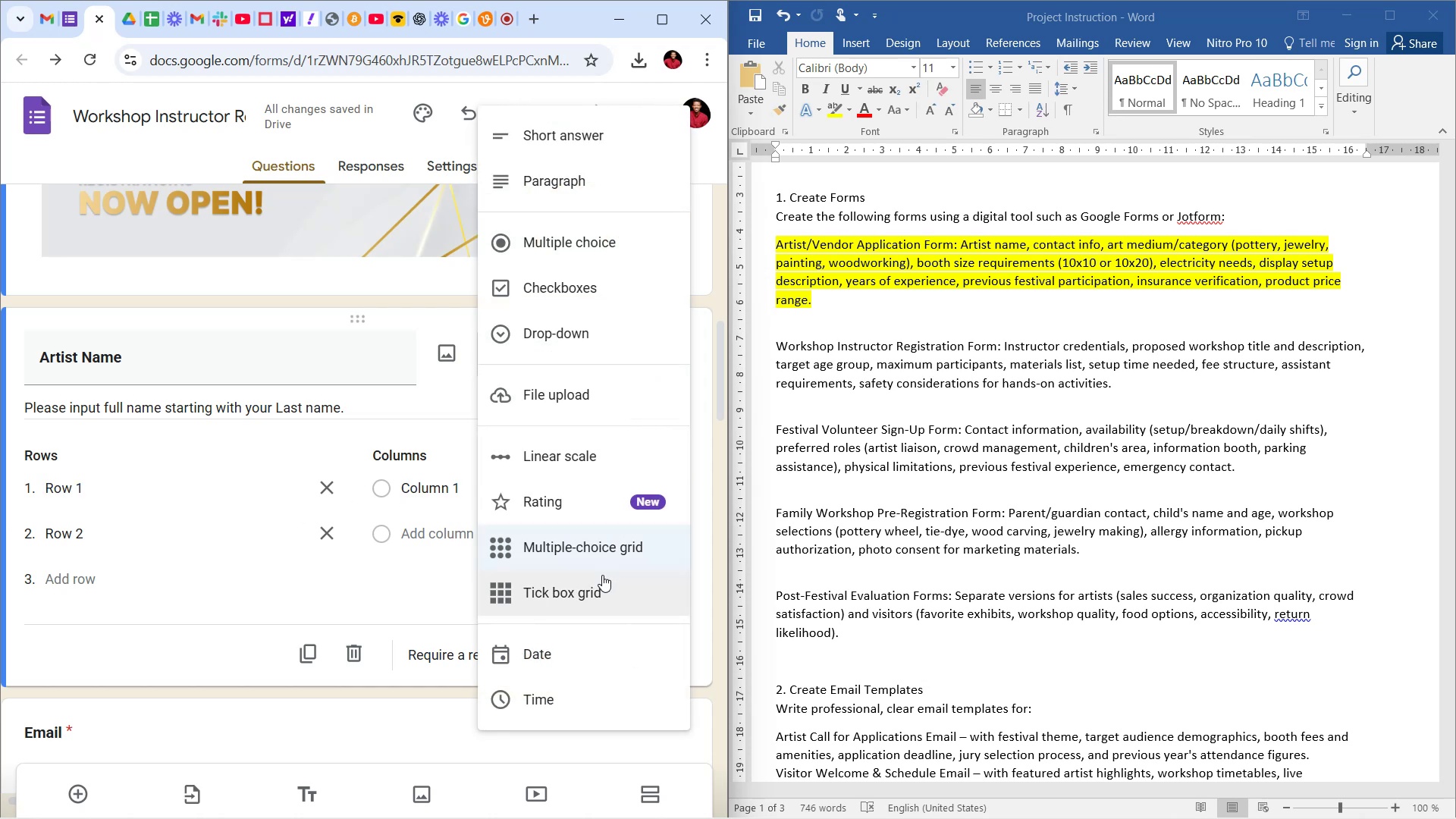 
scroll: coordinate [560, 560], scroll_direction: up, amount: 2.0
 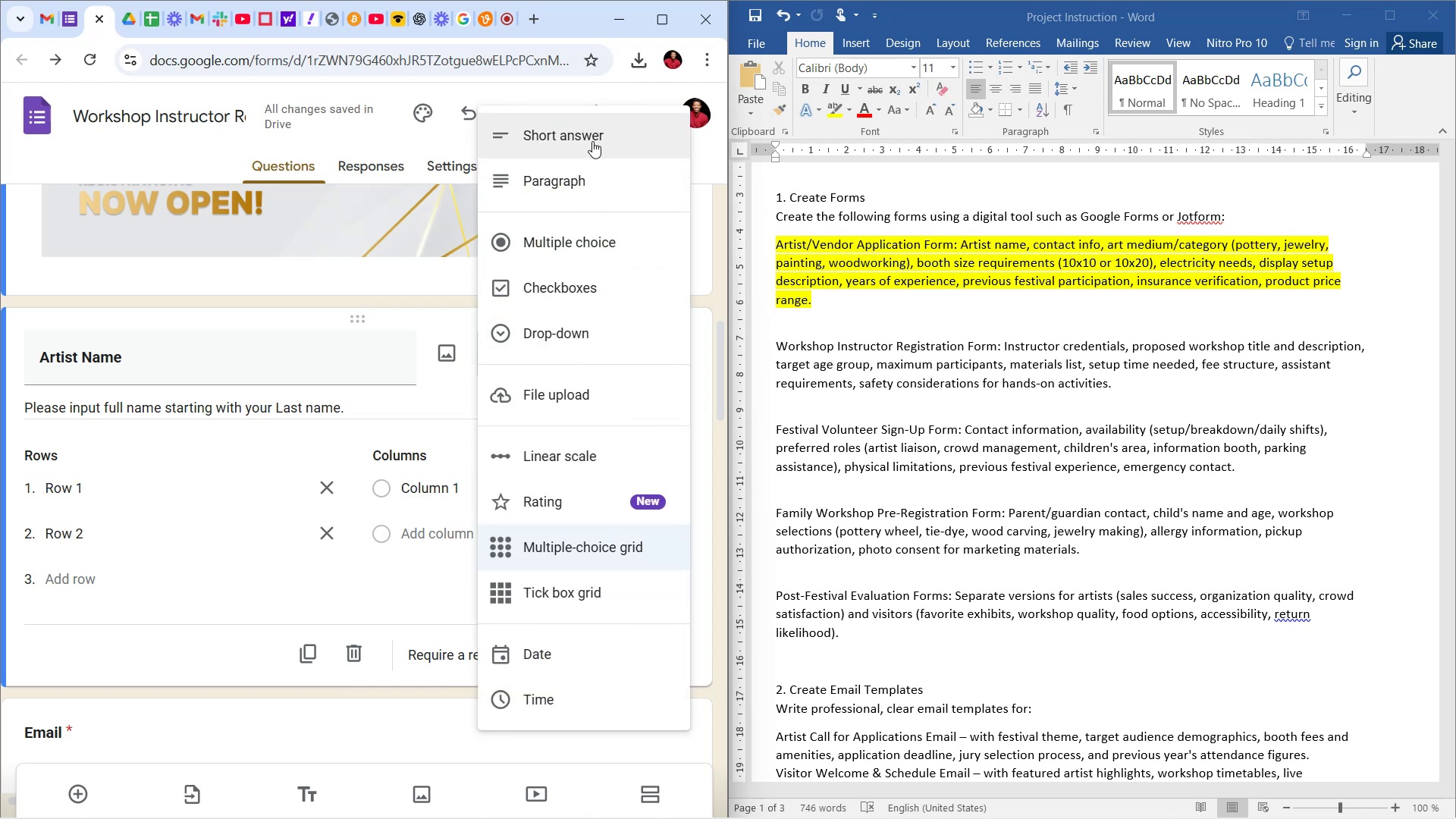 
left_click([592, 141])
 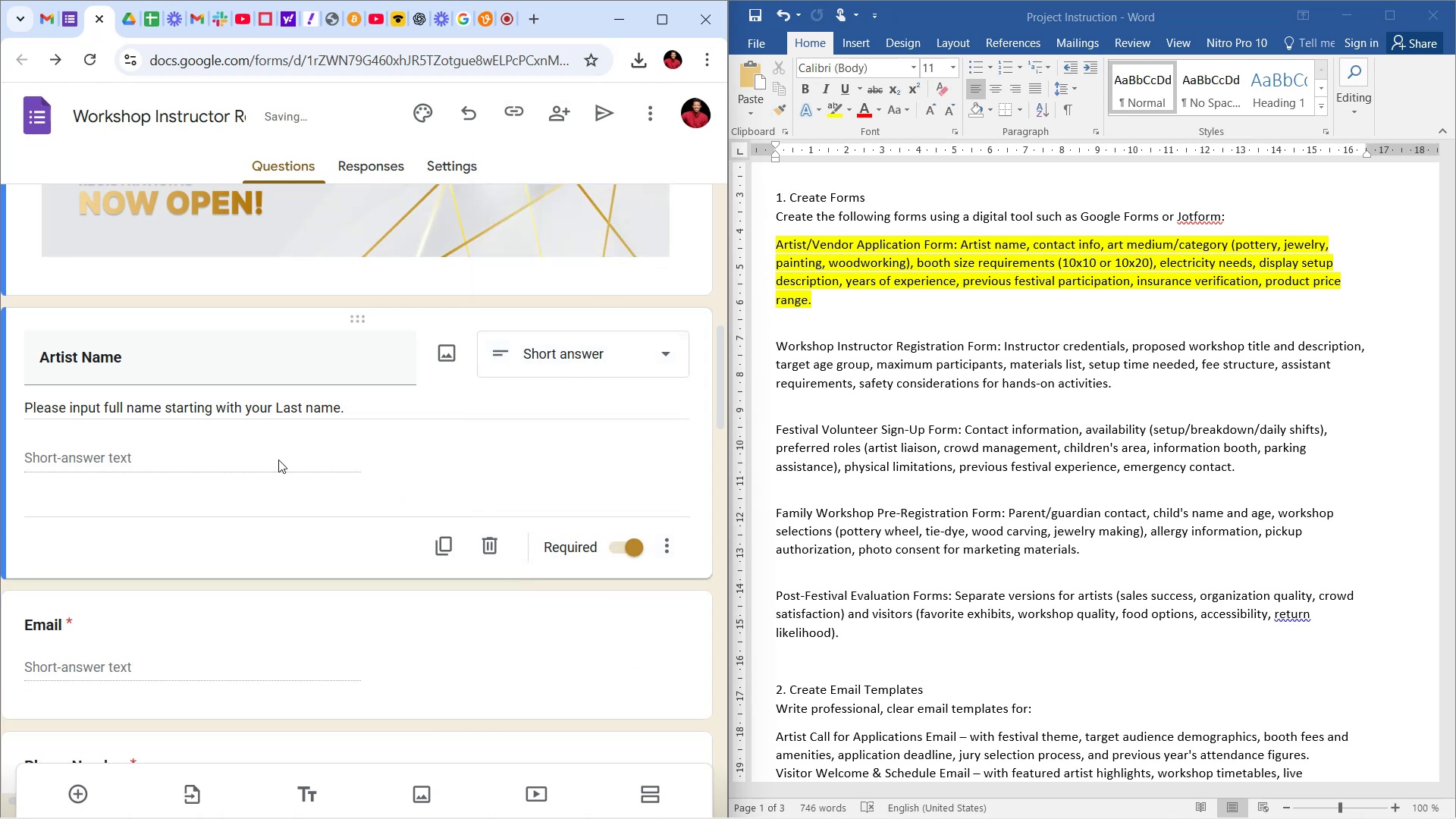 
left_click([199, 460])
 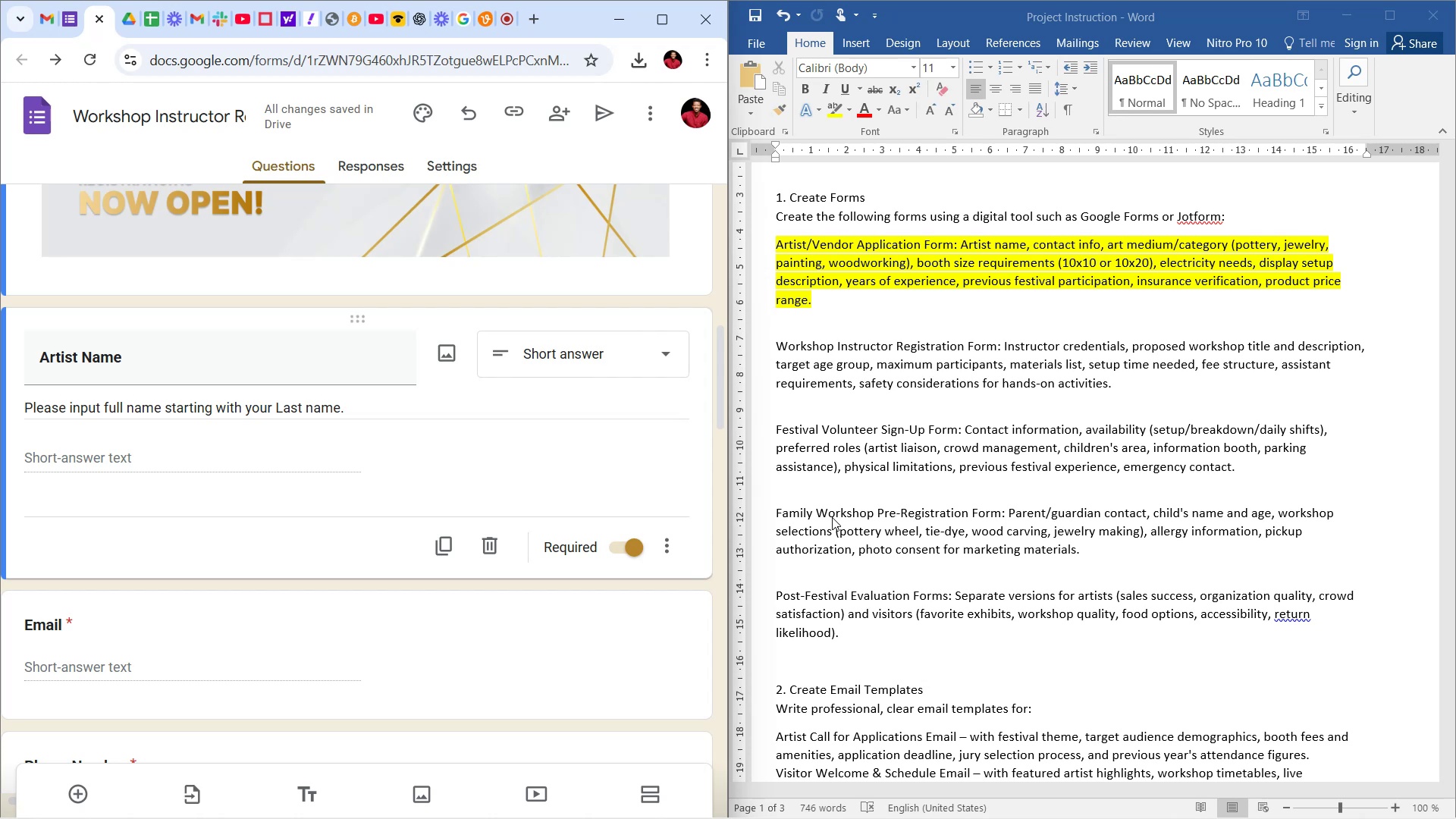 
wait(16.62)
 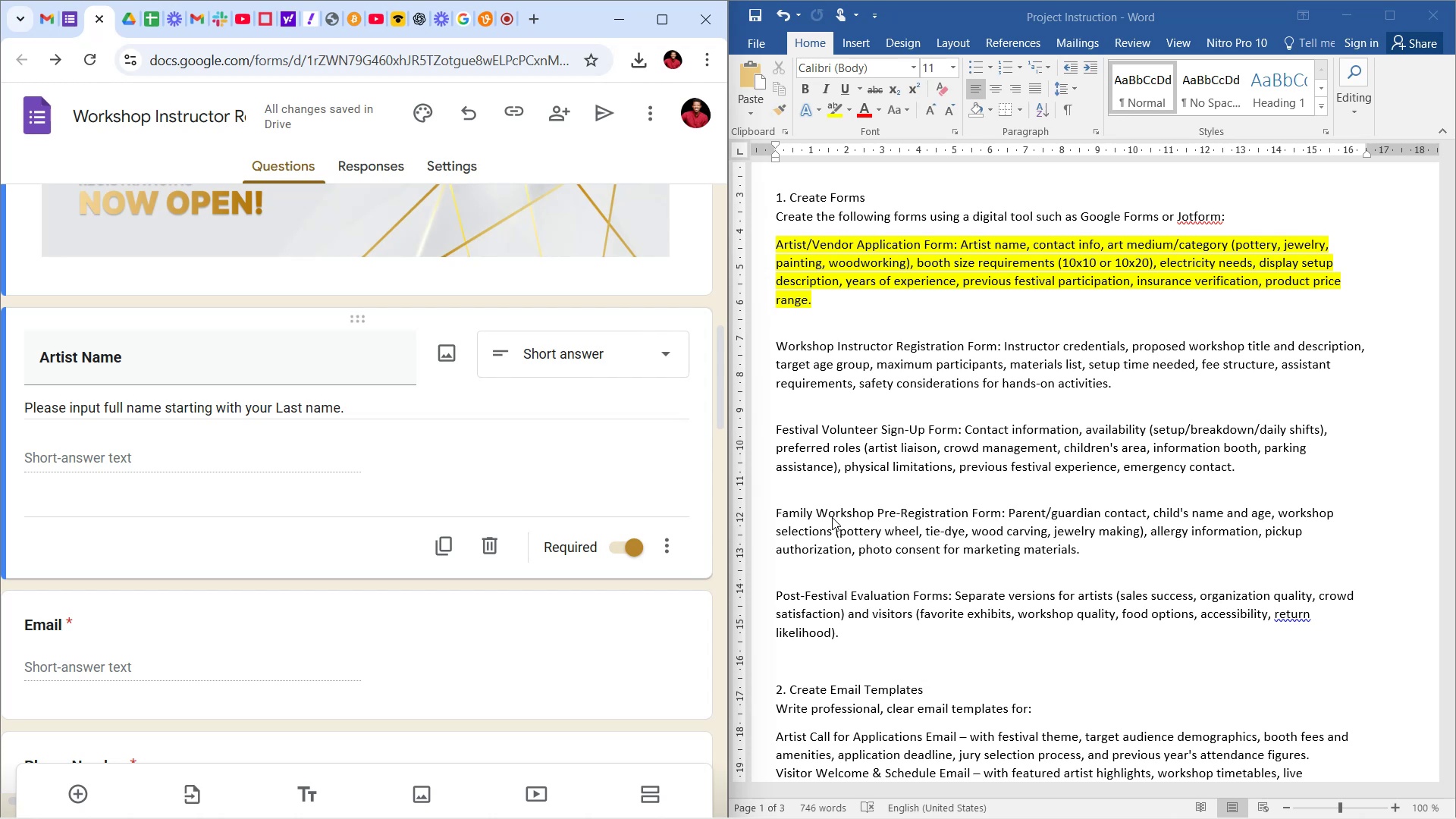 
scroll: coordinate [560, 443], scroll_direction: up, amount: 14.0
 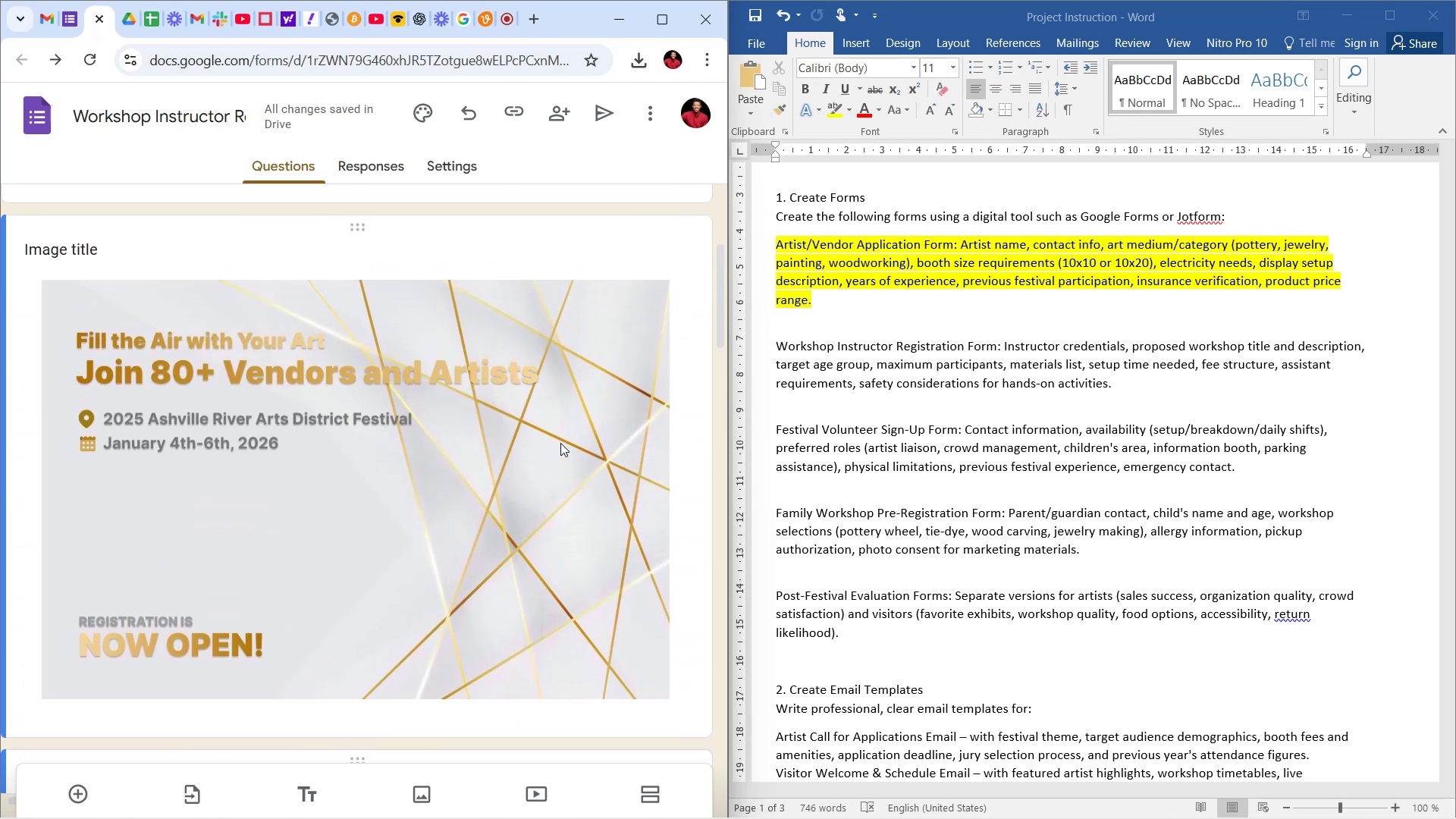 
scroll: coordinate [548, 461], scroll_direction: down, amount: 13.0
 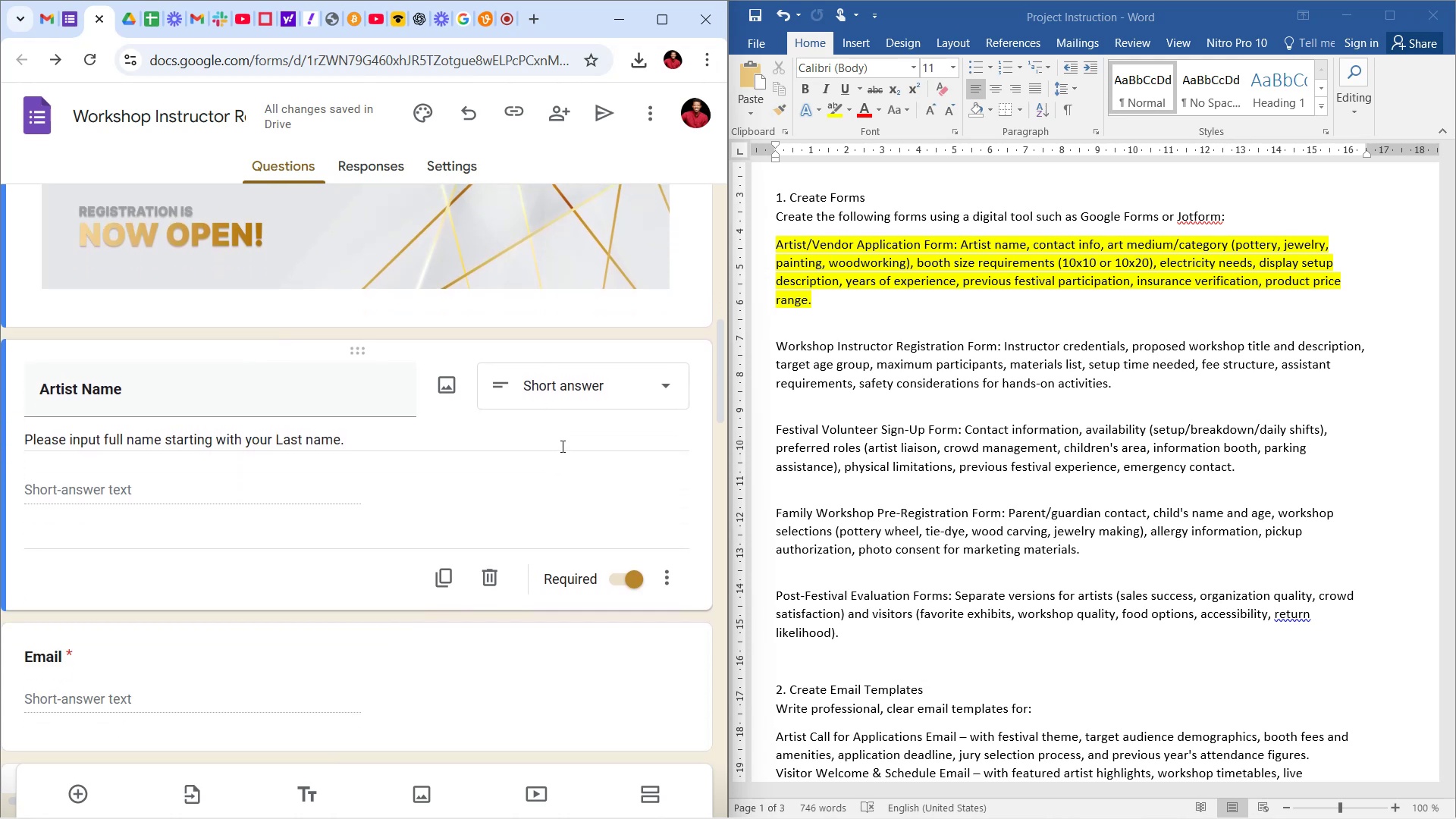 
wait(11.68)
 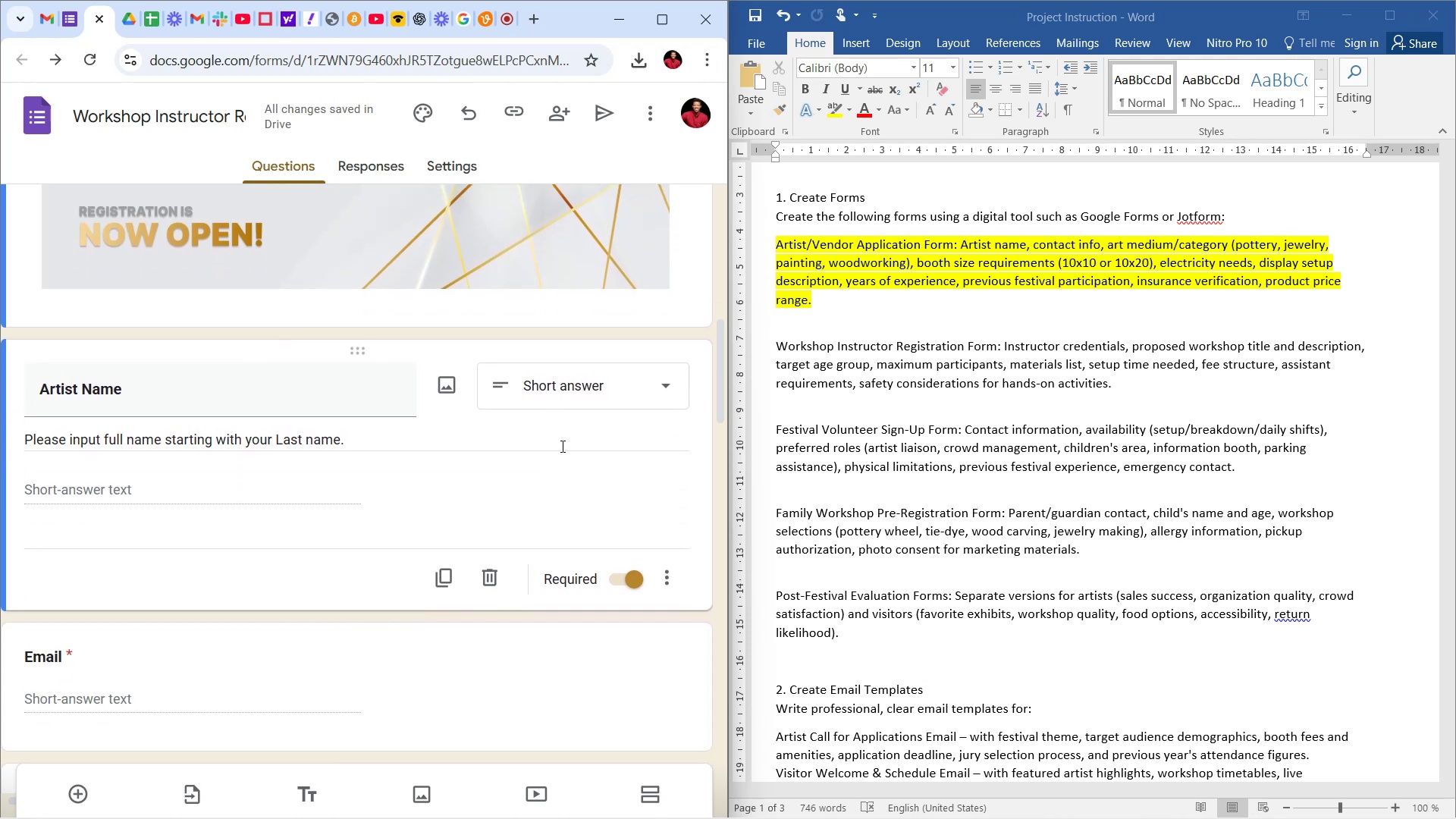 
double_click([61, 380])
 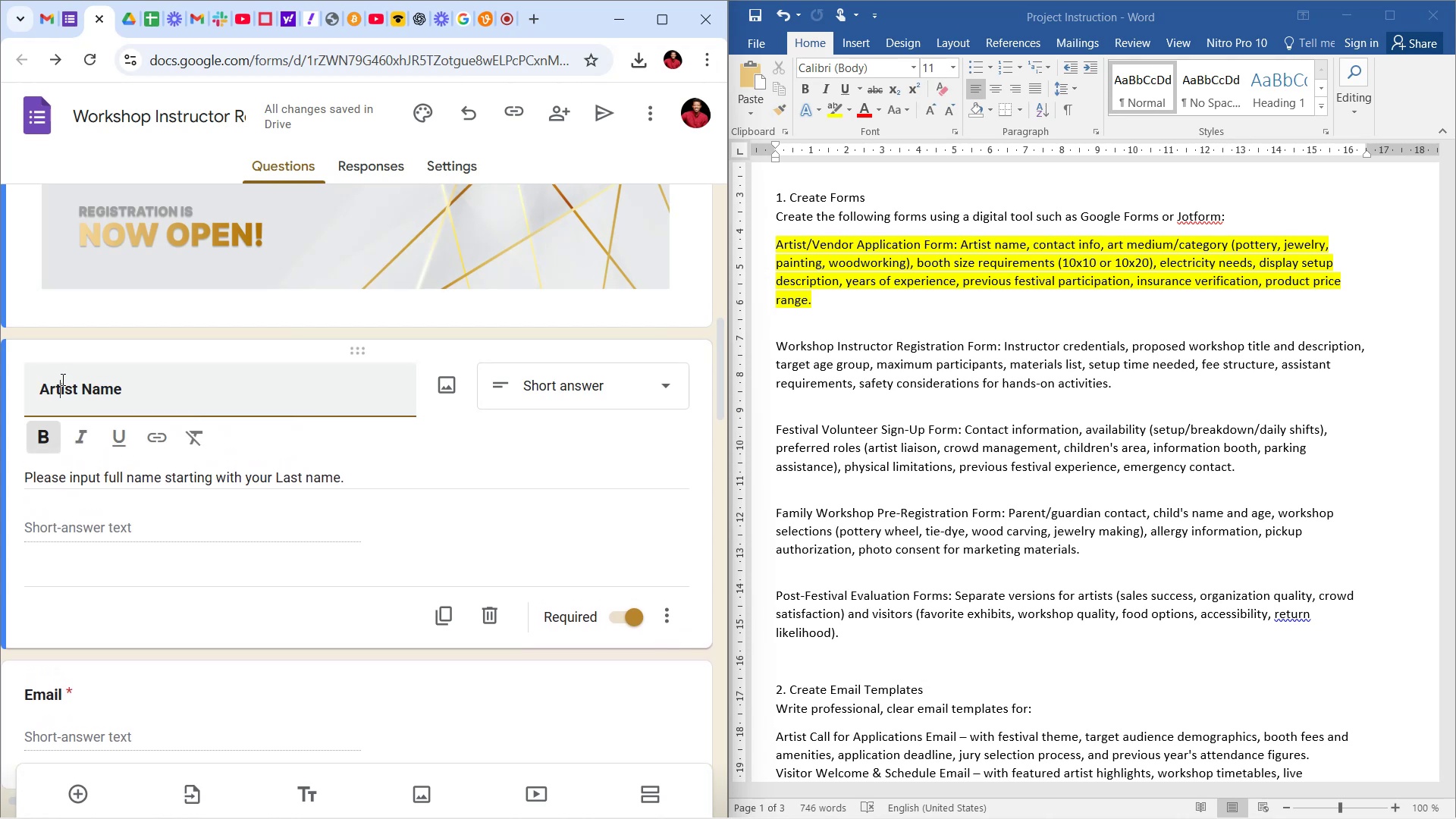 
double_click([61, 379])
 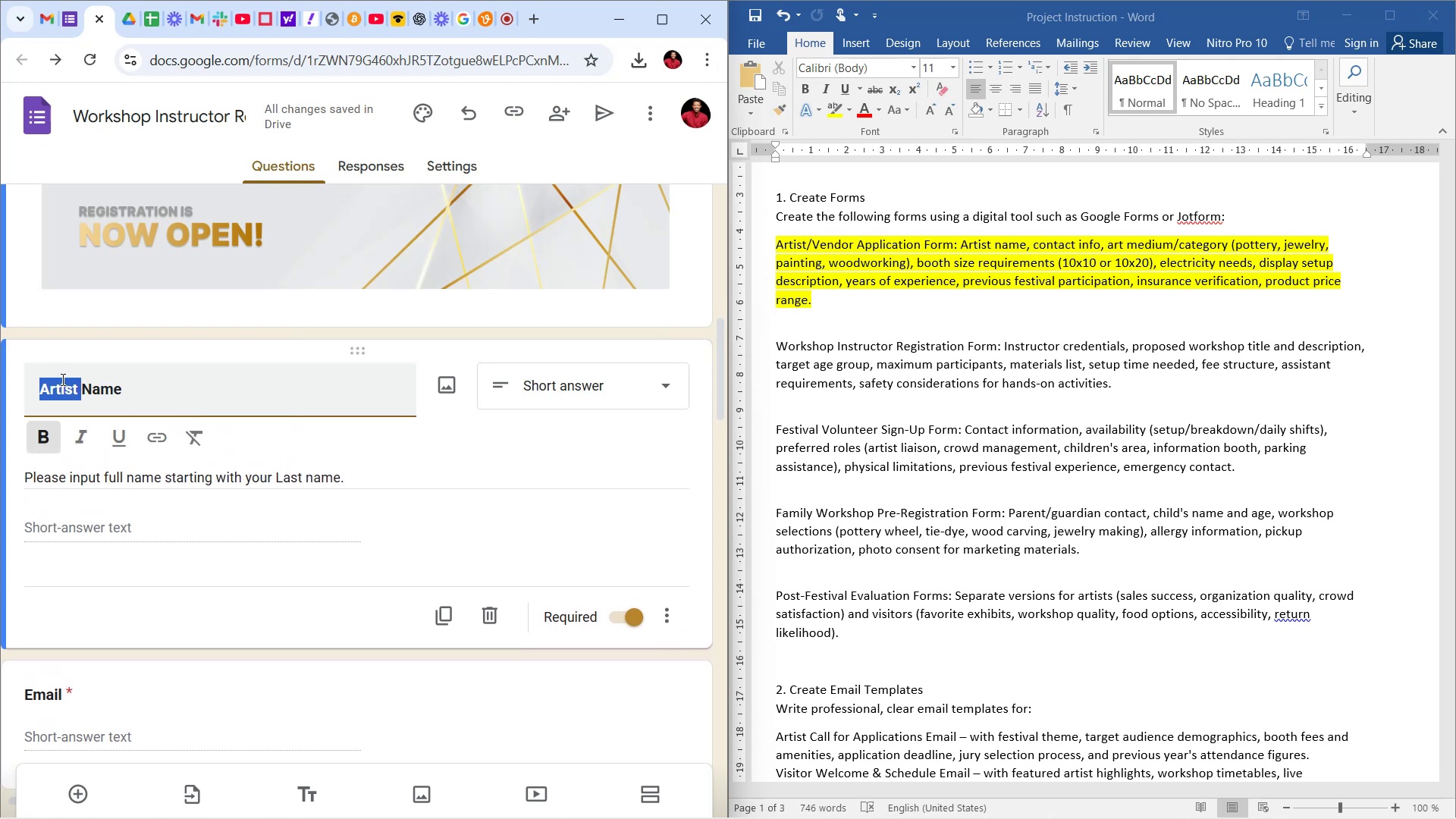 
key(Backspace)
 